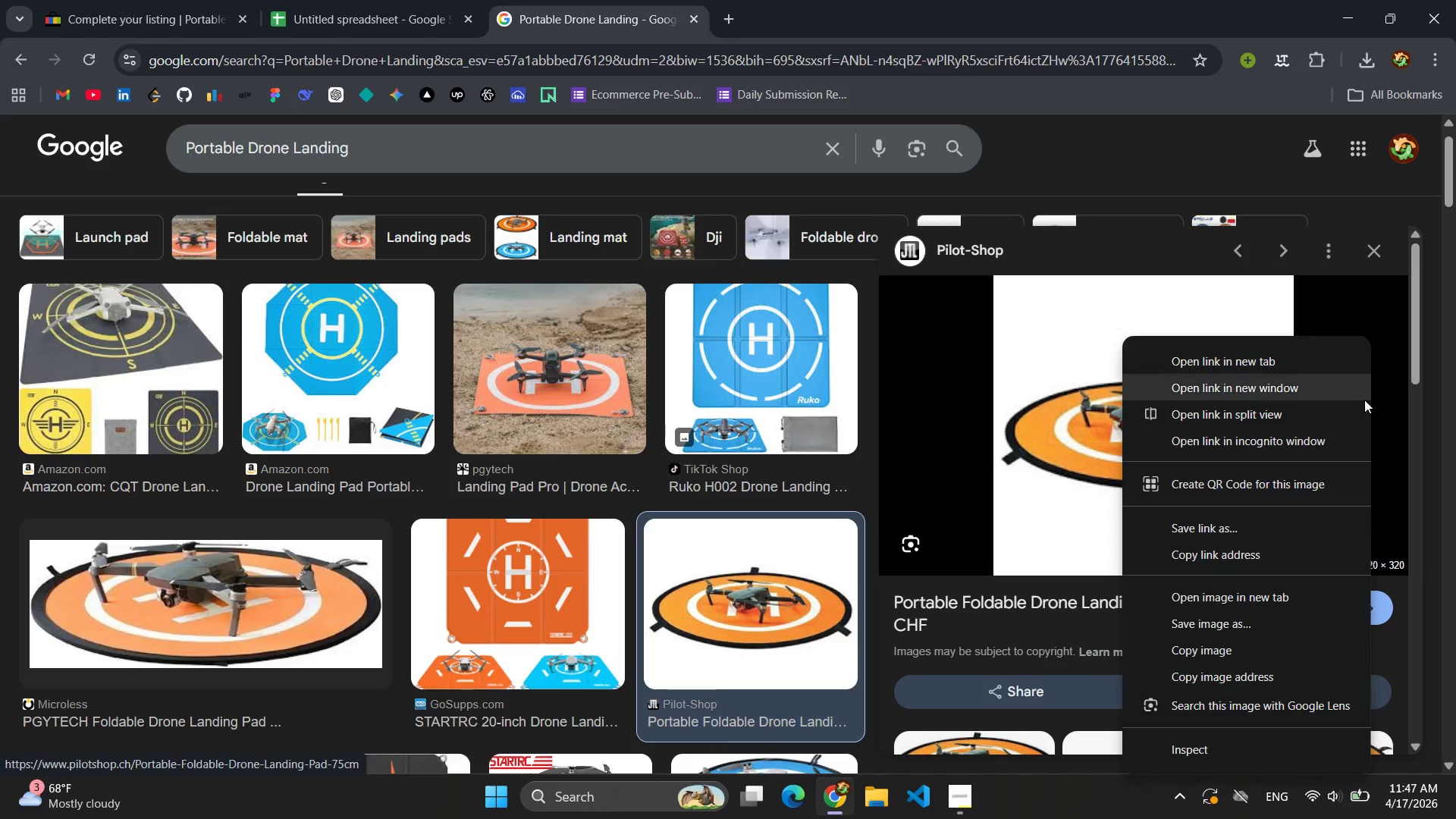 
left_click([1254, 620])
 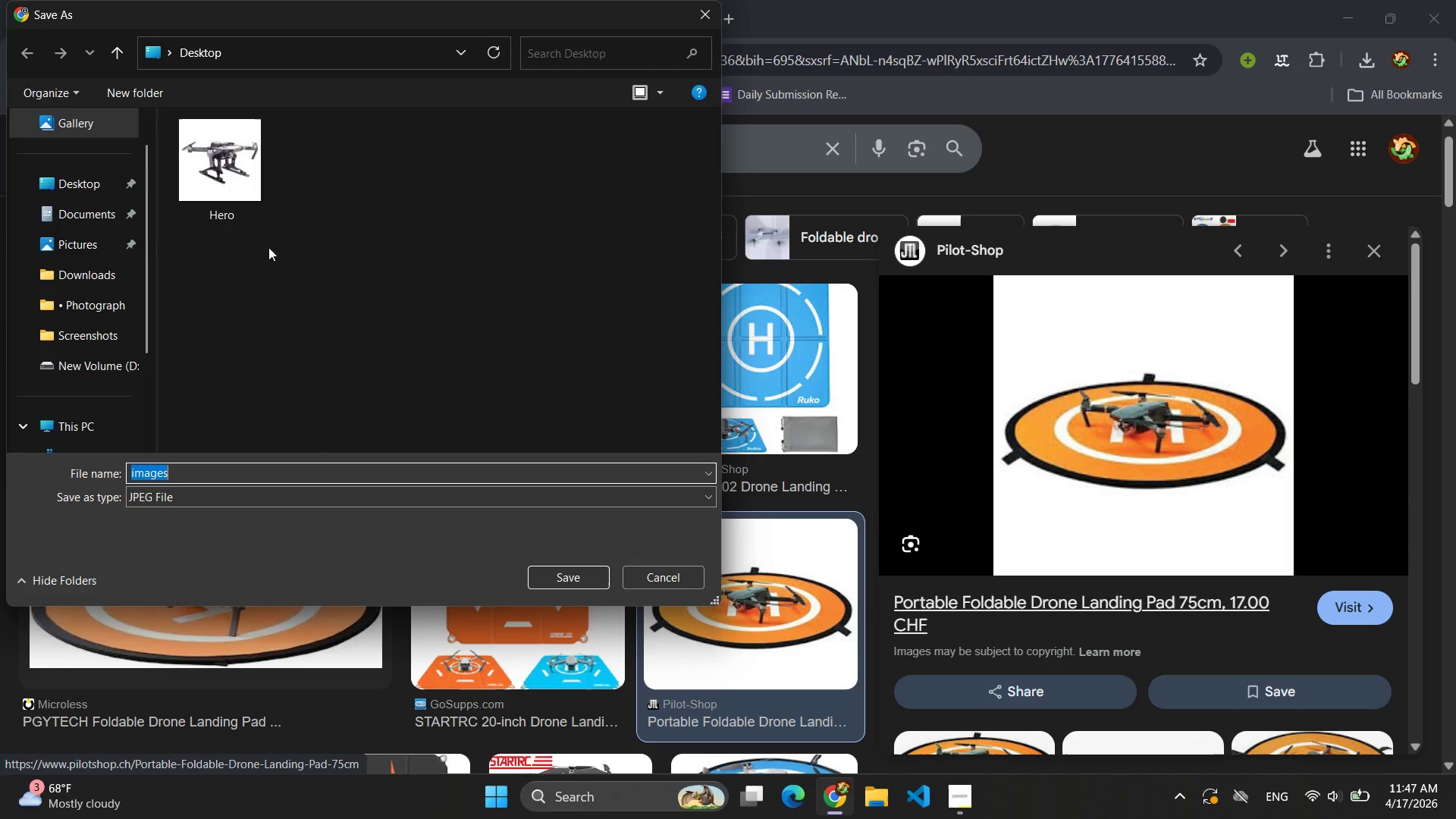 
left_click([89, 196])
 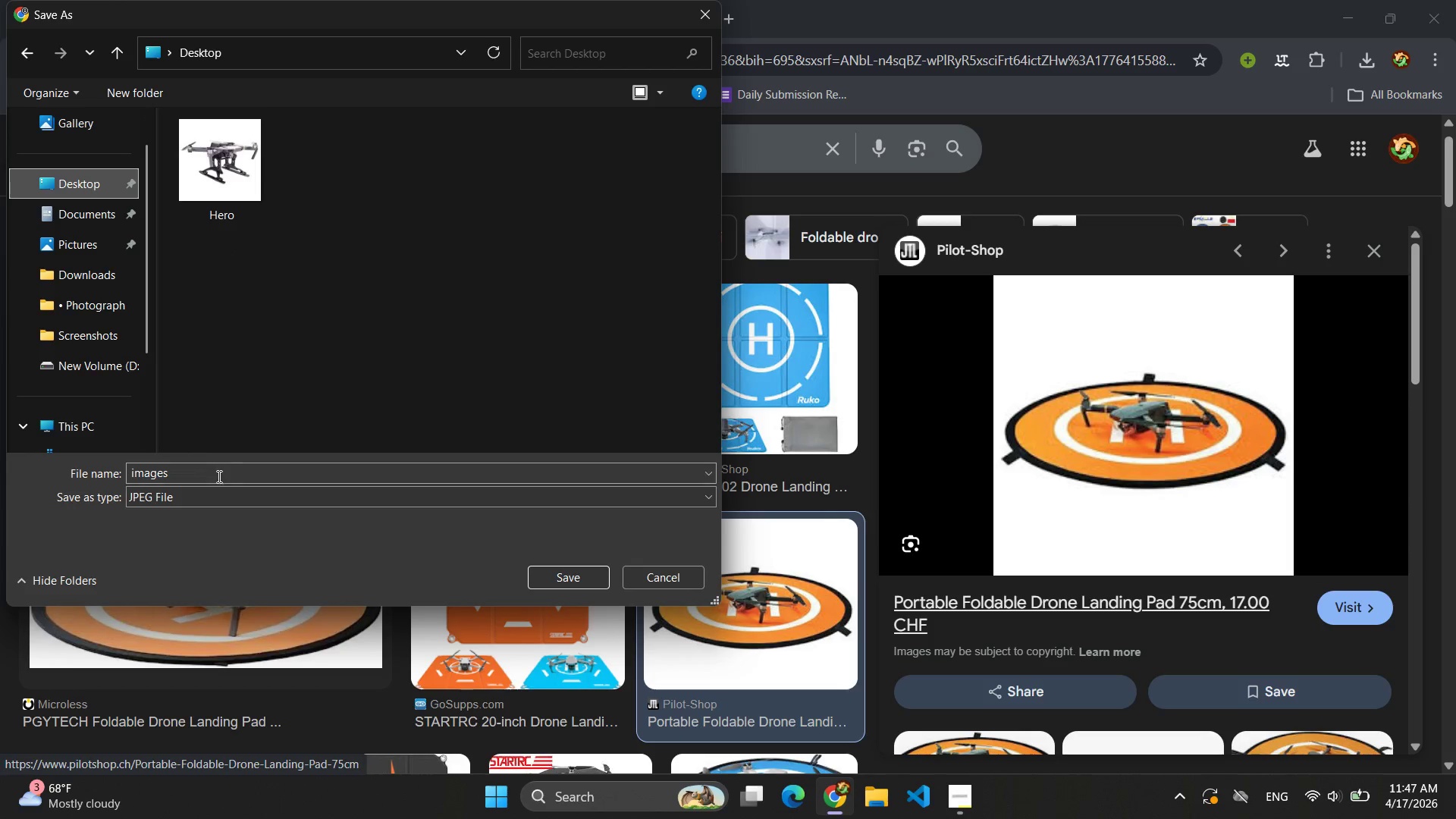 
double_click([216, 477])
 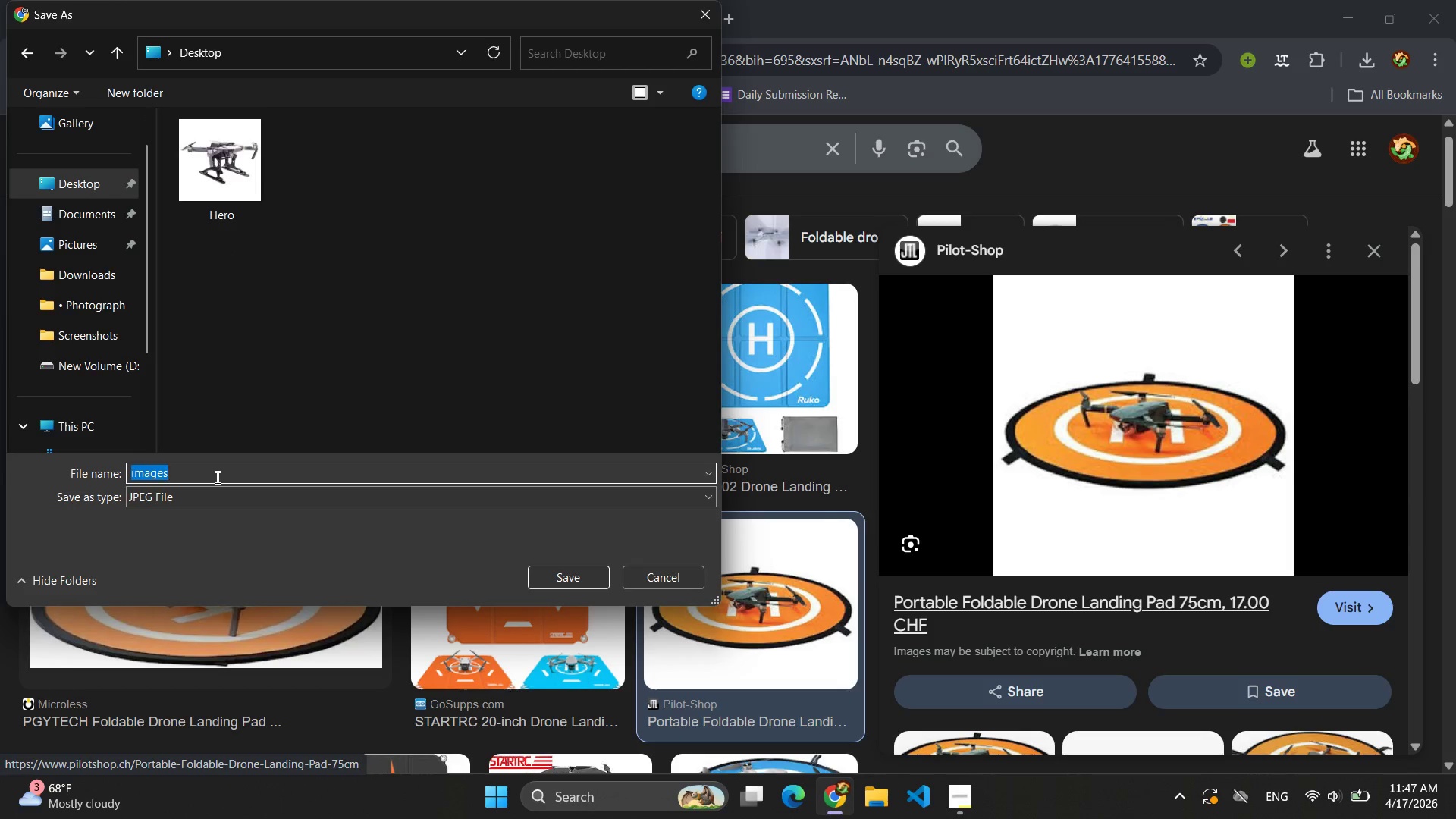 
key(Control+V)
 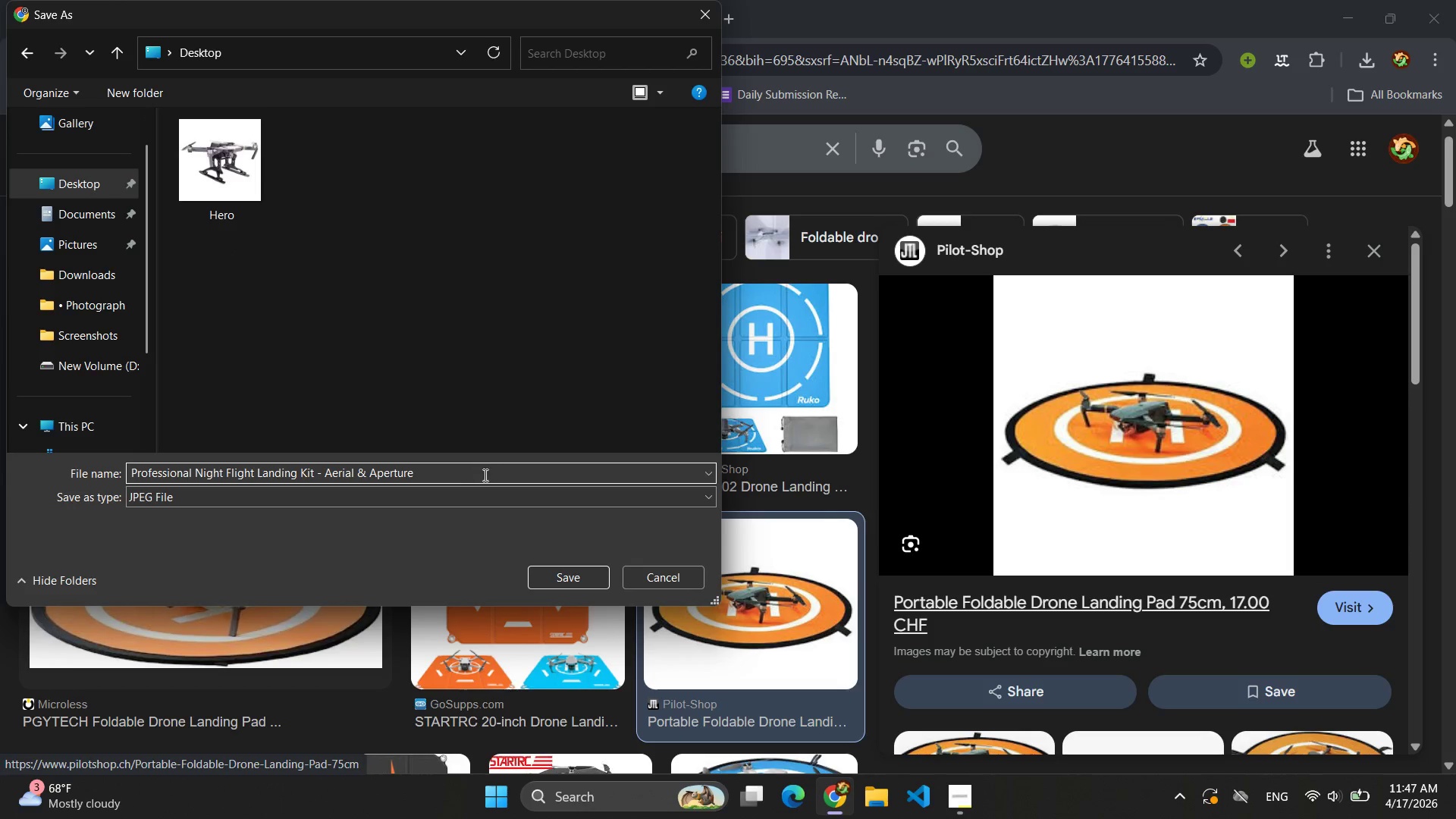 
left_click_drag(start_coordinate=[482, 475], to_coordinate=[119, 465])
 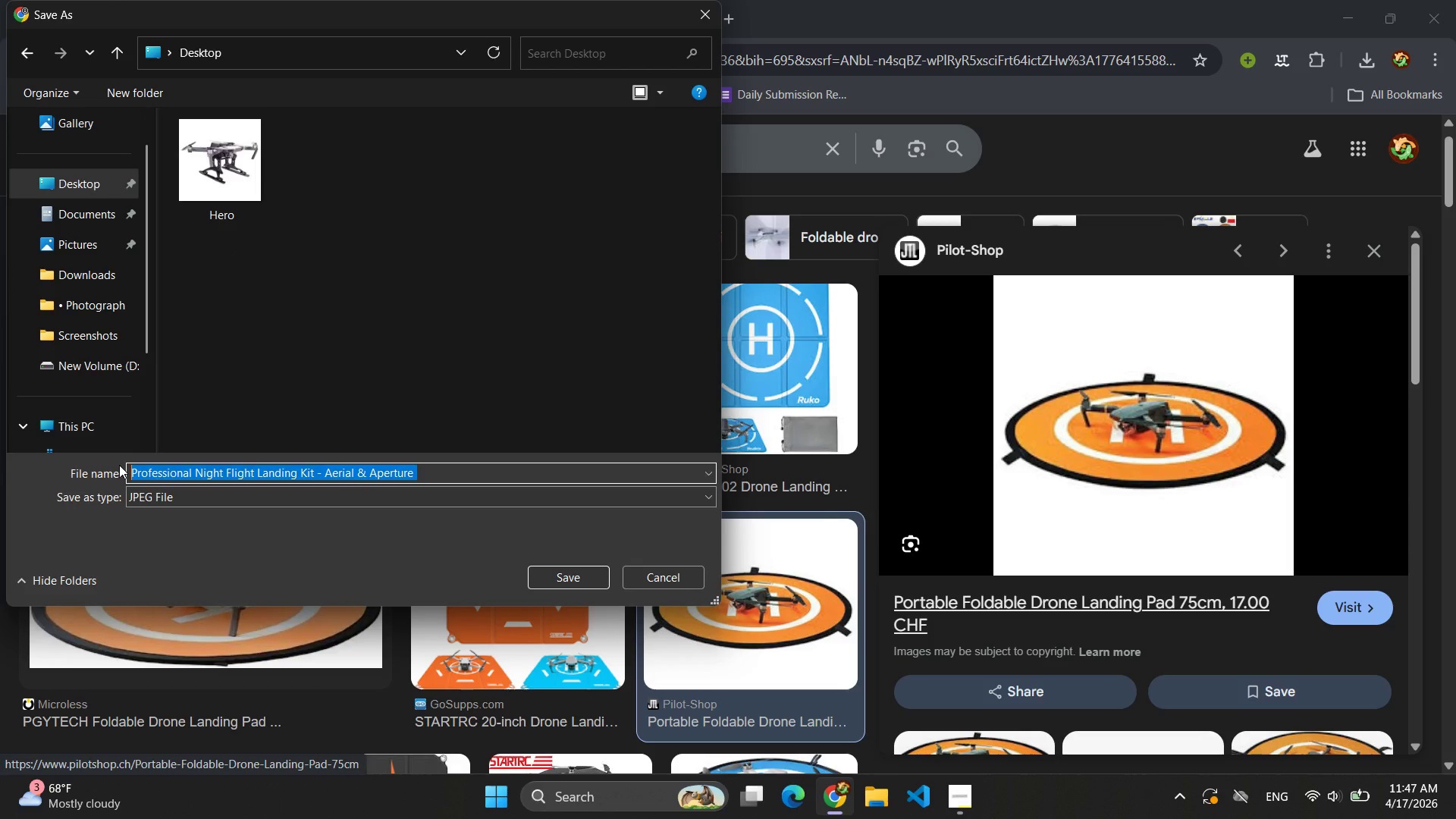 
type(Heloo)
key(Backspace)
key(Backspace)
key(Backspace)
type(roo)
 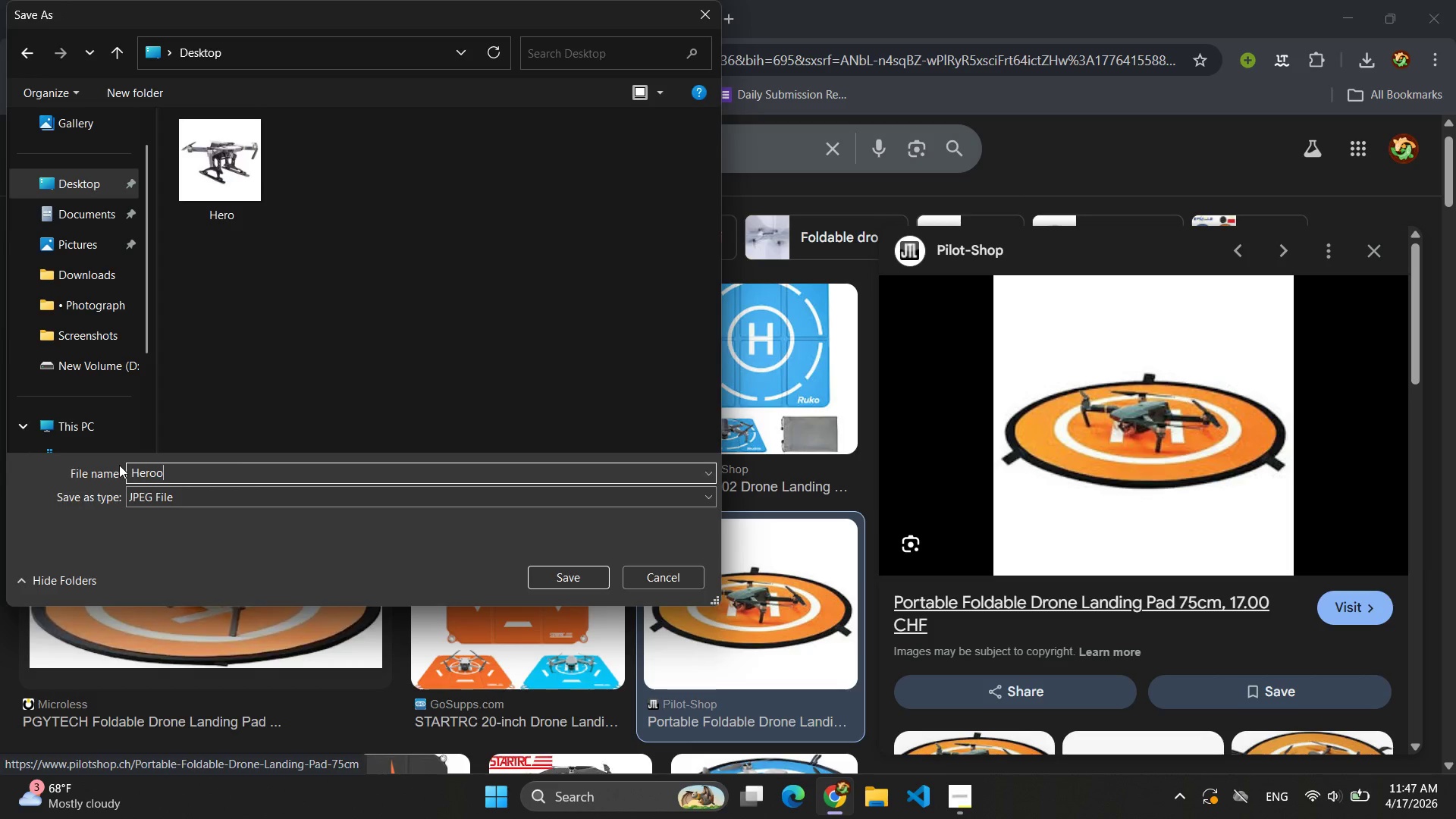 
key(Enter)
 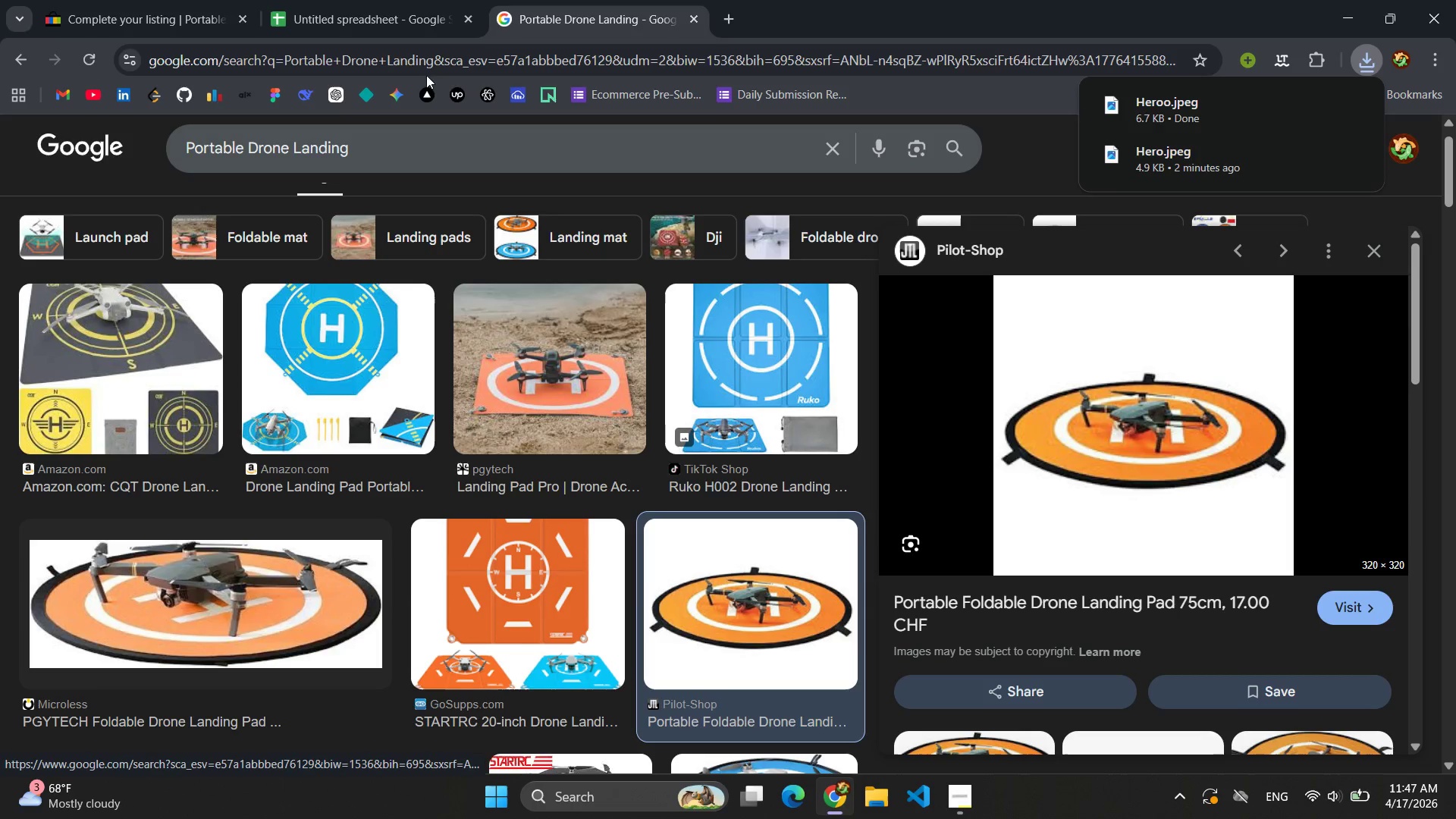 
left_click([151, 2])
 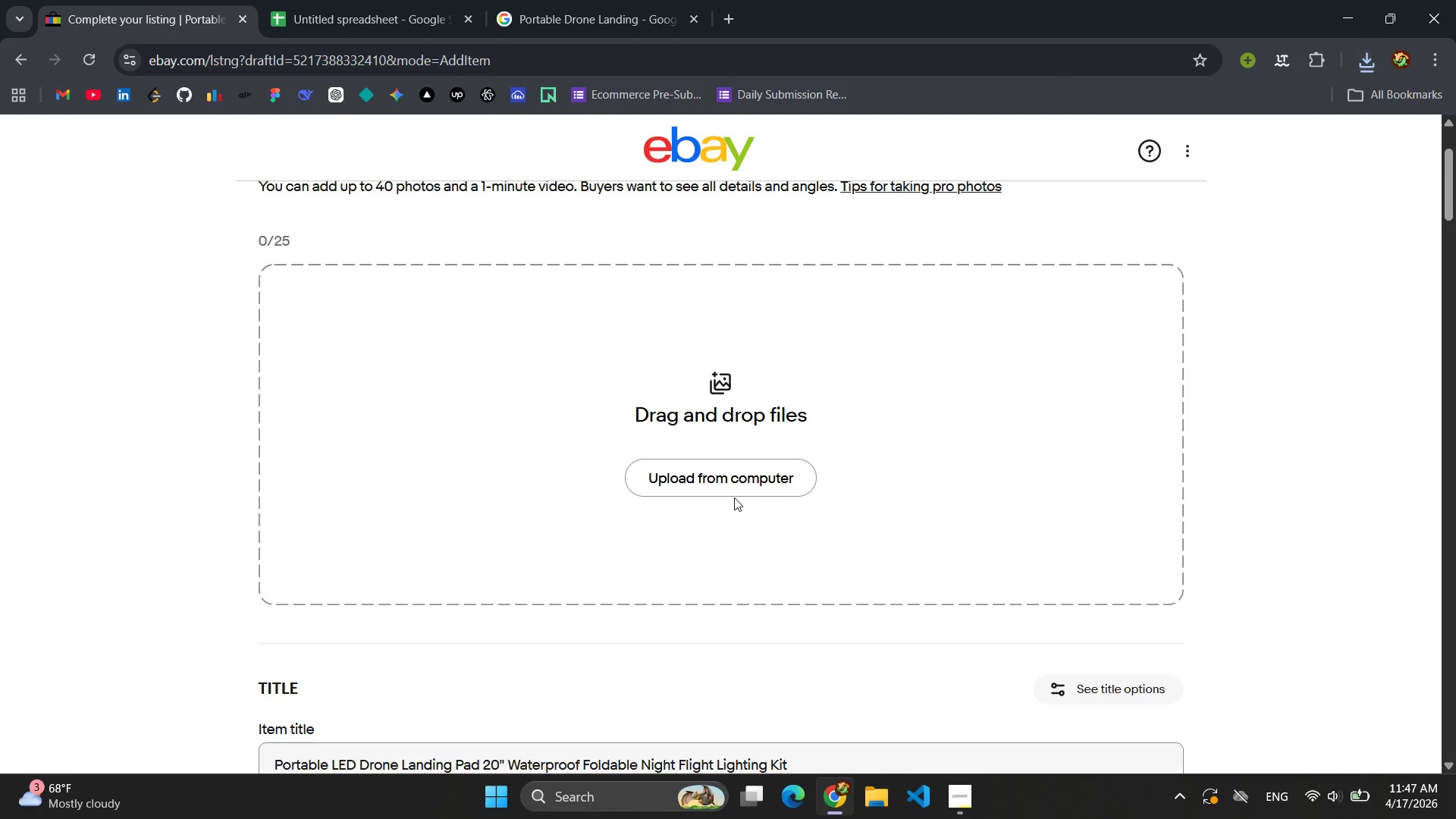 
left_click([728, 486])
 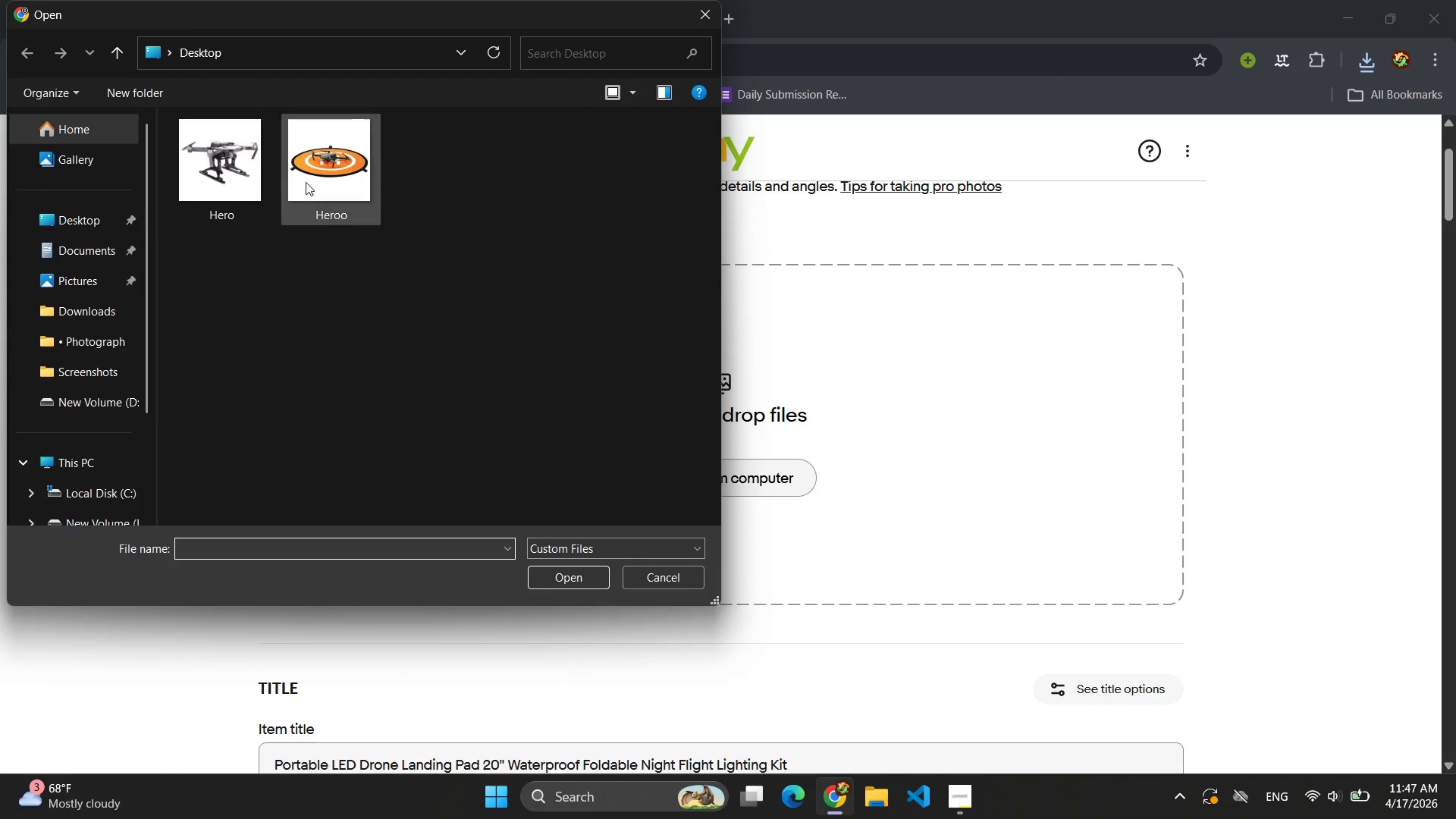 
left_click([324, 168])
 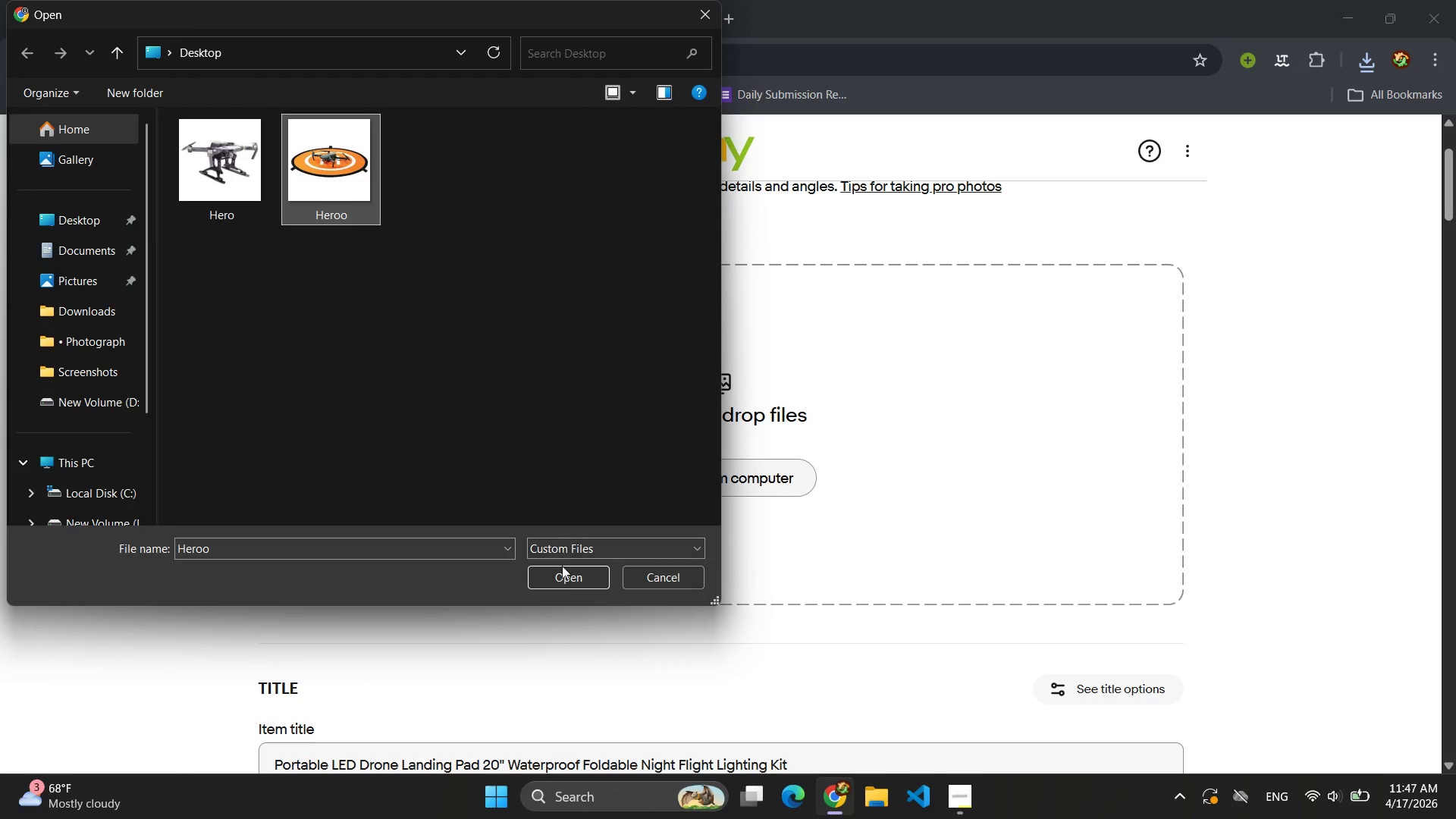 
left_click([565, 579])
 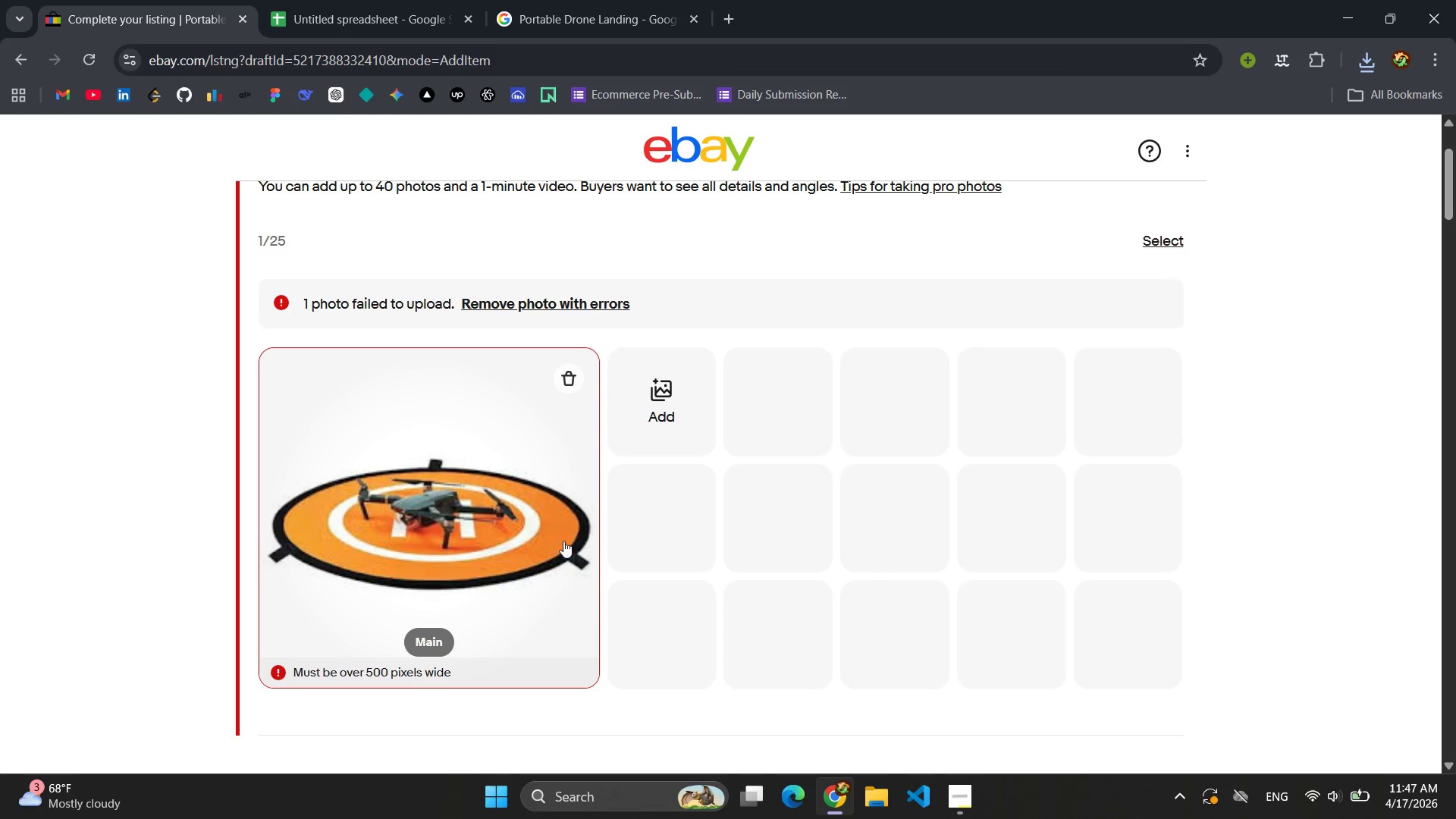 
left_click([585, 386])
 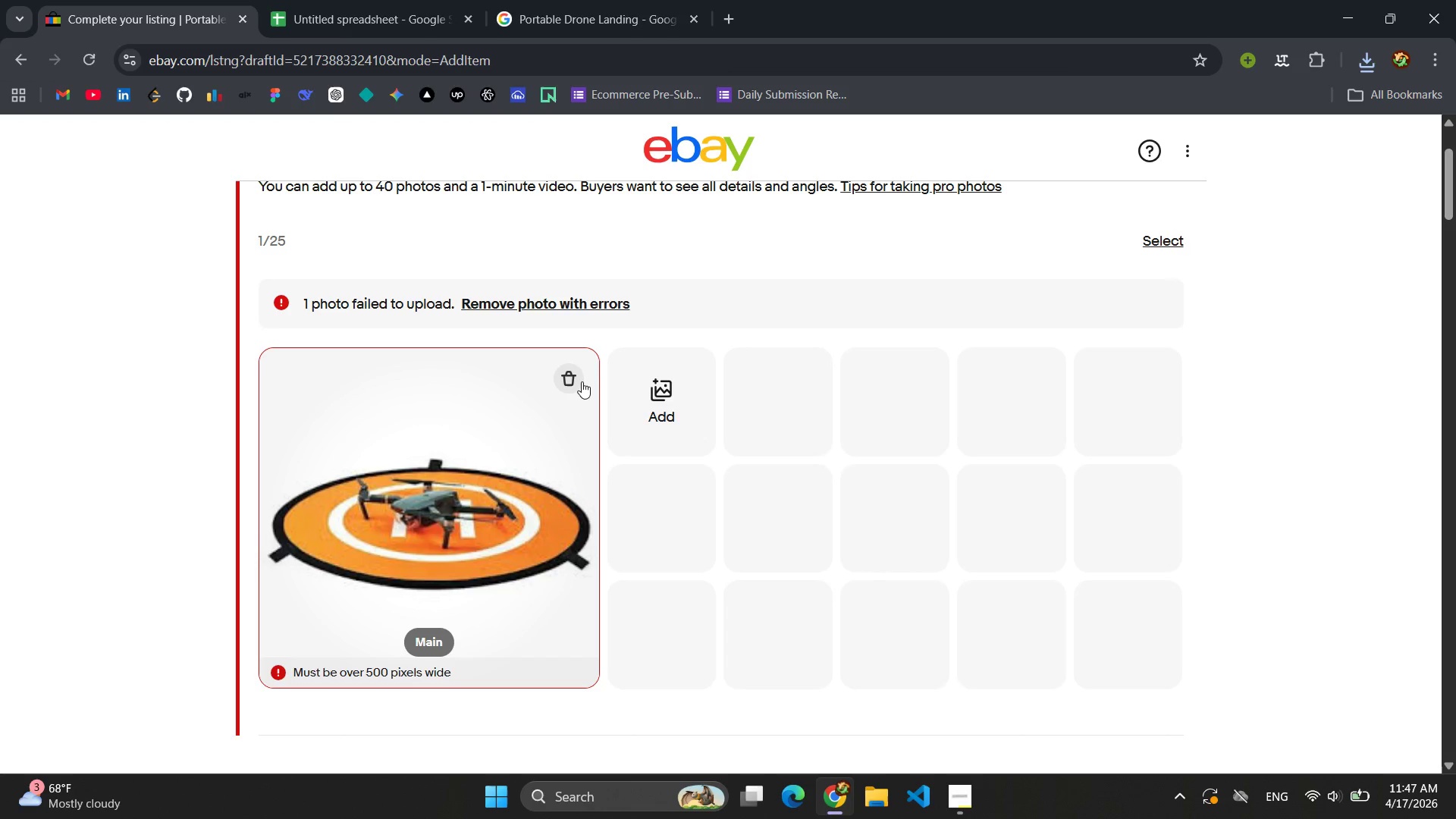 
left_click([582, 381])
 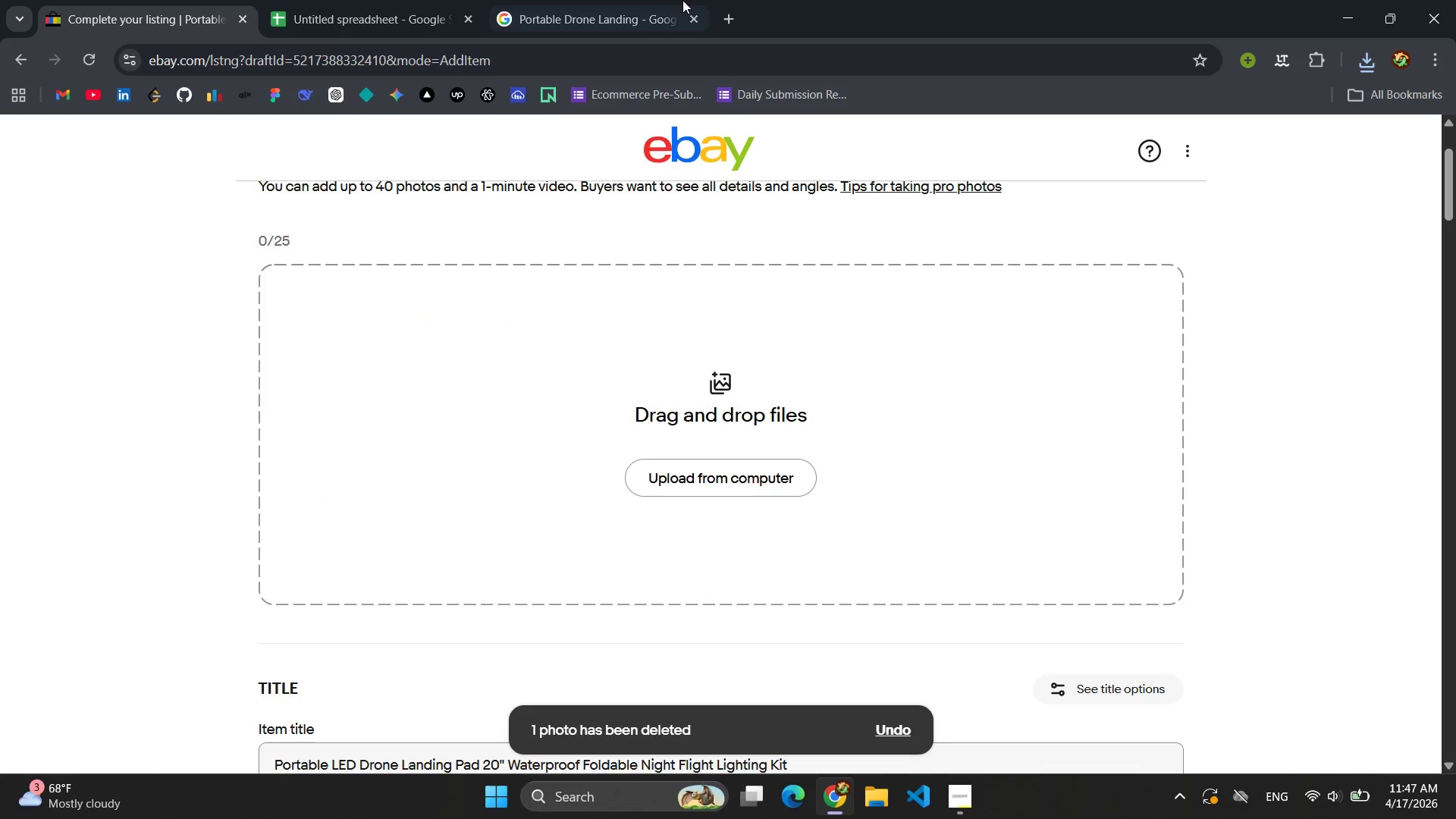 
left_click([632, 0])
 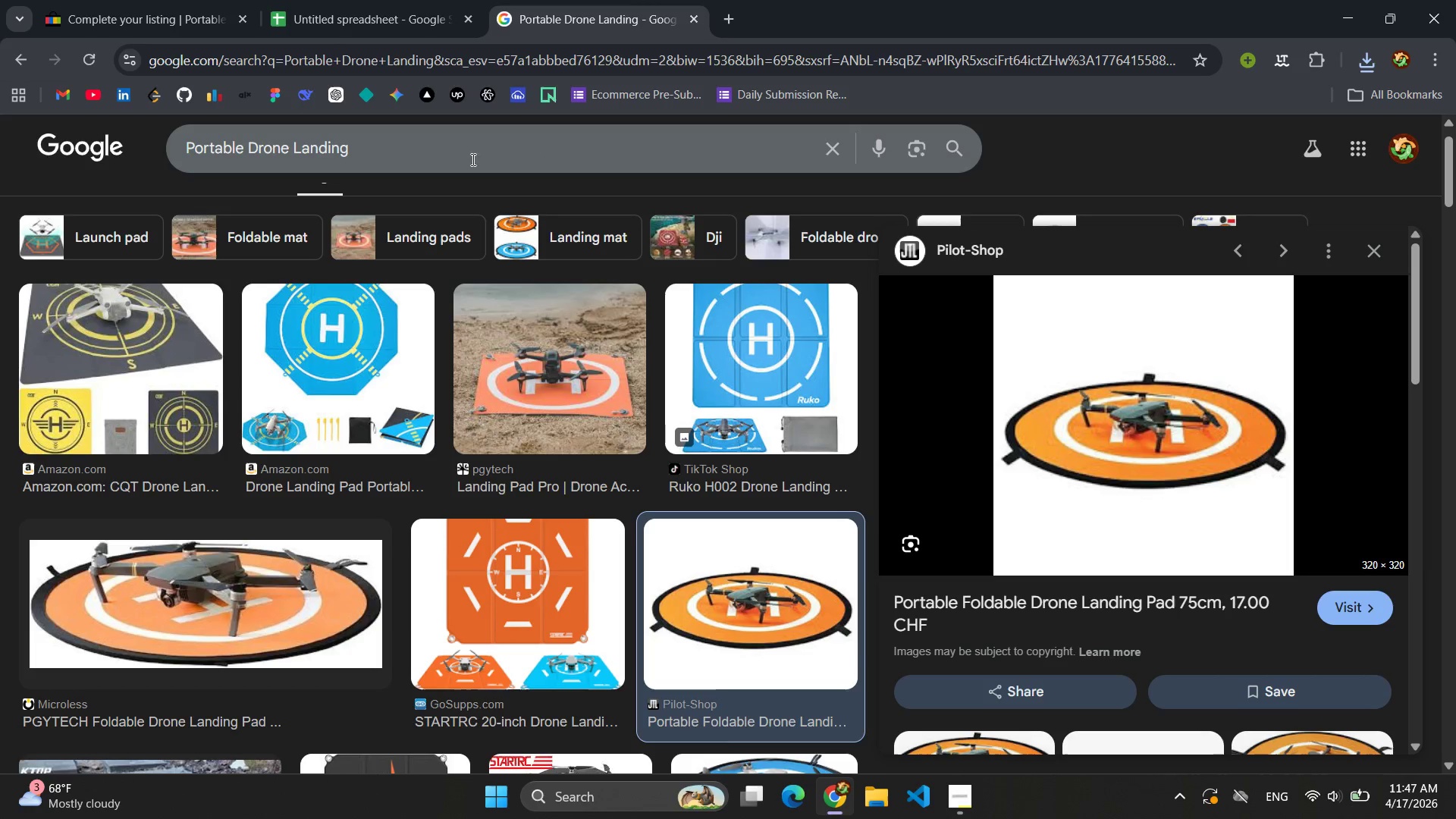 
left_click([461, 152])
 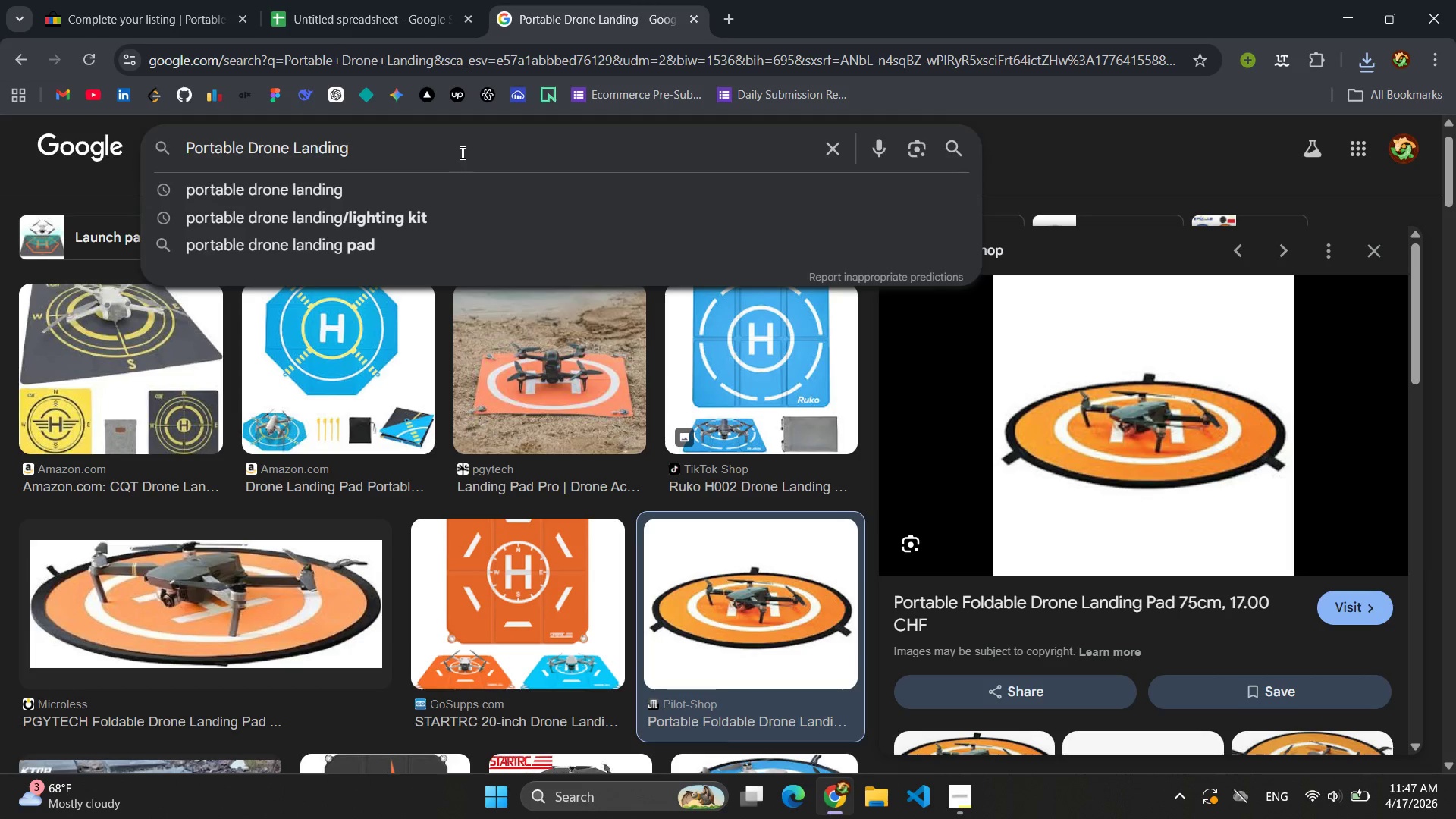 
type( 4)
key(Backspace)
type(500 px)
 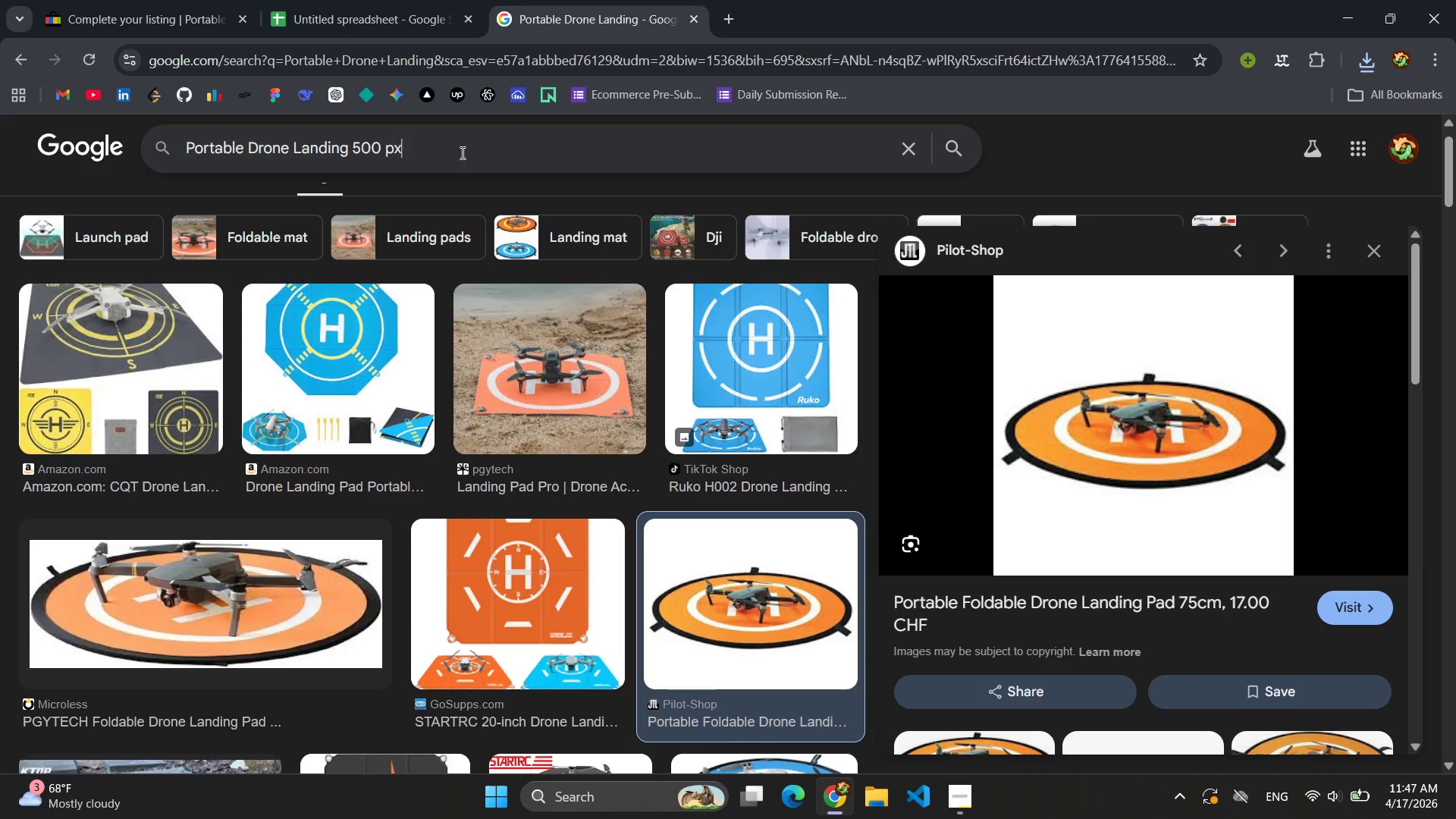 
key(Enter)
 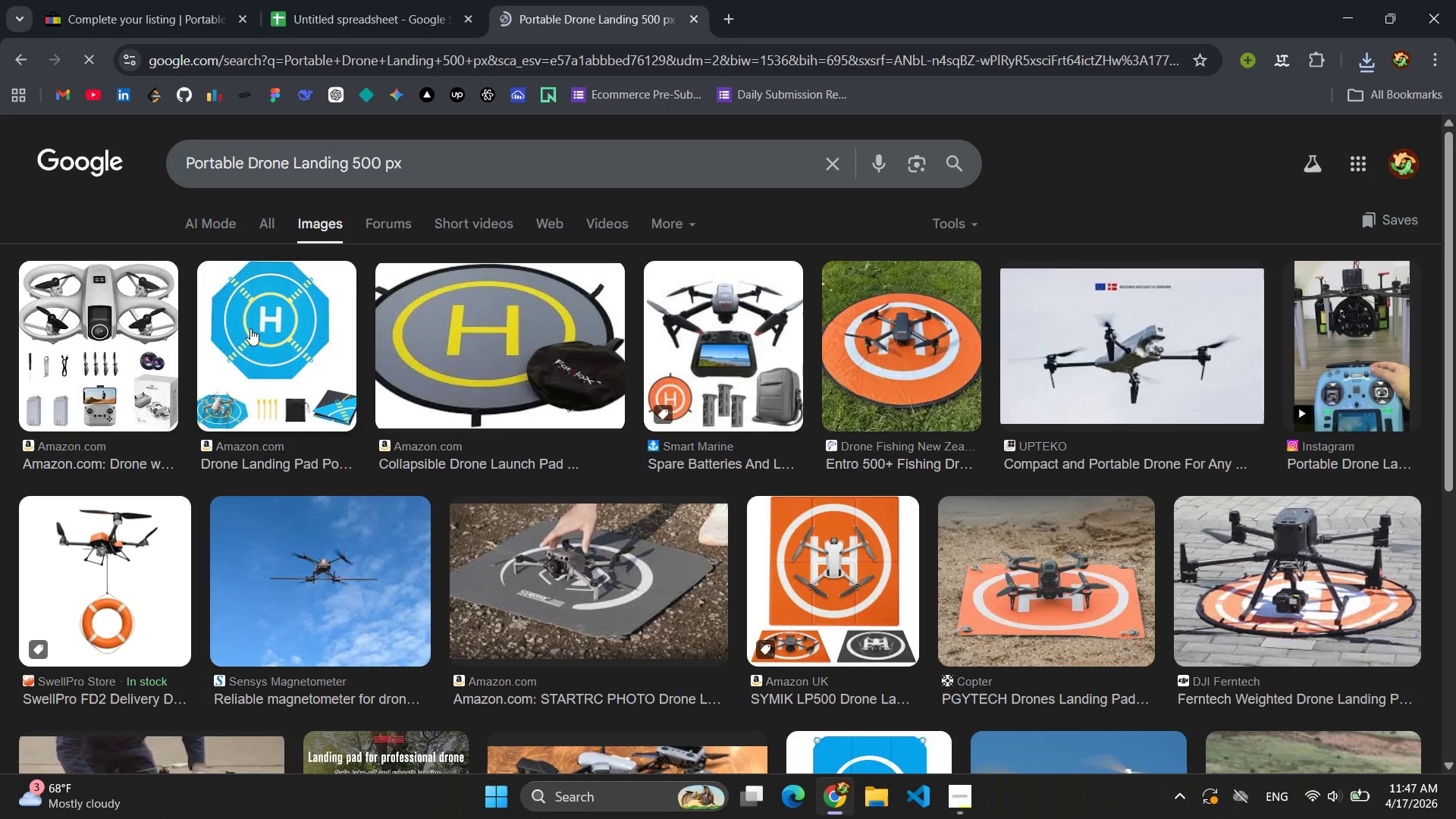 
wait(5.77)
 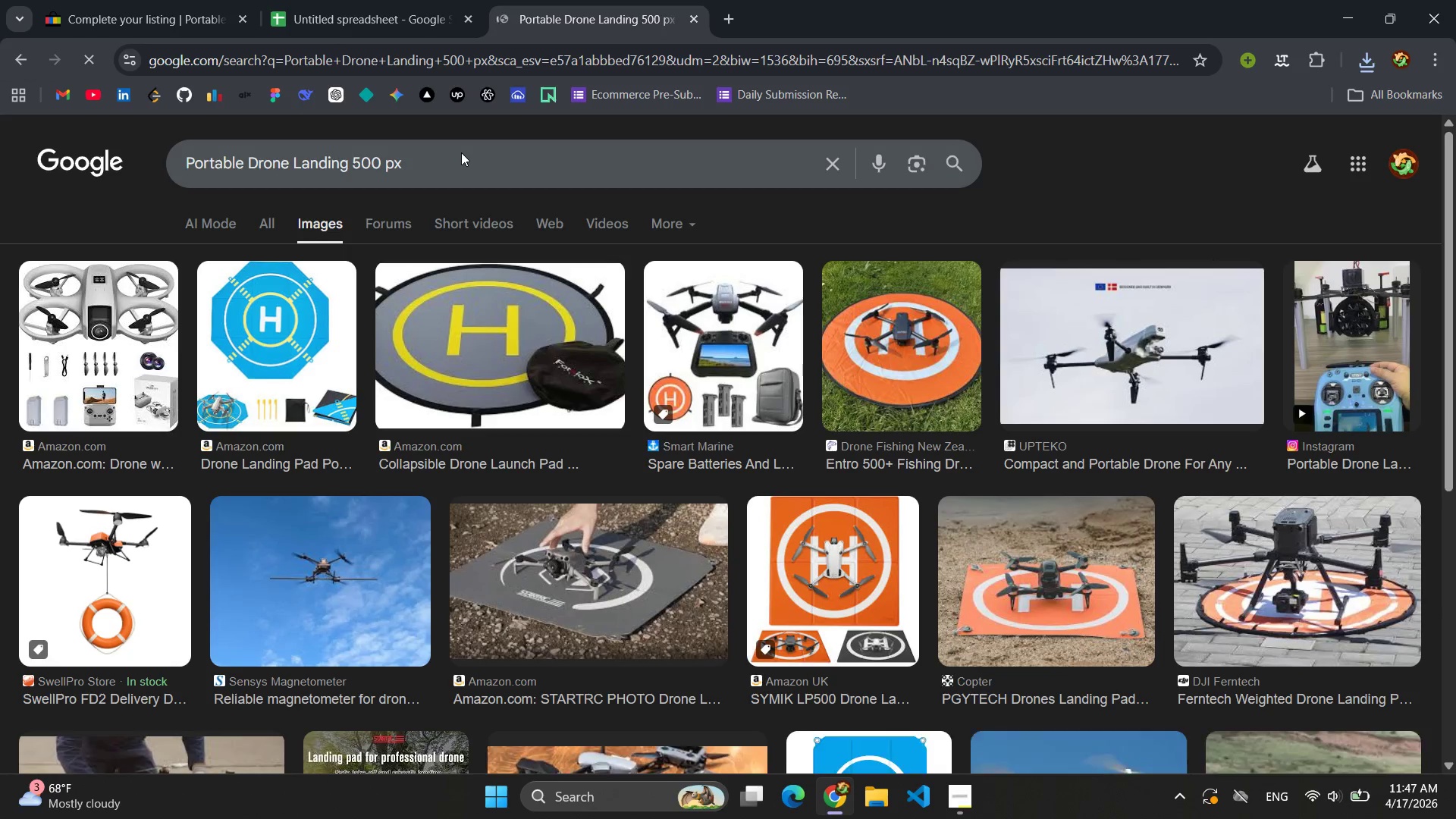 
left_click([263, 328])
 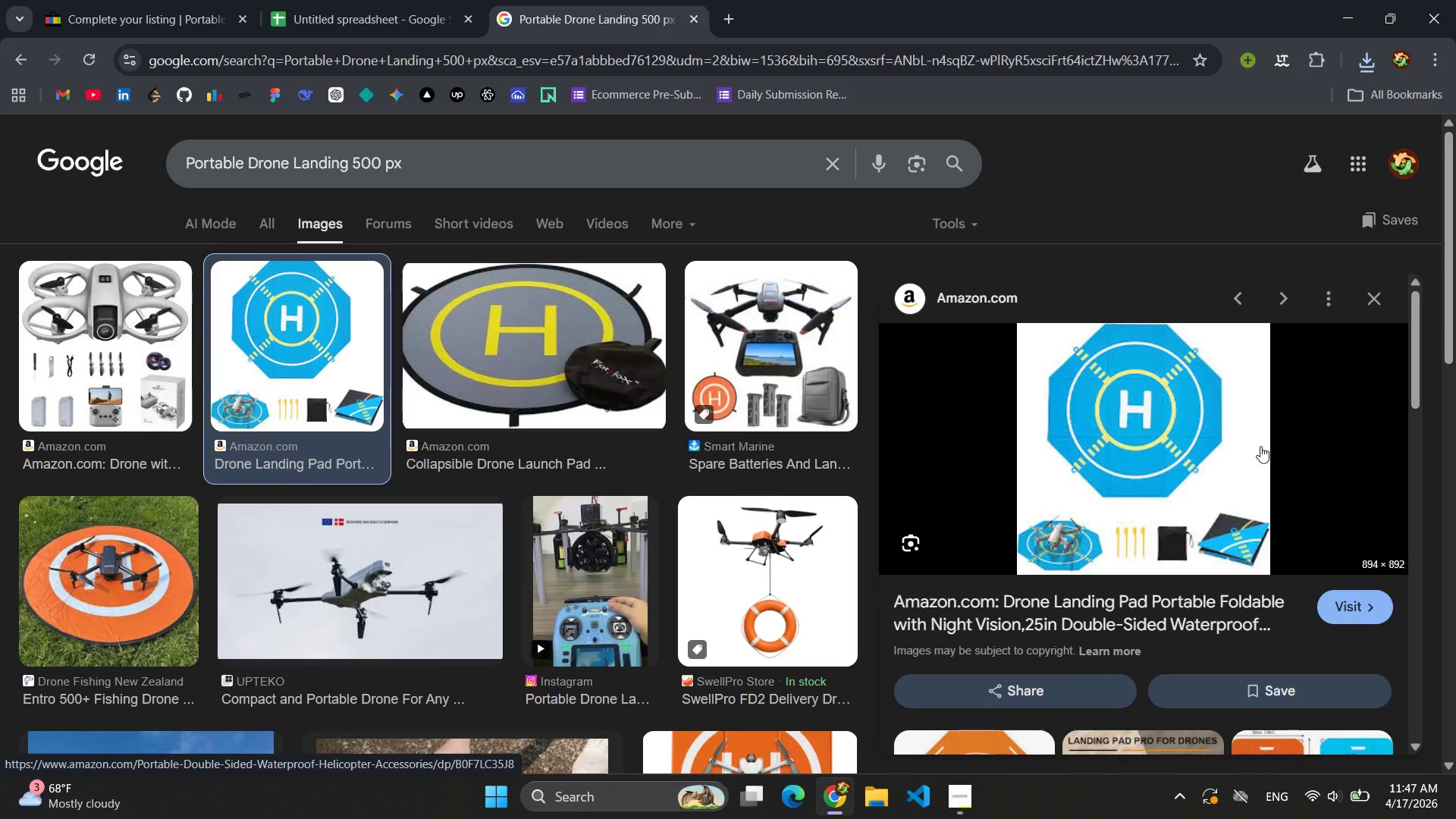 
right_click([1154, 408])
 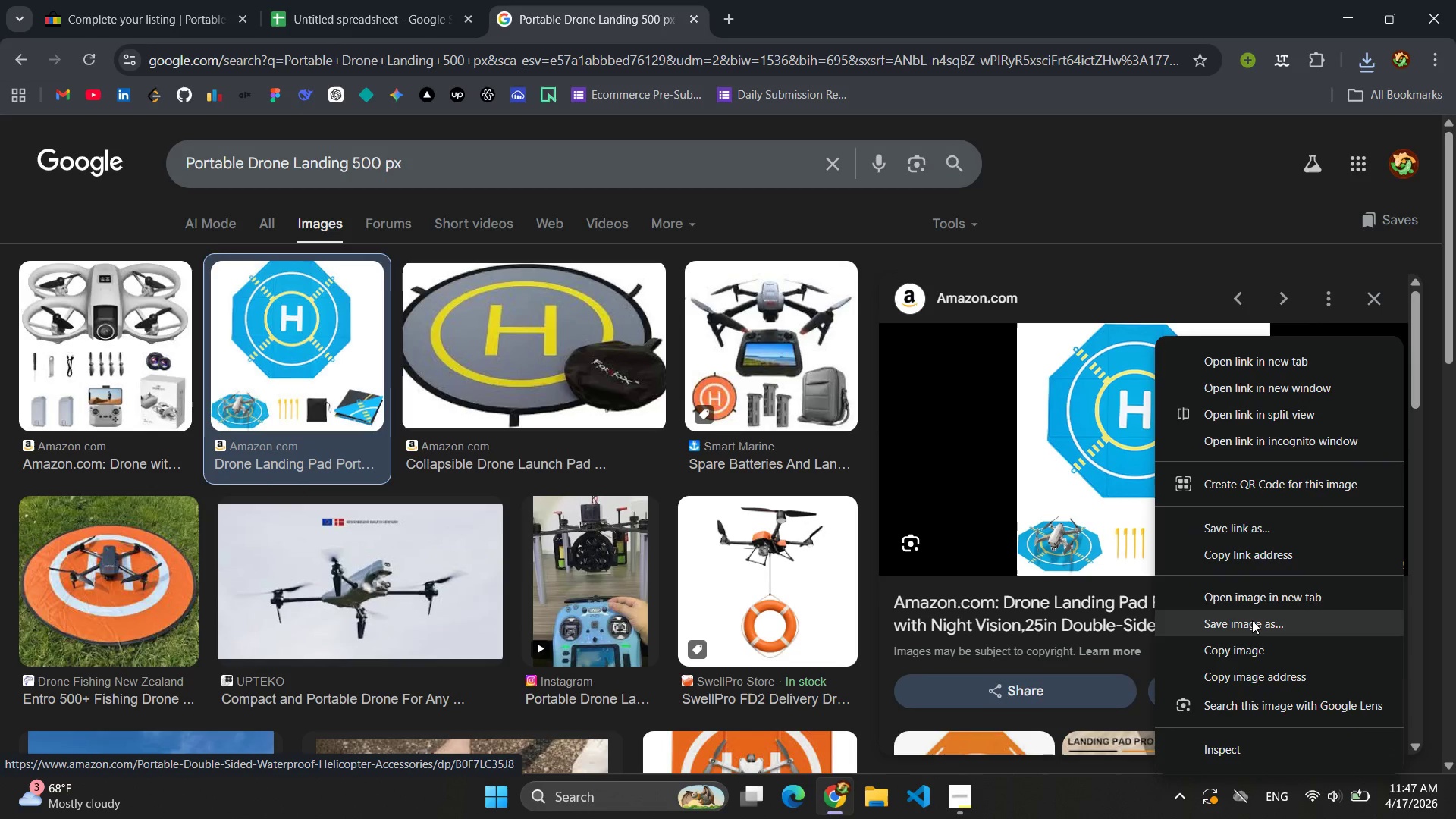 
left_click([1252, 621])
 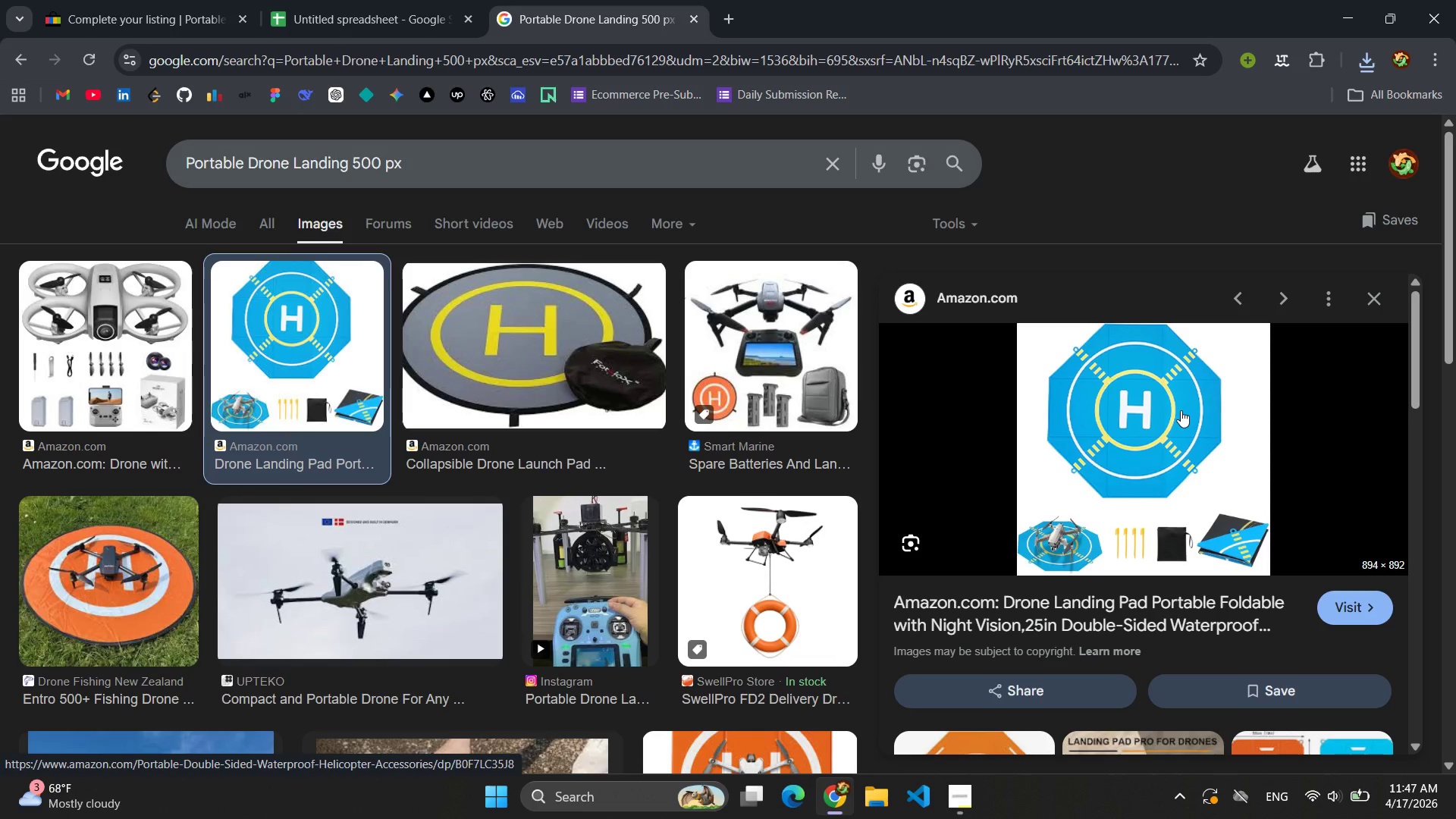 
wait(6.94)
 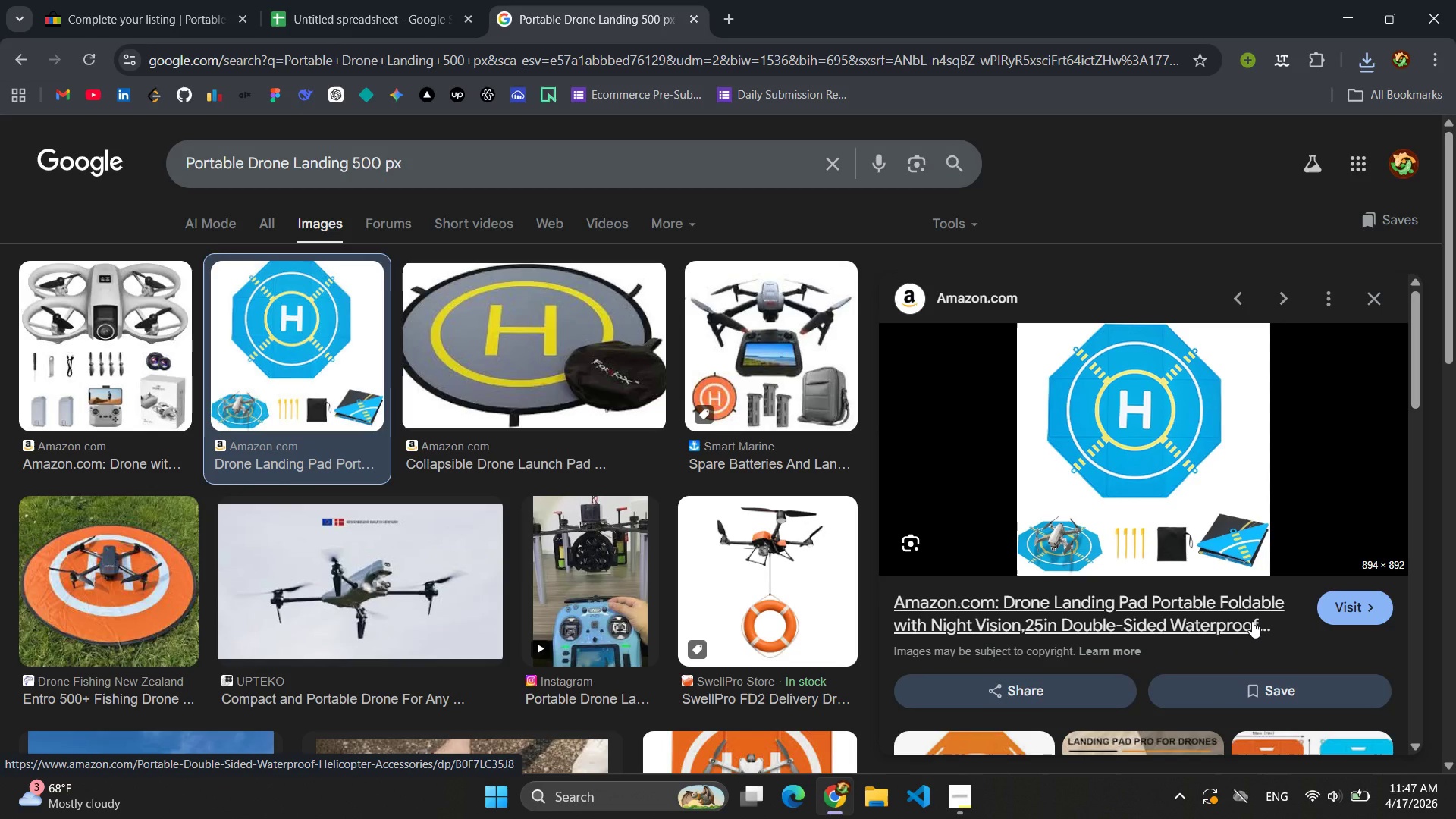 
left_click([1369, 63])
 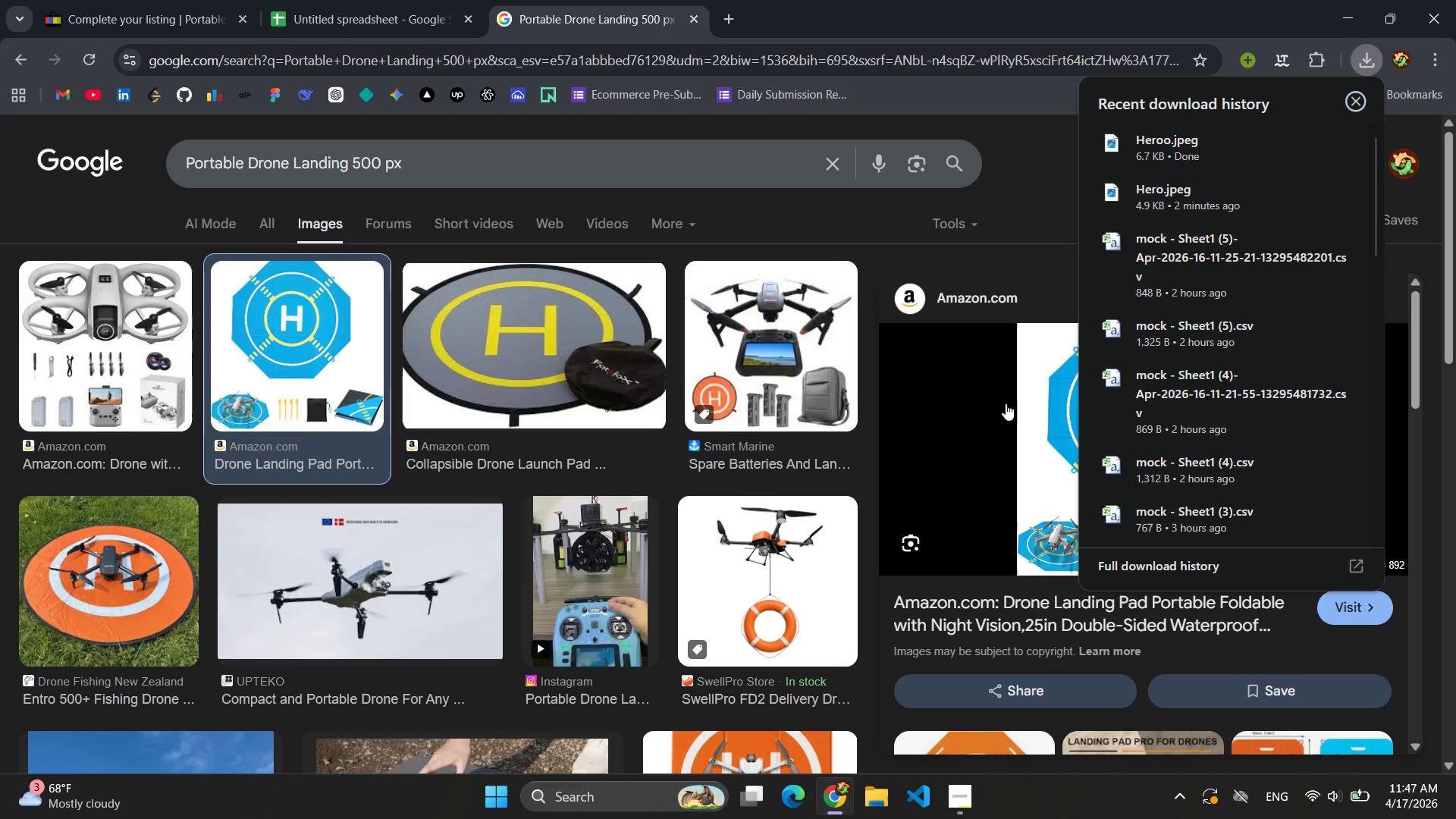 
left_click([999, 435])
 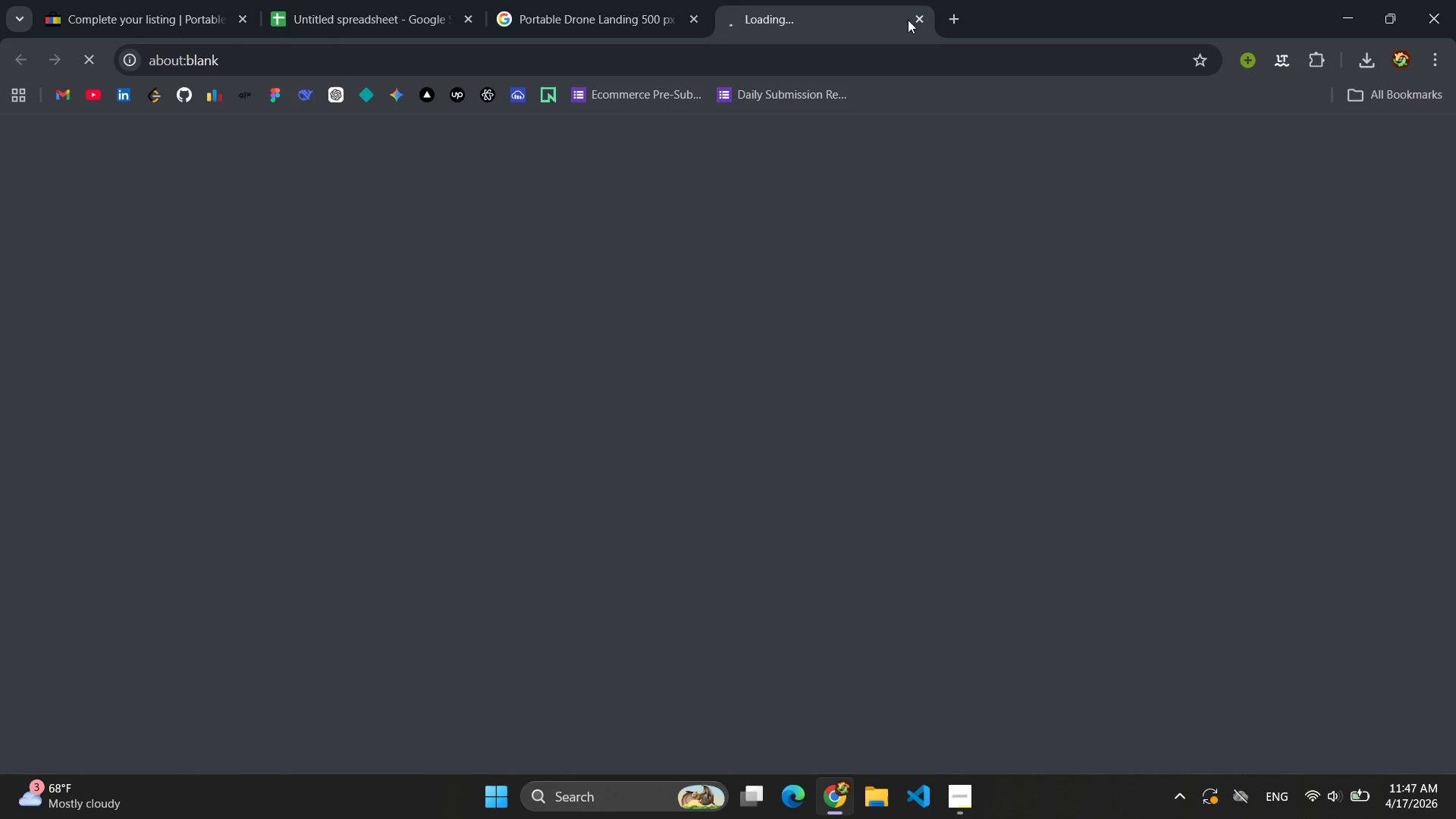 
left_click([918, 20])
 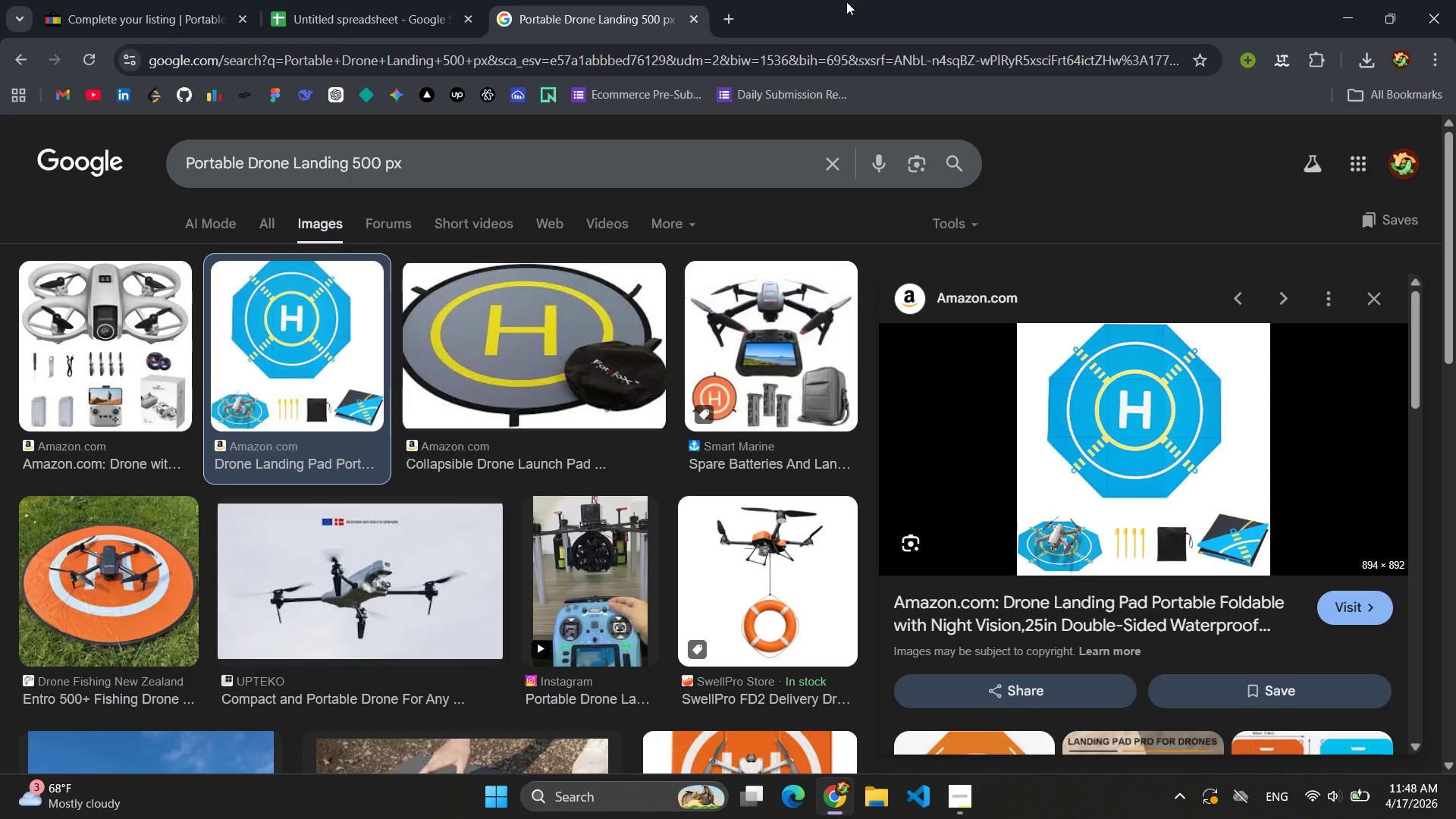 
wait(10.5)
 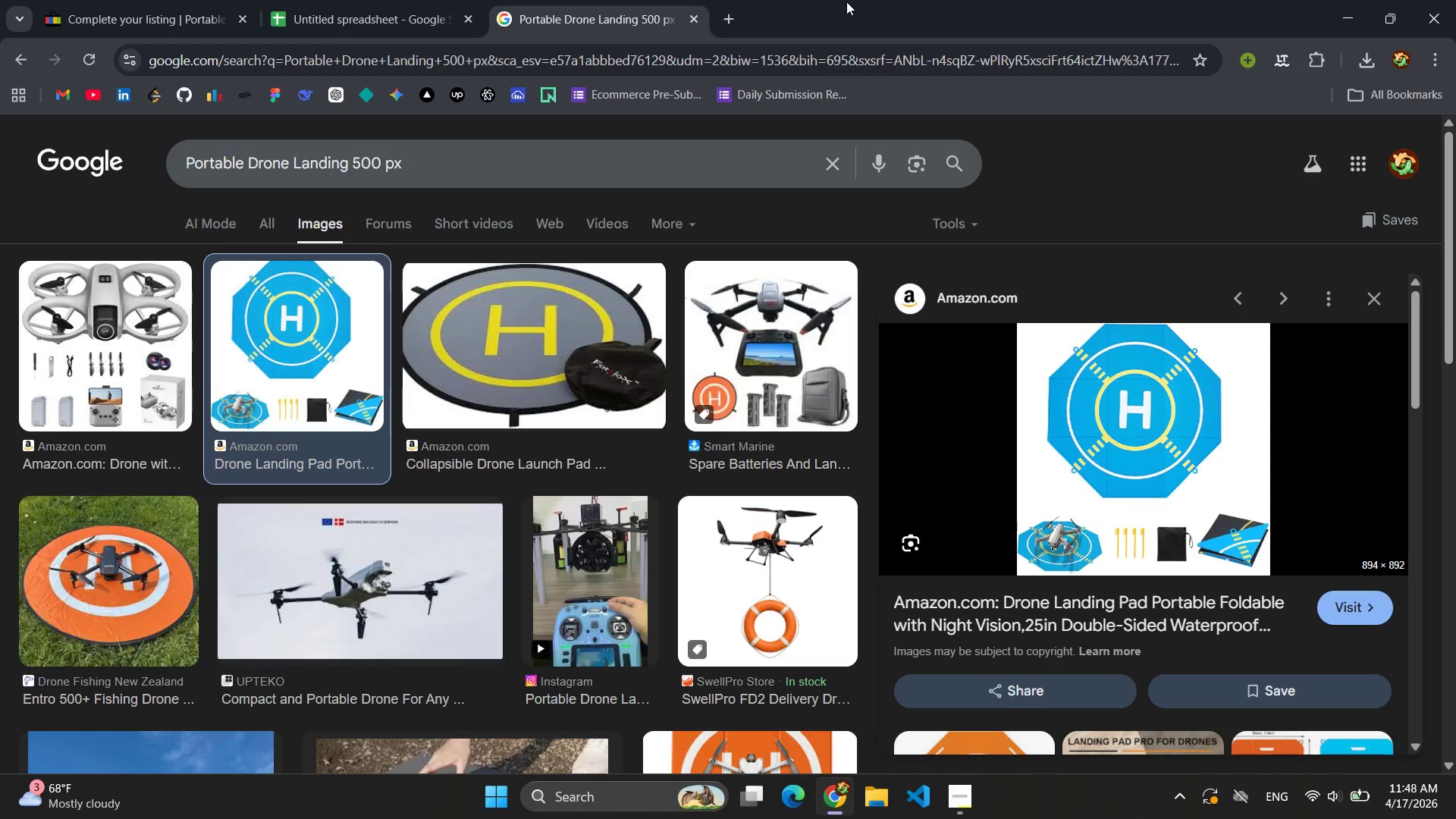 
left_click([356, 13])
 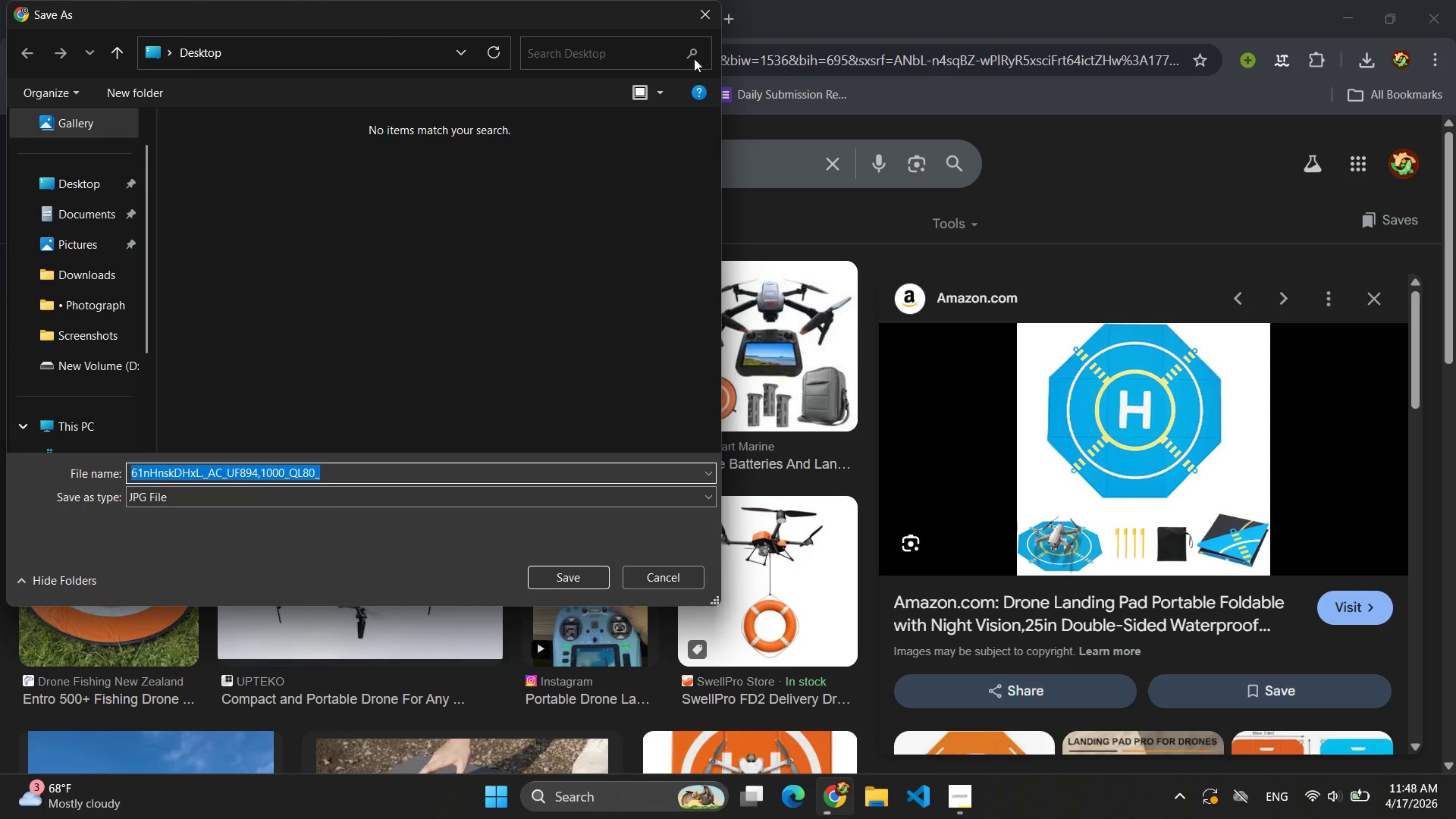 
left_click([714, 18])
 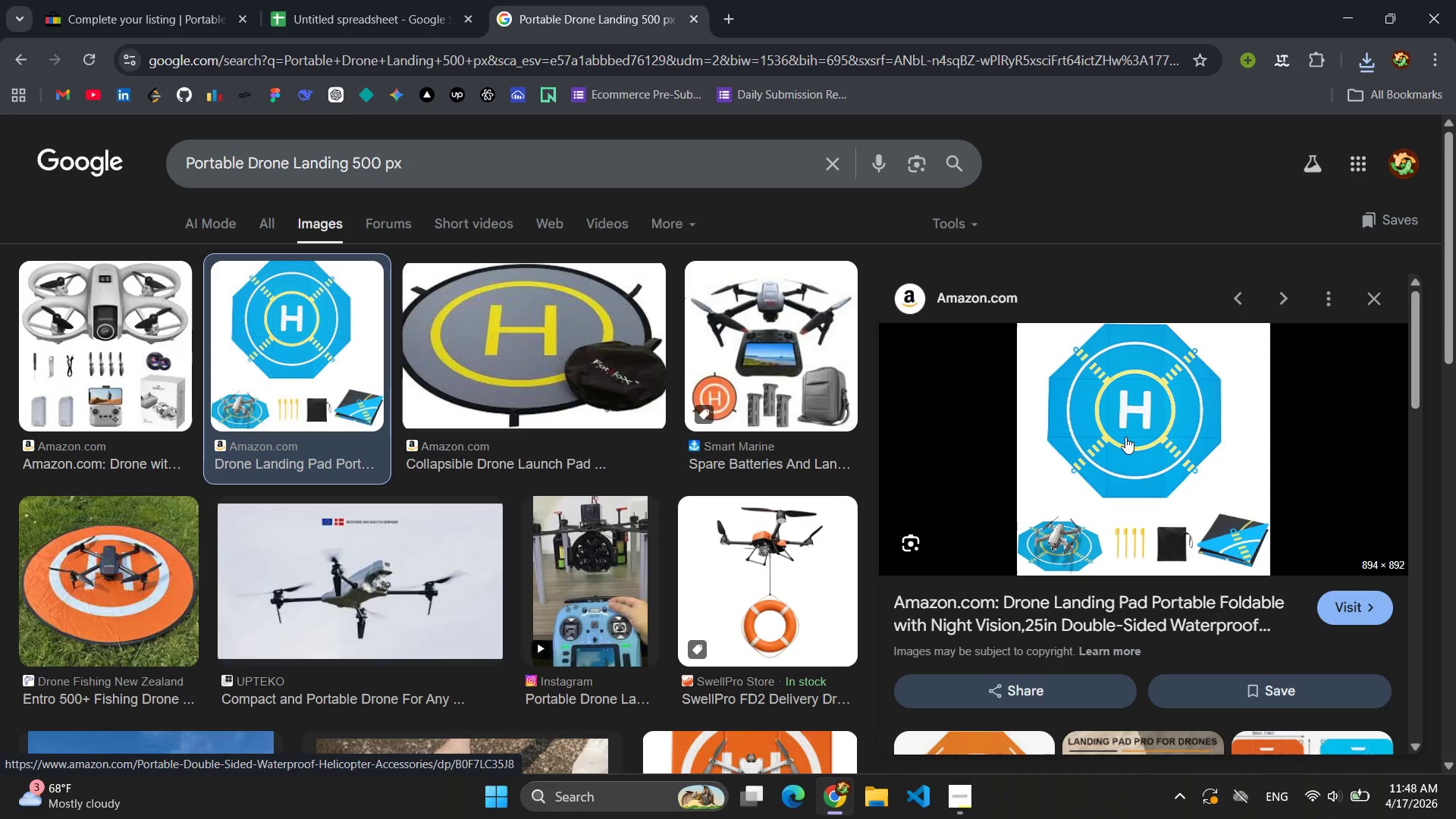 
right_click([1125, 437])
 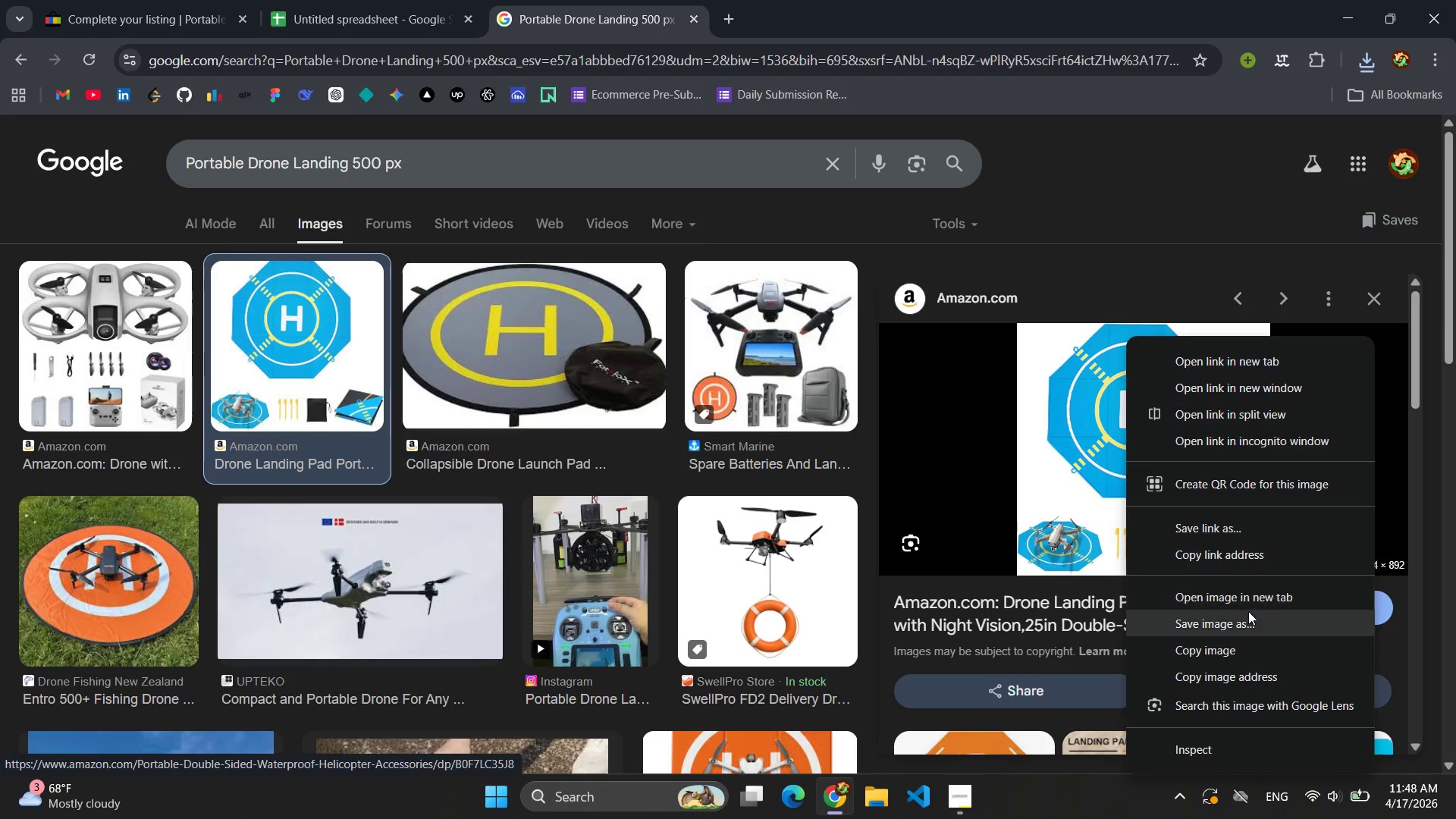 
left_click([1248, 621])
 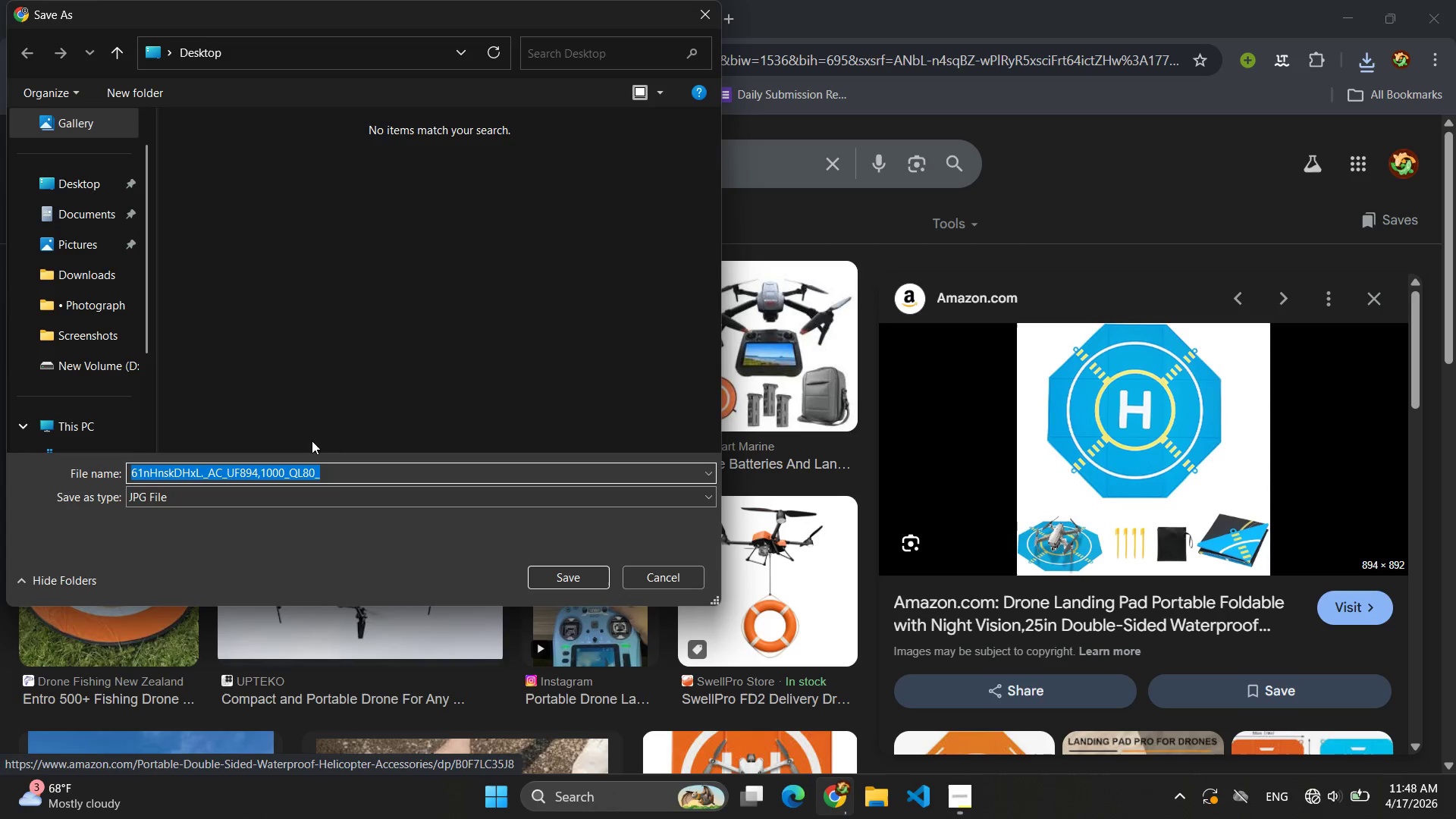 
wait(32.05)
 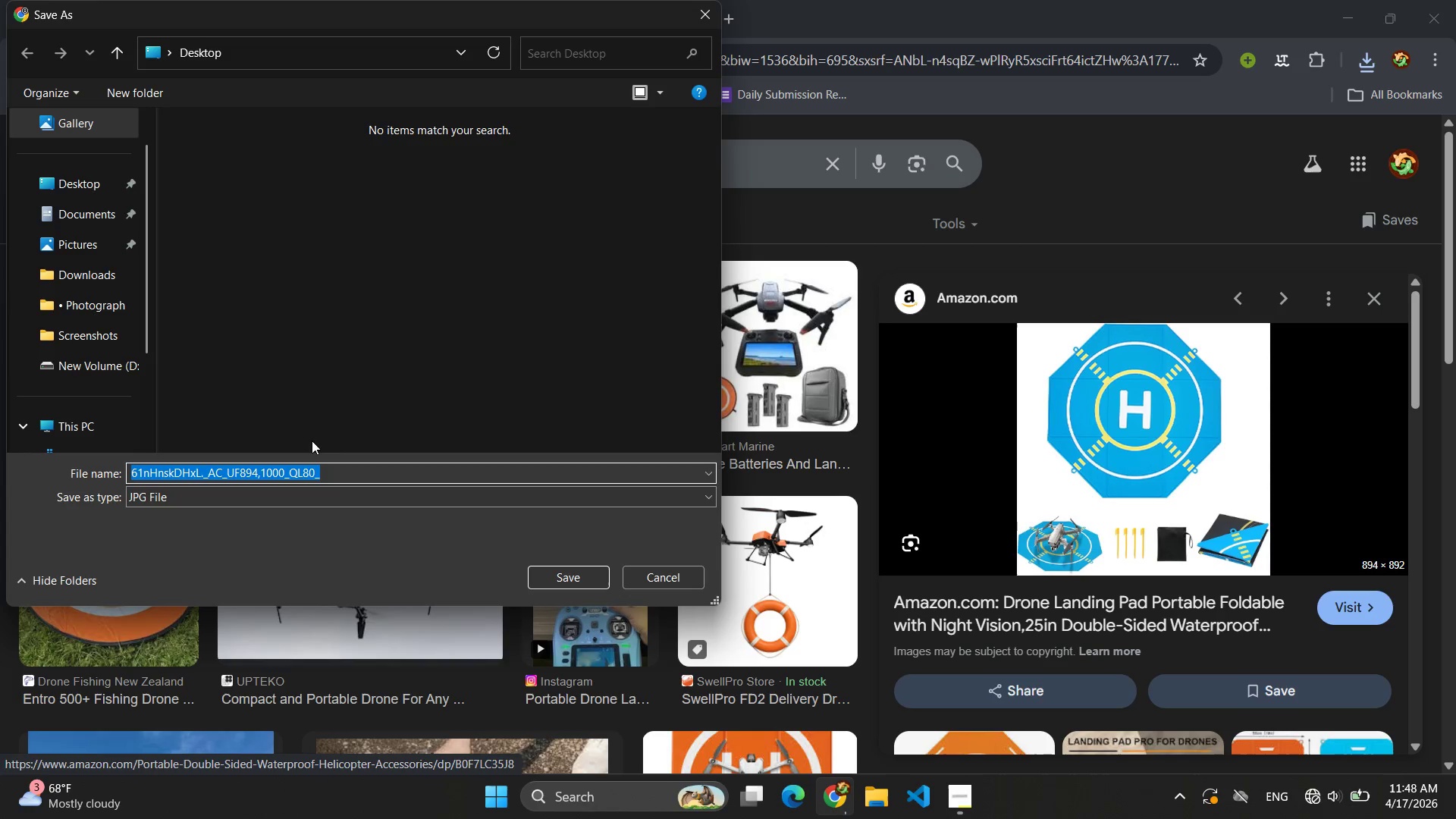 
left_click([61, 179])
 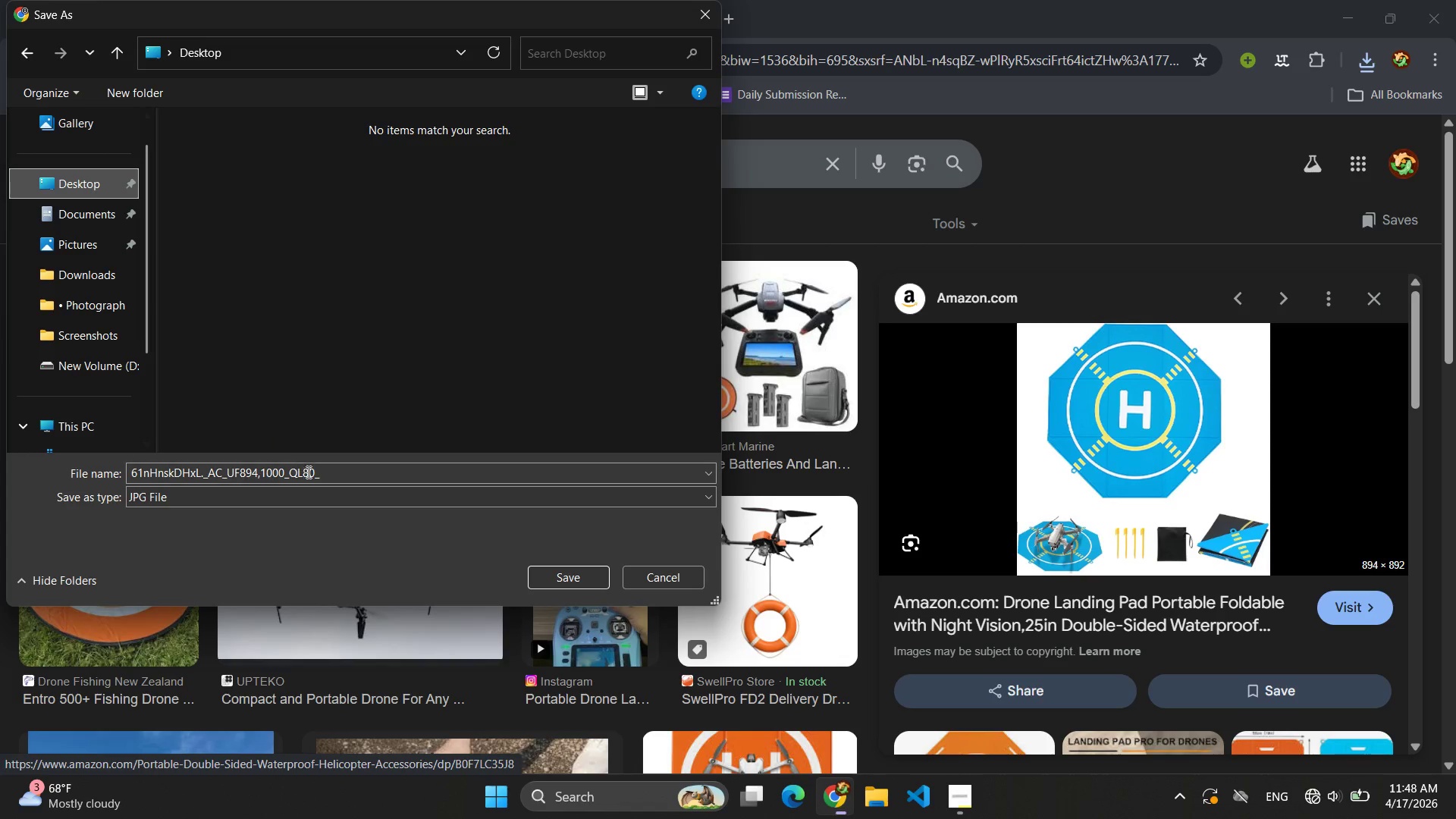 
left_click([311, 476])
 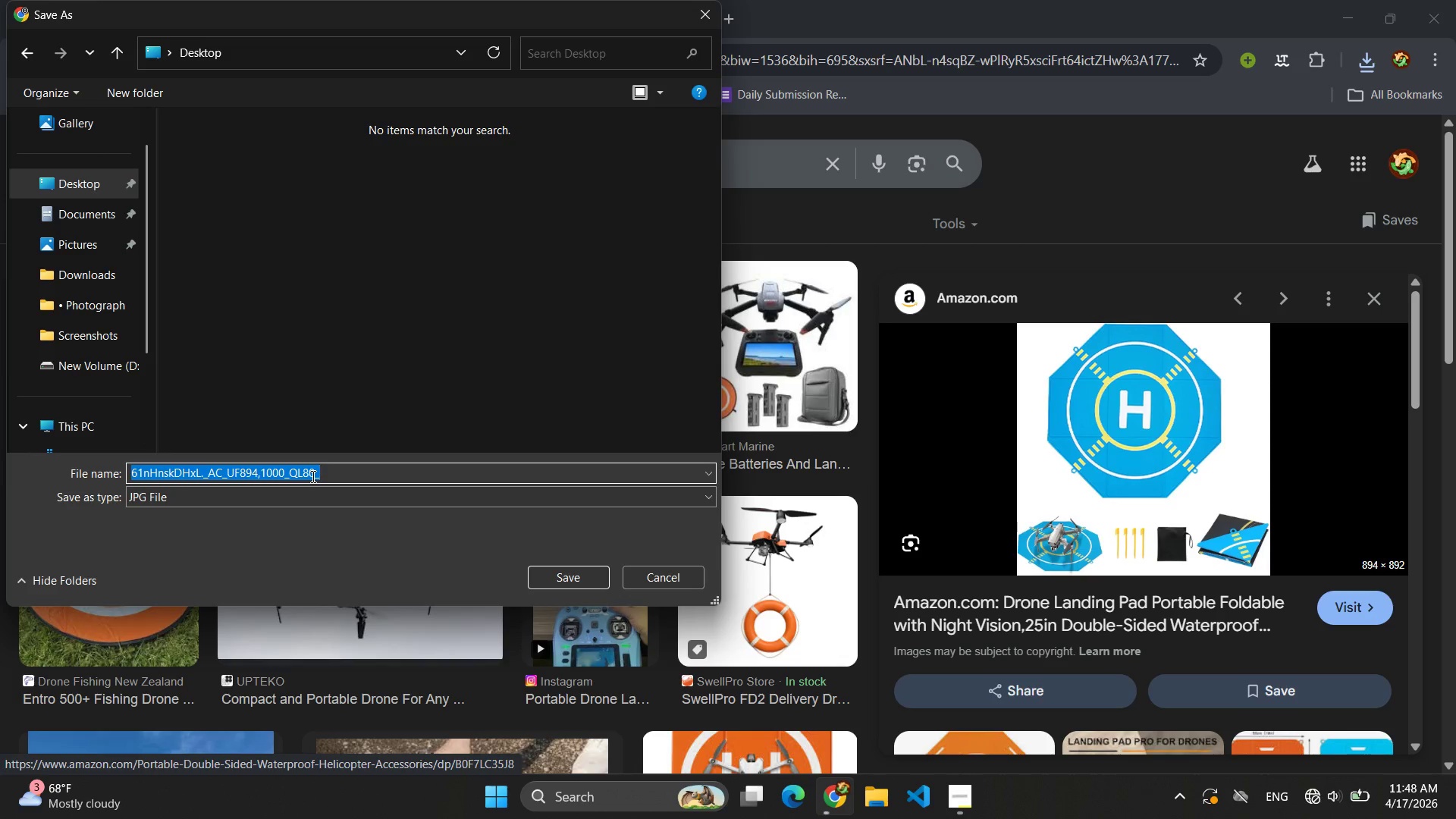 
type(hero)
 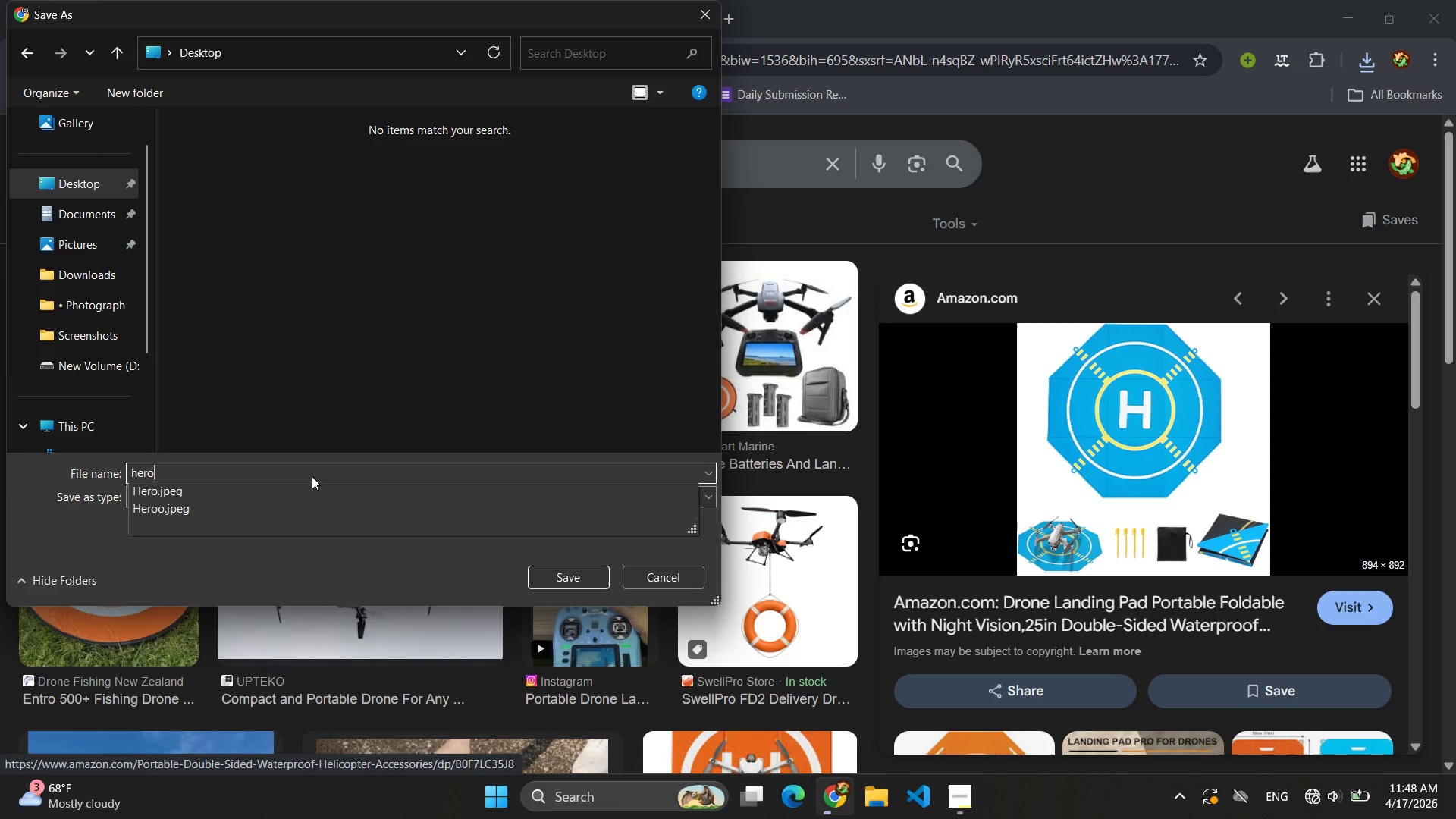 
key(Enter)
 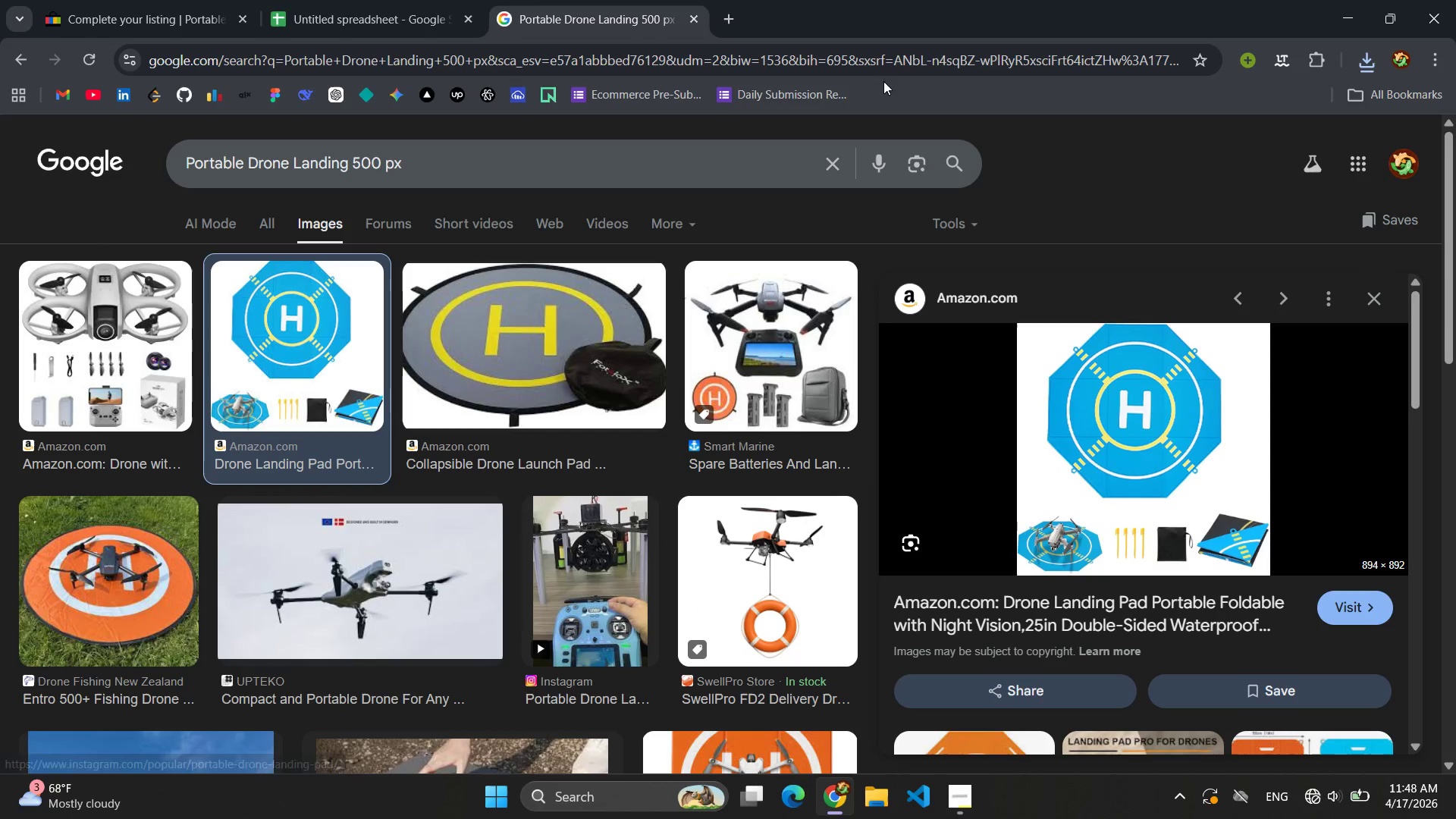 
left_click([90, 2])
 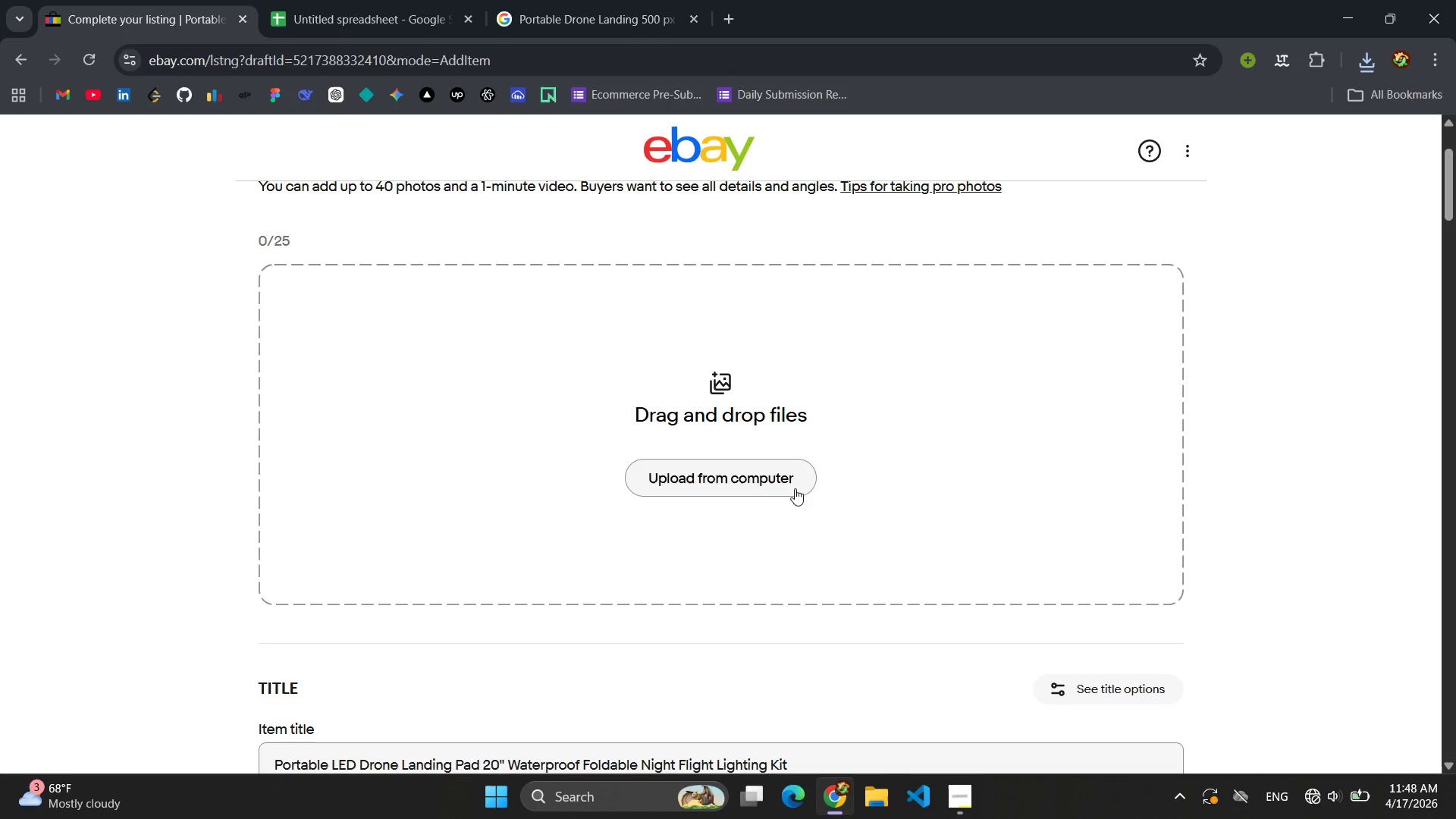 
left_click([795, 488])
 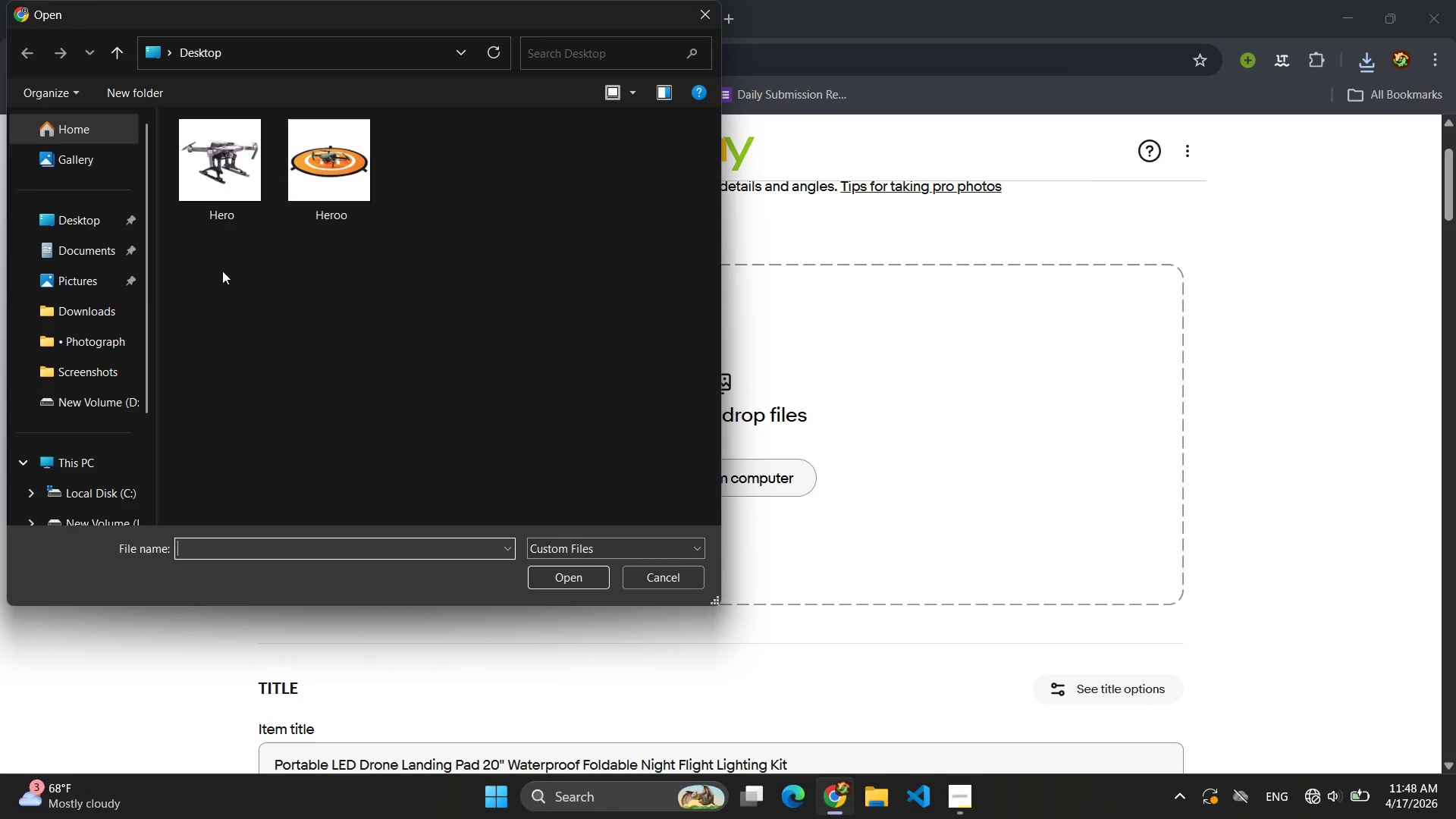 
left_click([82, 228])
 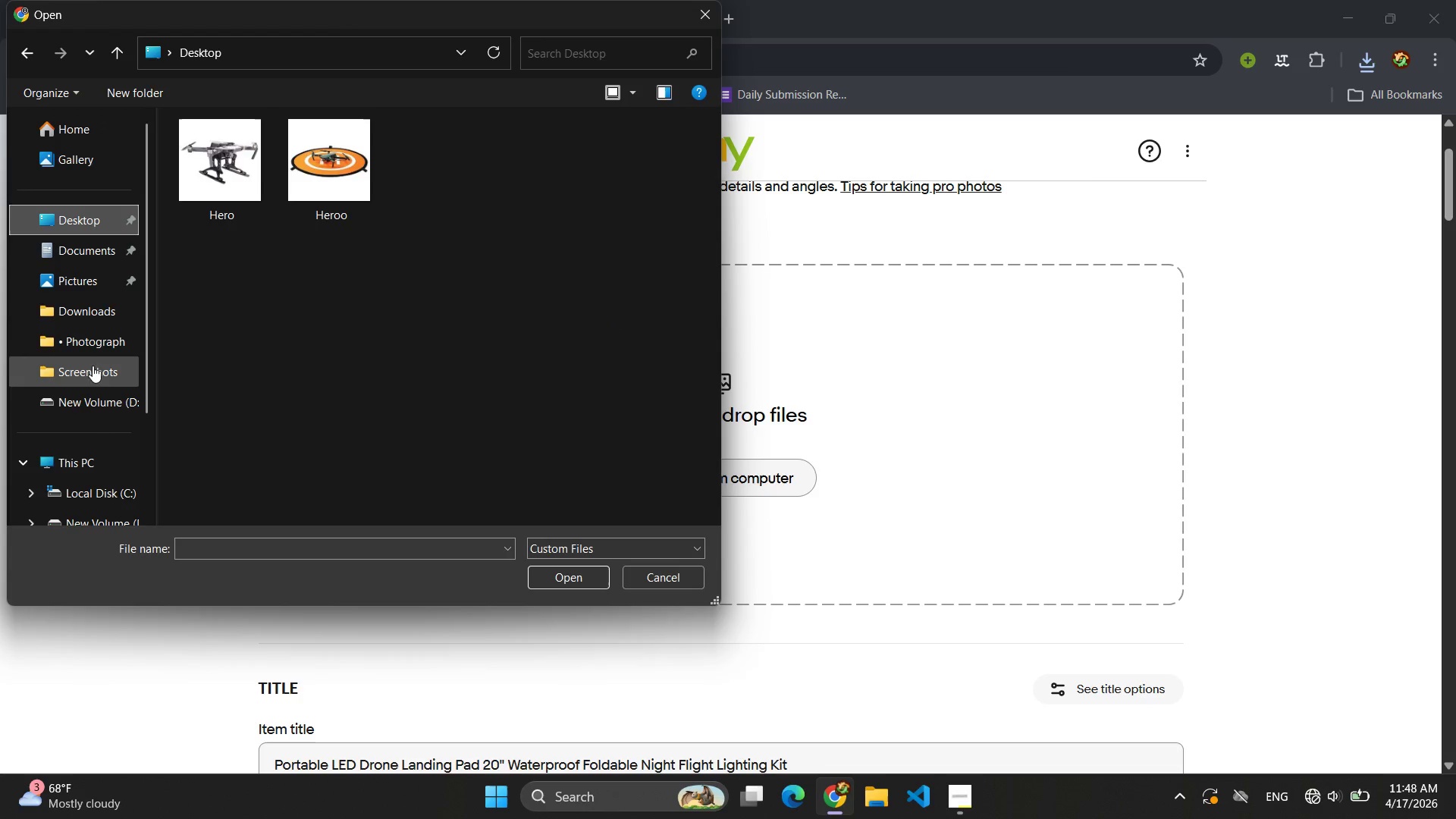 
left_click([88, 315])
 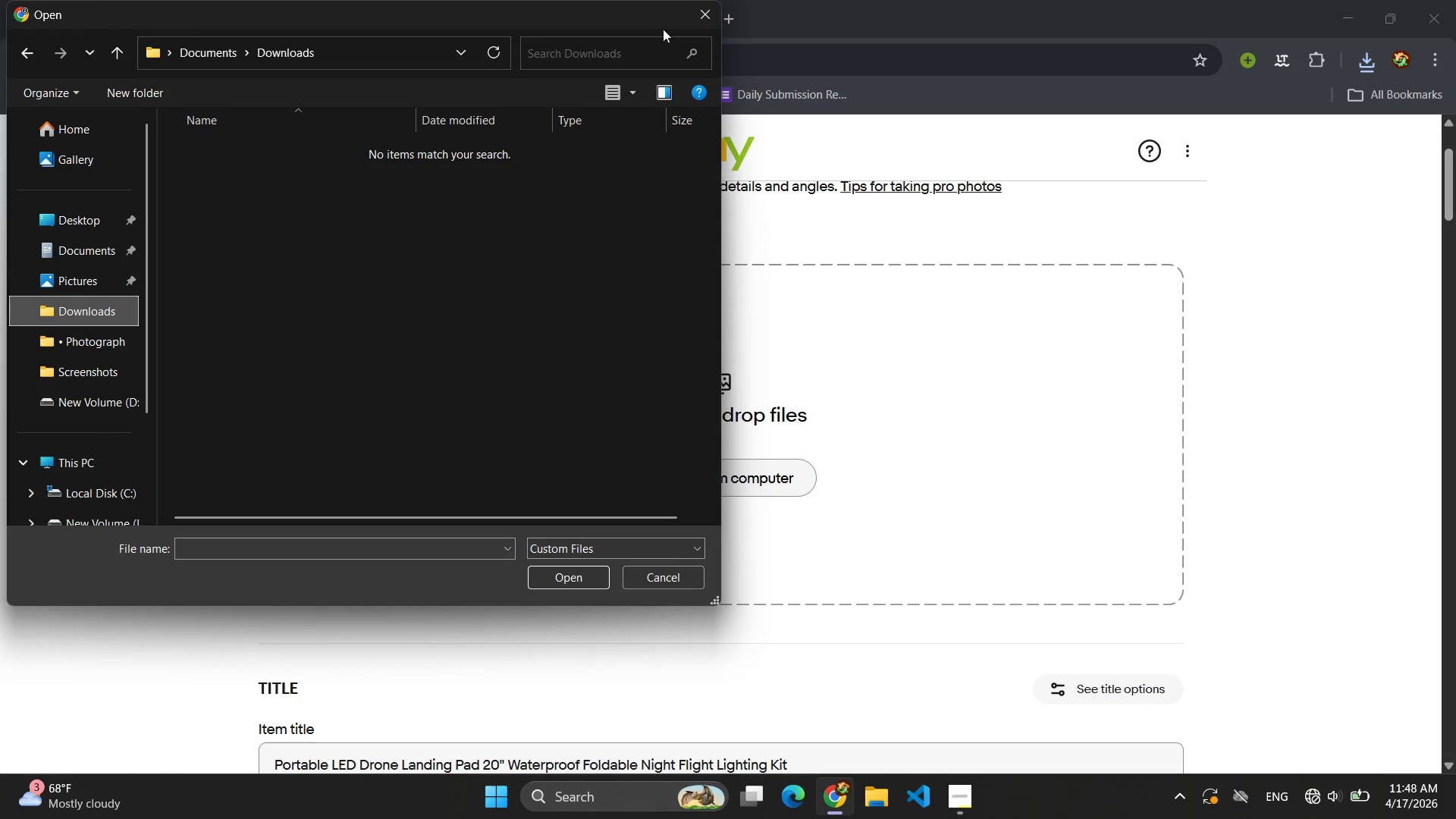 
left_click([698, 11])
 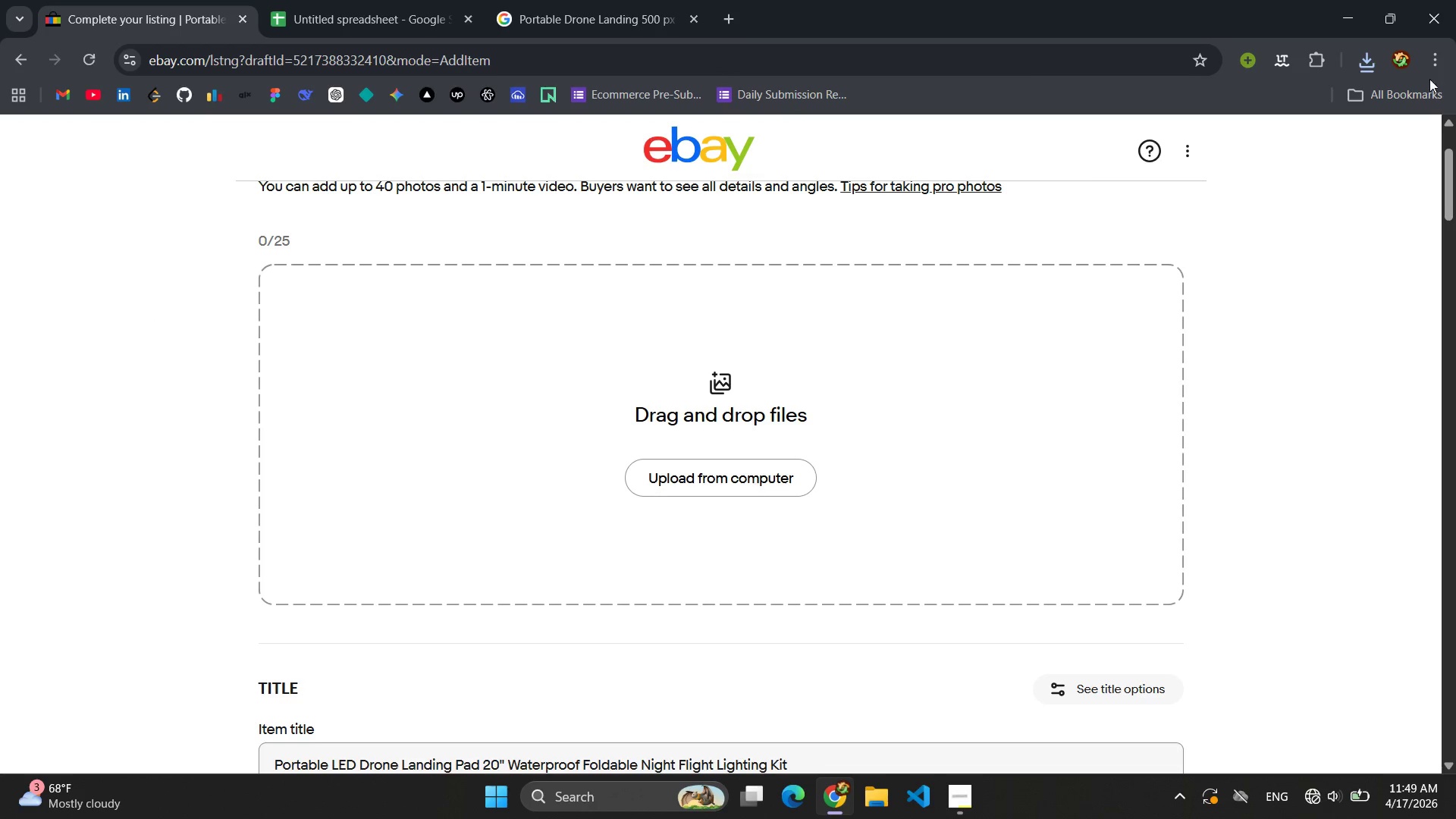 
left_click([1370, 66])
 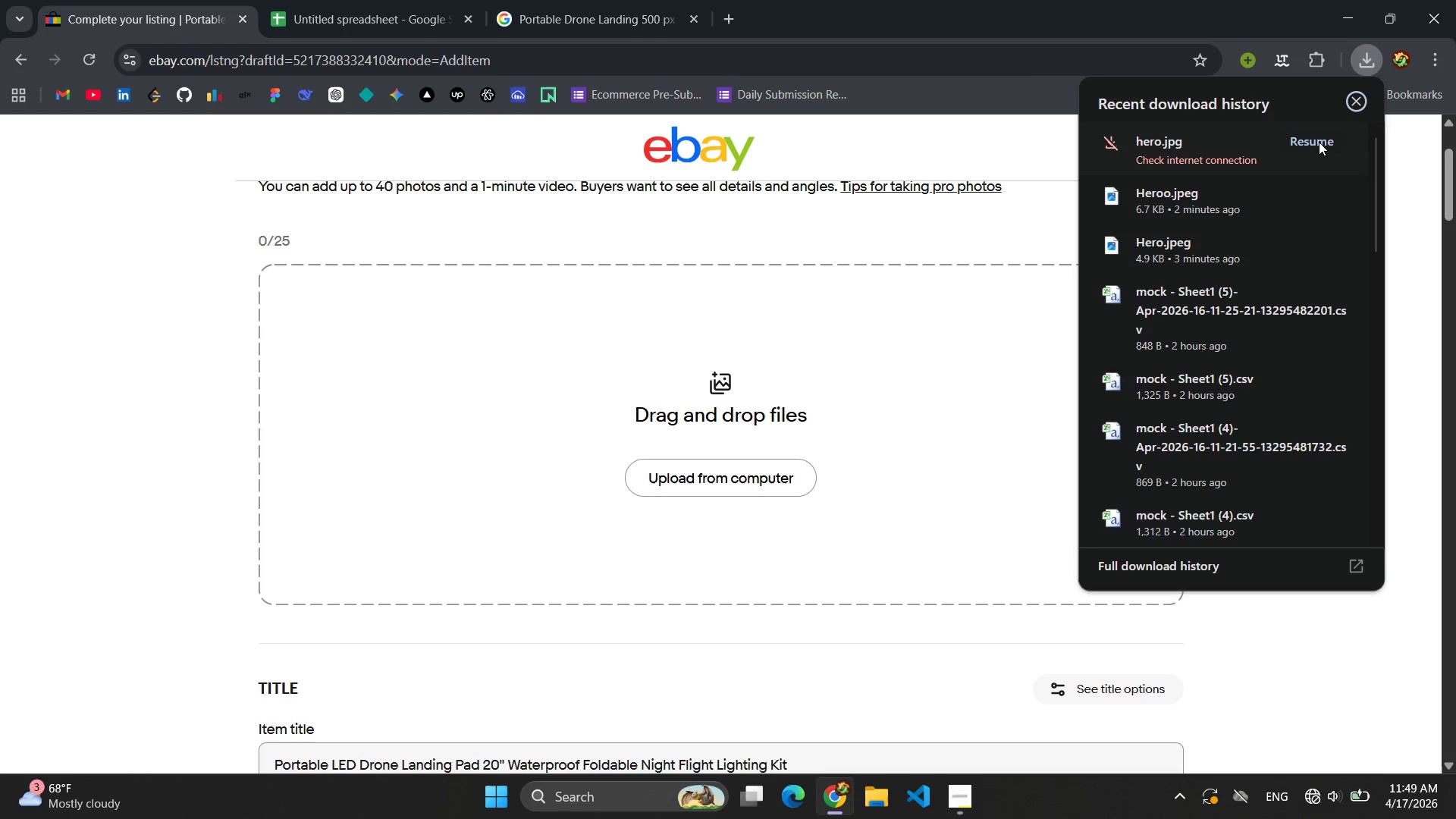 
left_click([1319, 142])
 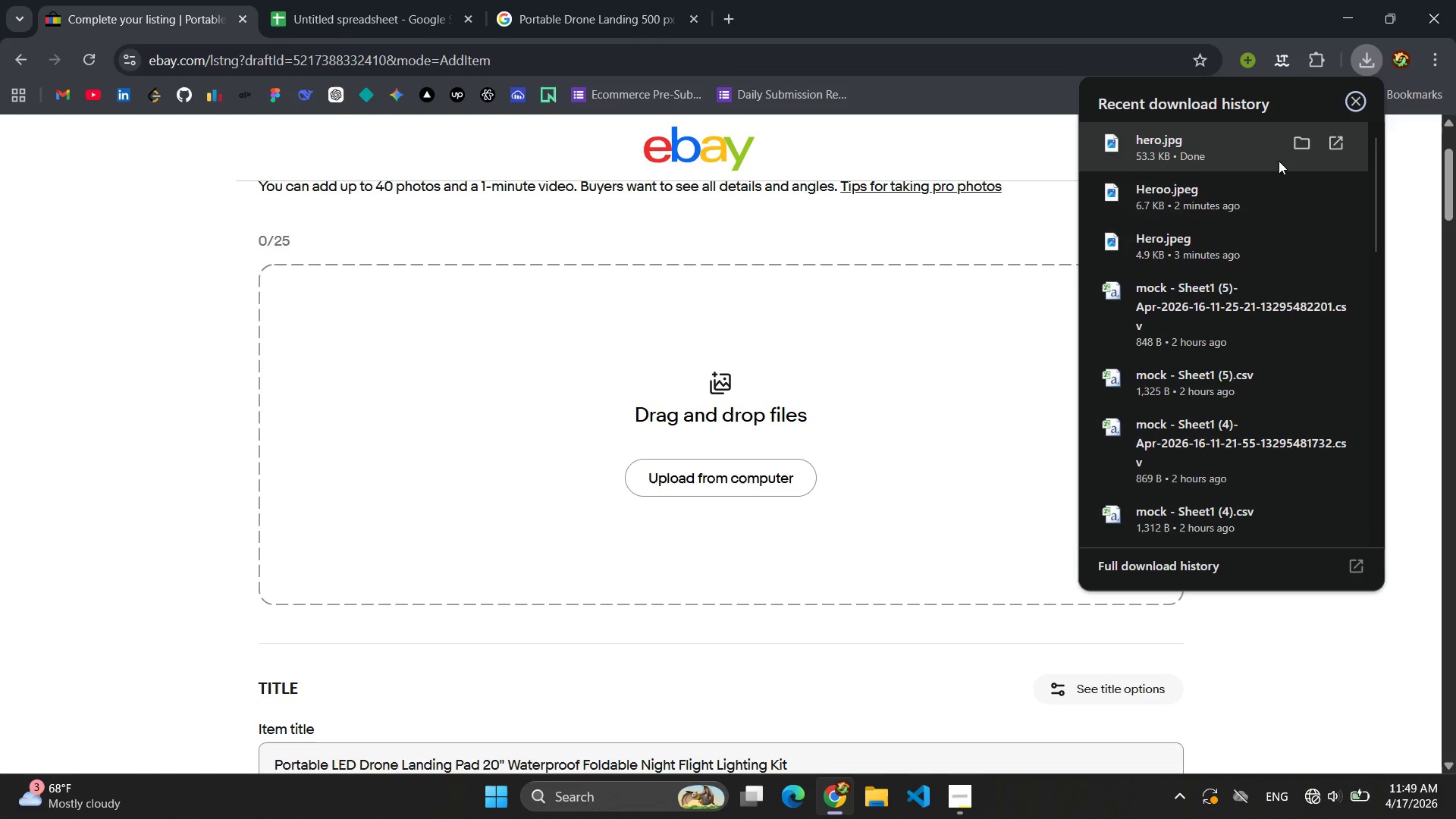 
left_click([703, 466])
 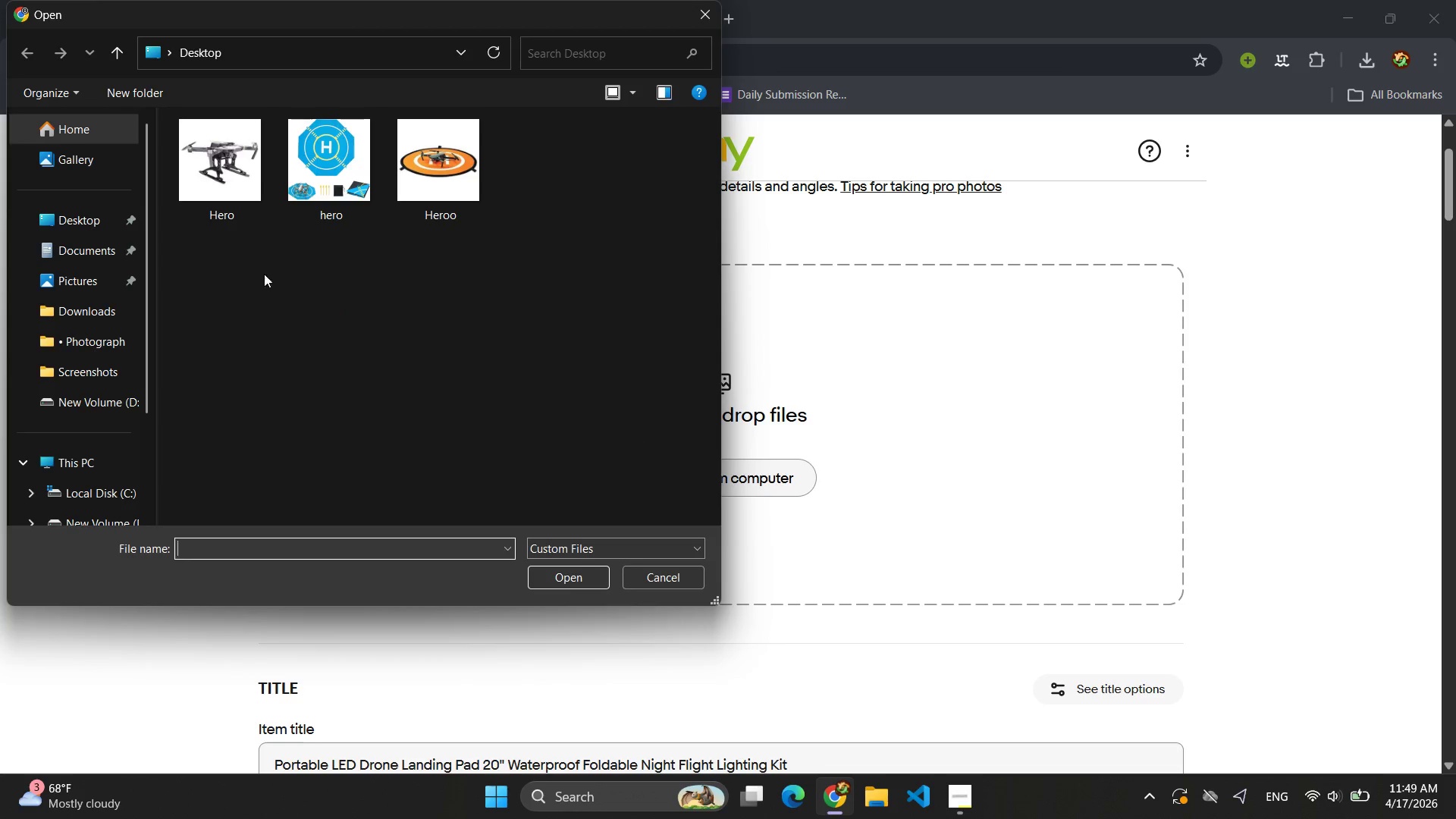 
left_click([472, 145])
 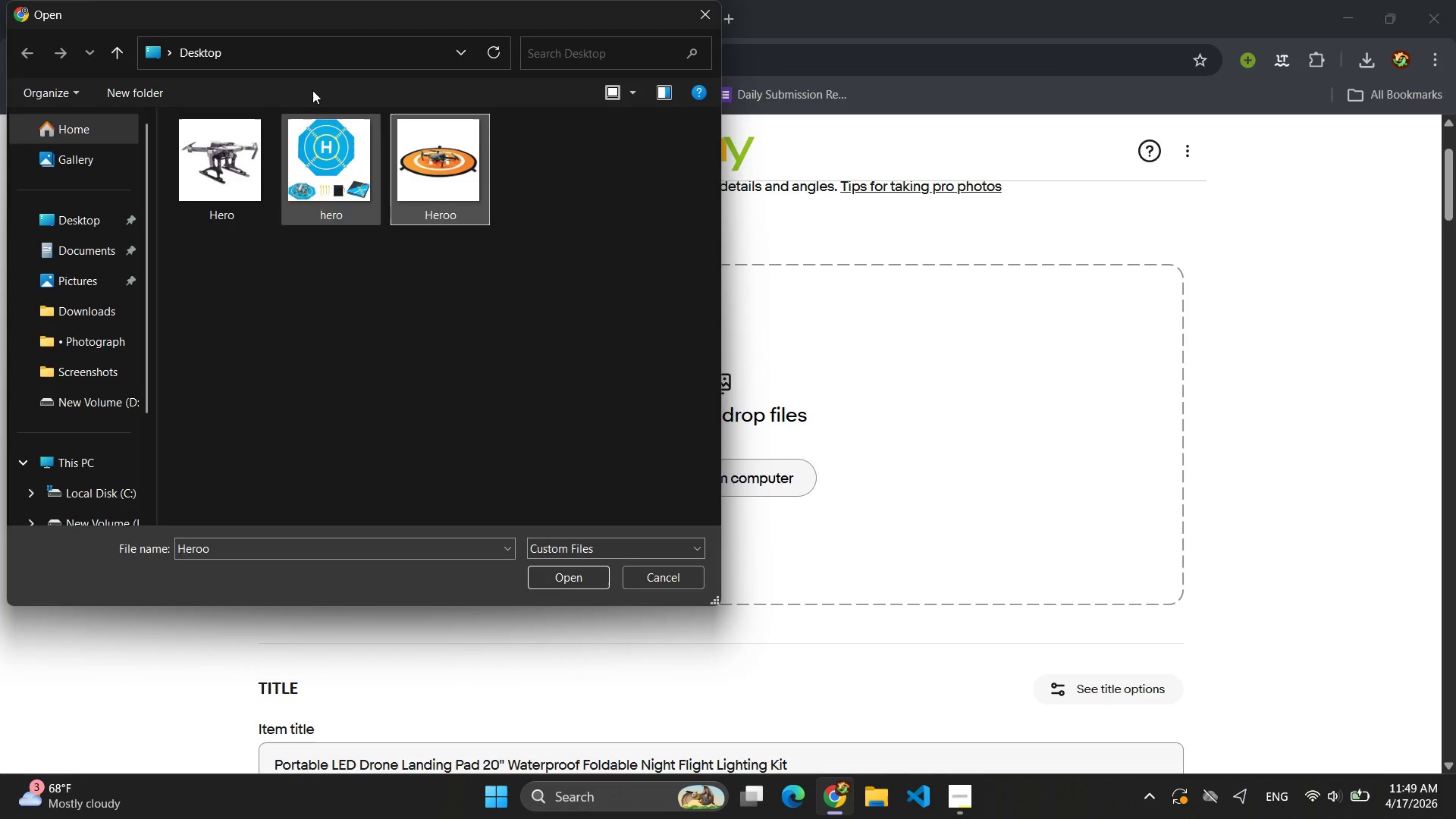 
double_click([324, 162])
 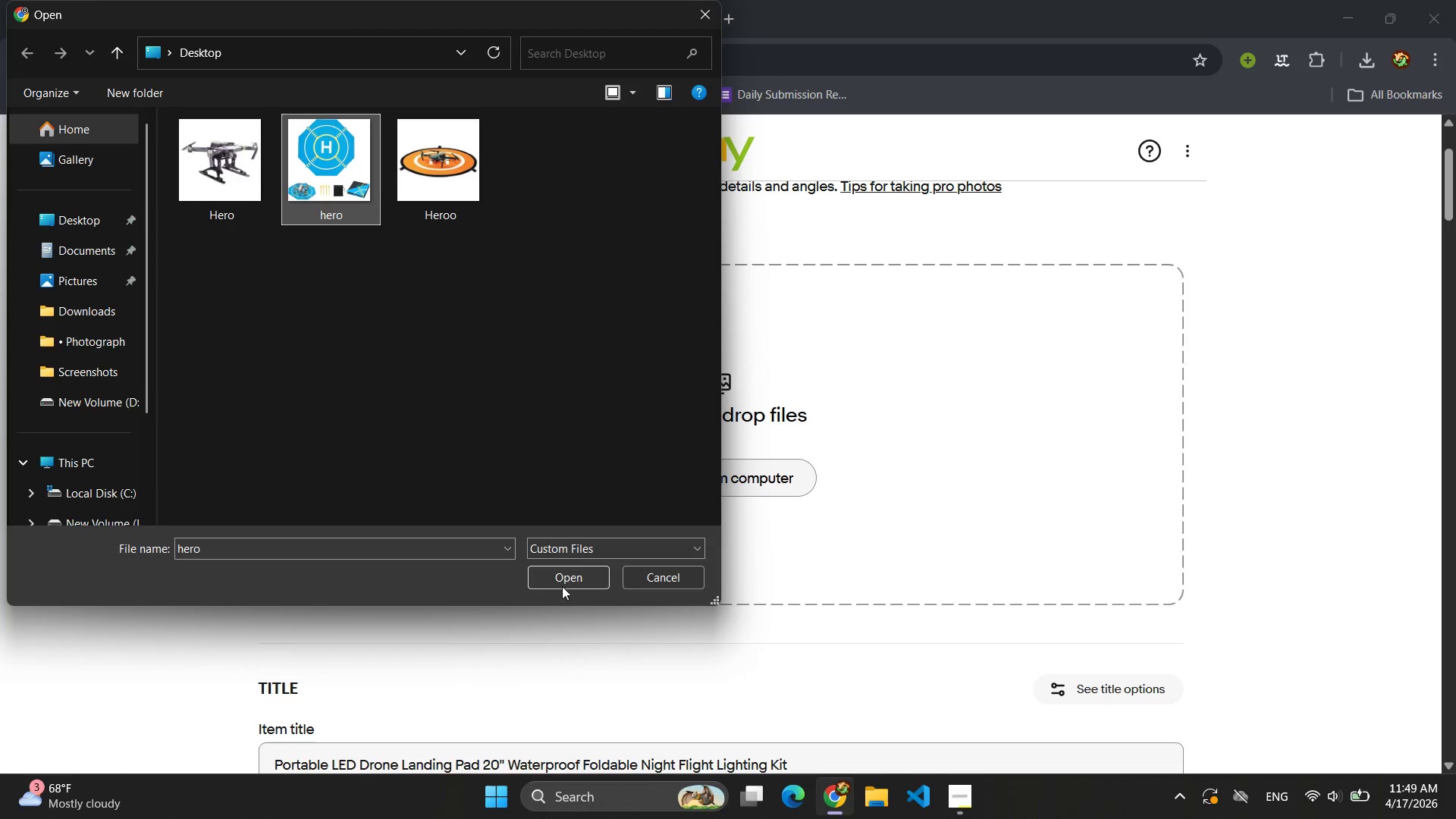 
left_click([563, 587])
 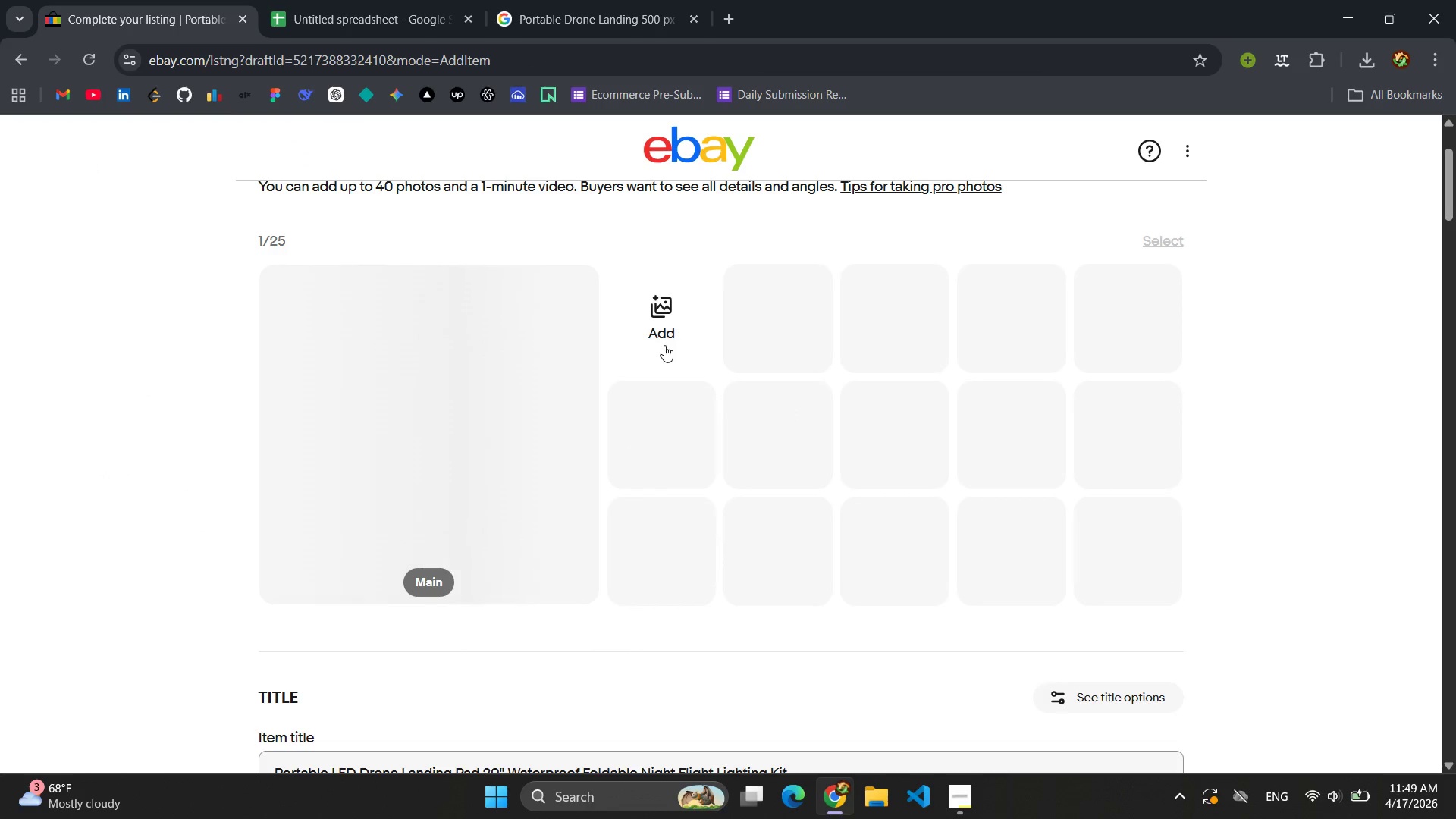 
left_click([664, 345])
 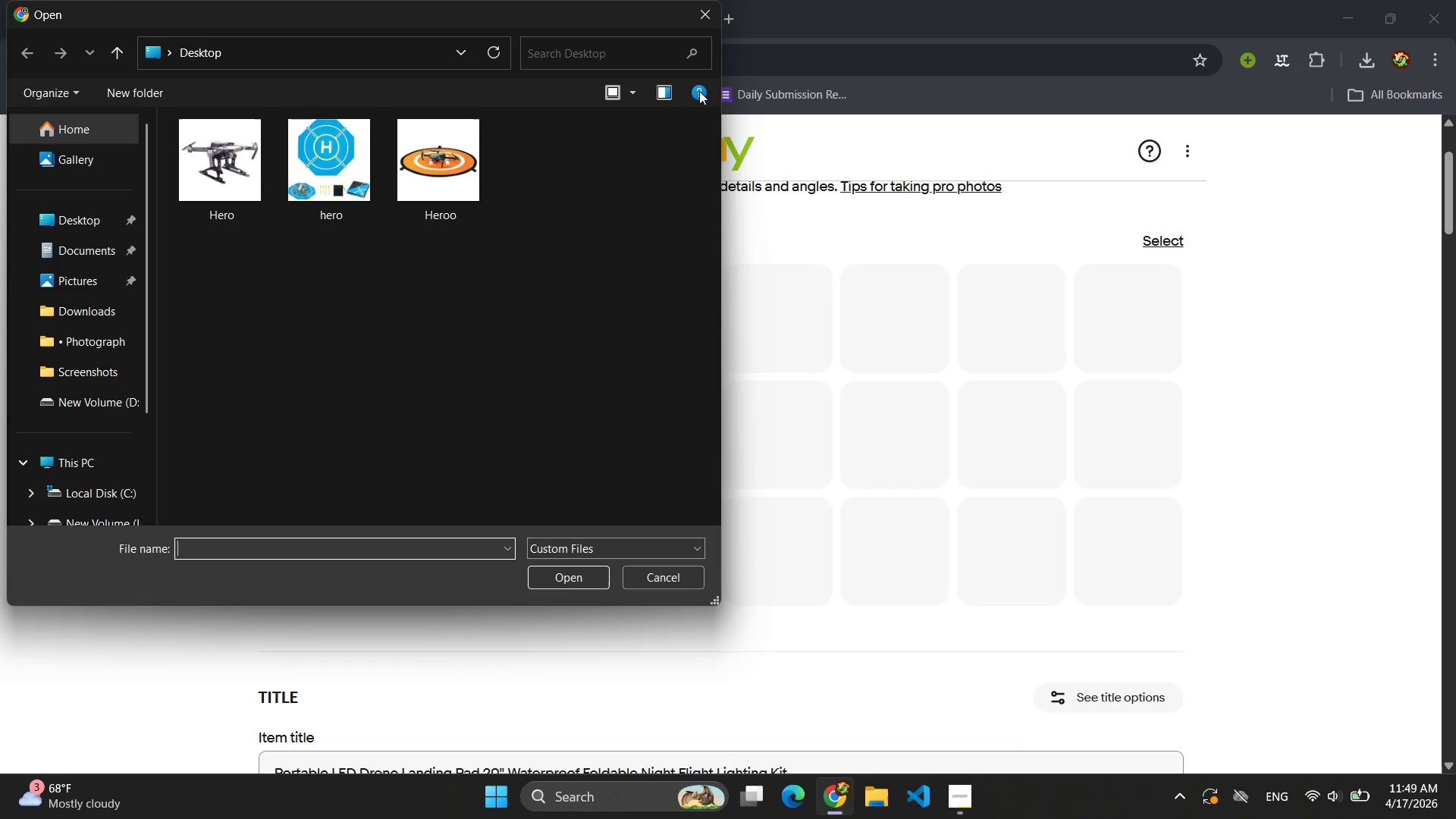 
left_click([706, 14])
 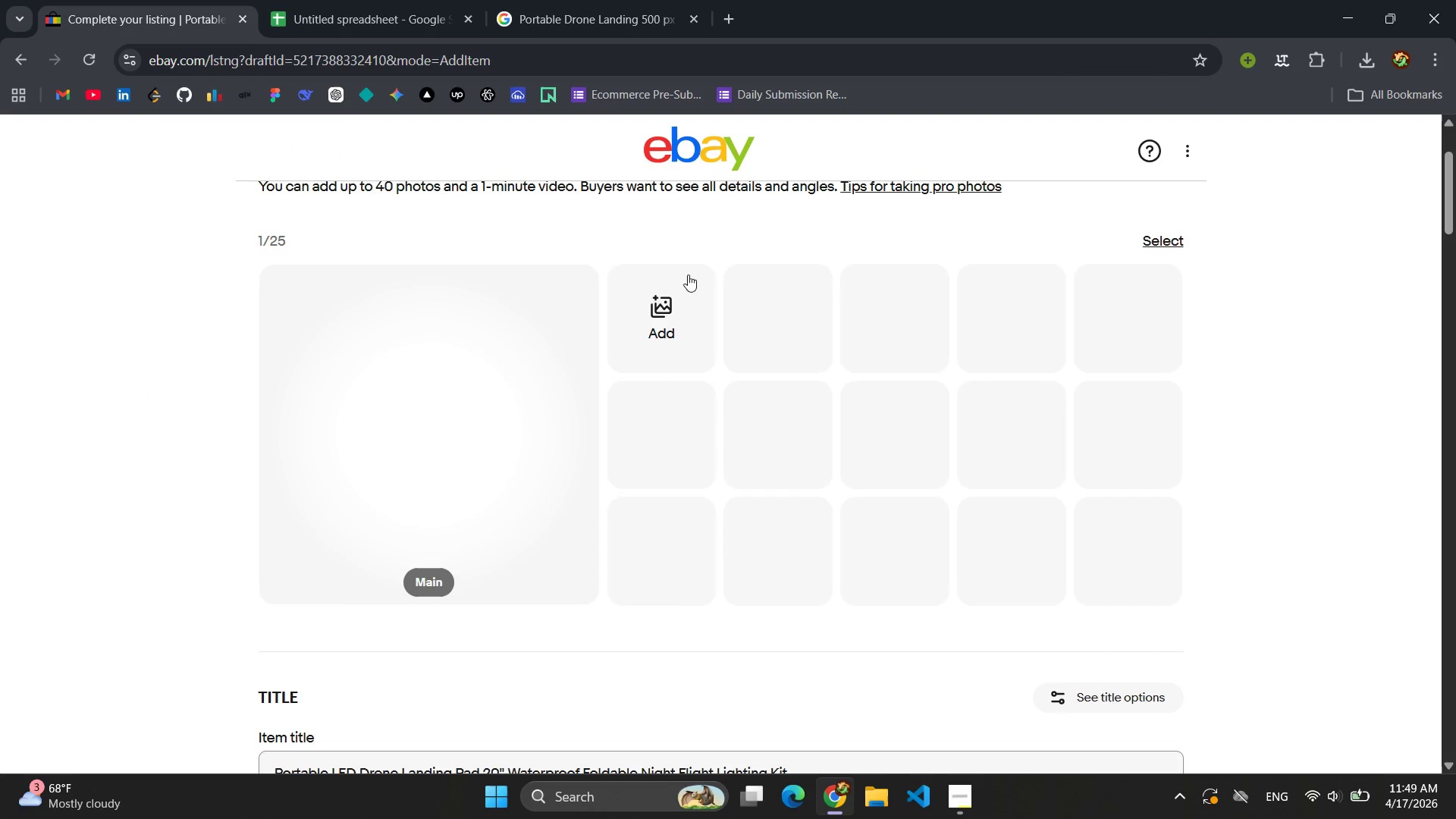 
left_click([679, 309])
 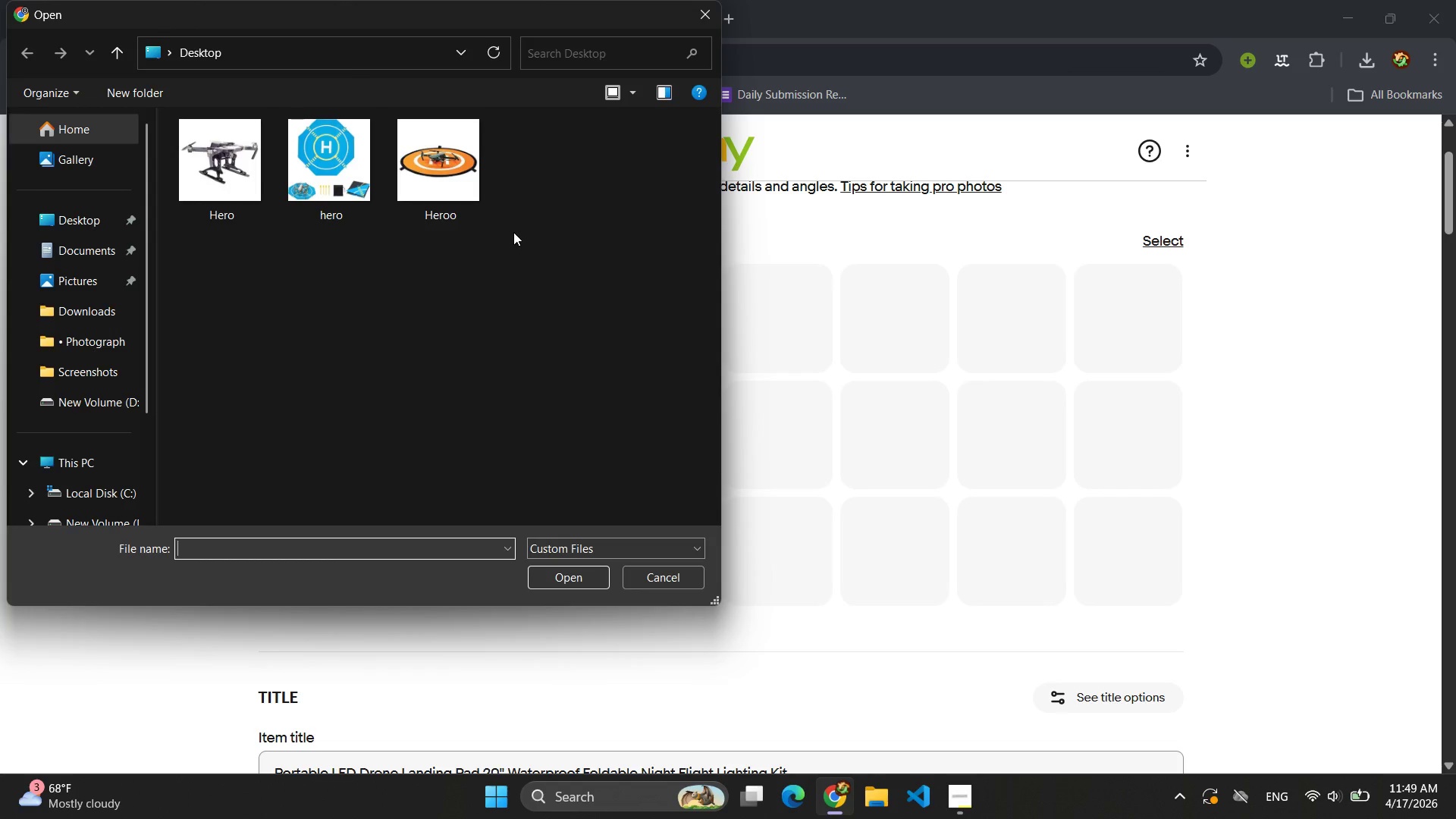 
left_click([202, 162])
 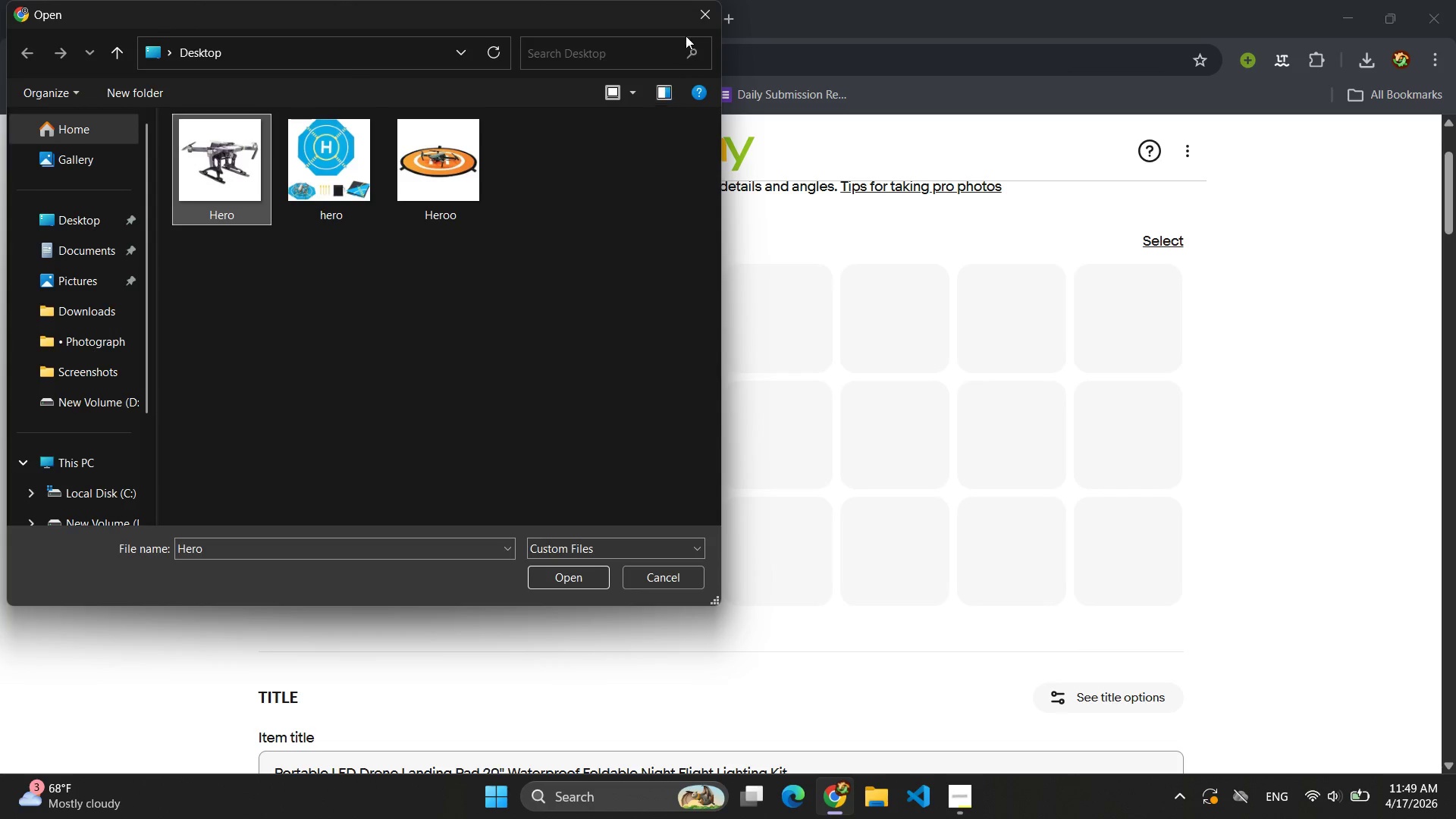 
left_click([713, 14])
 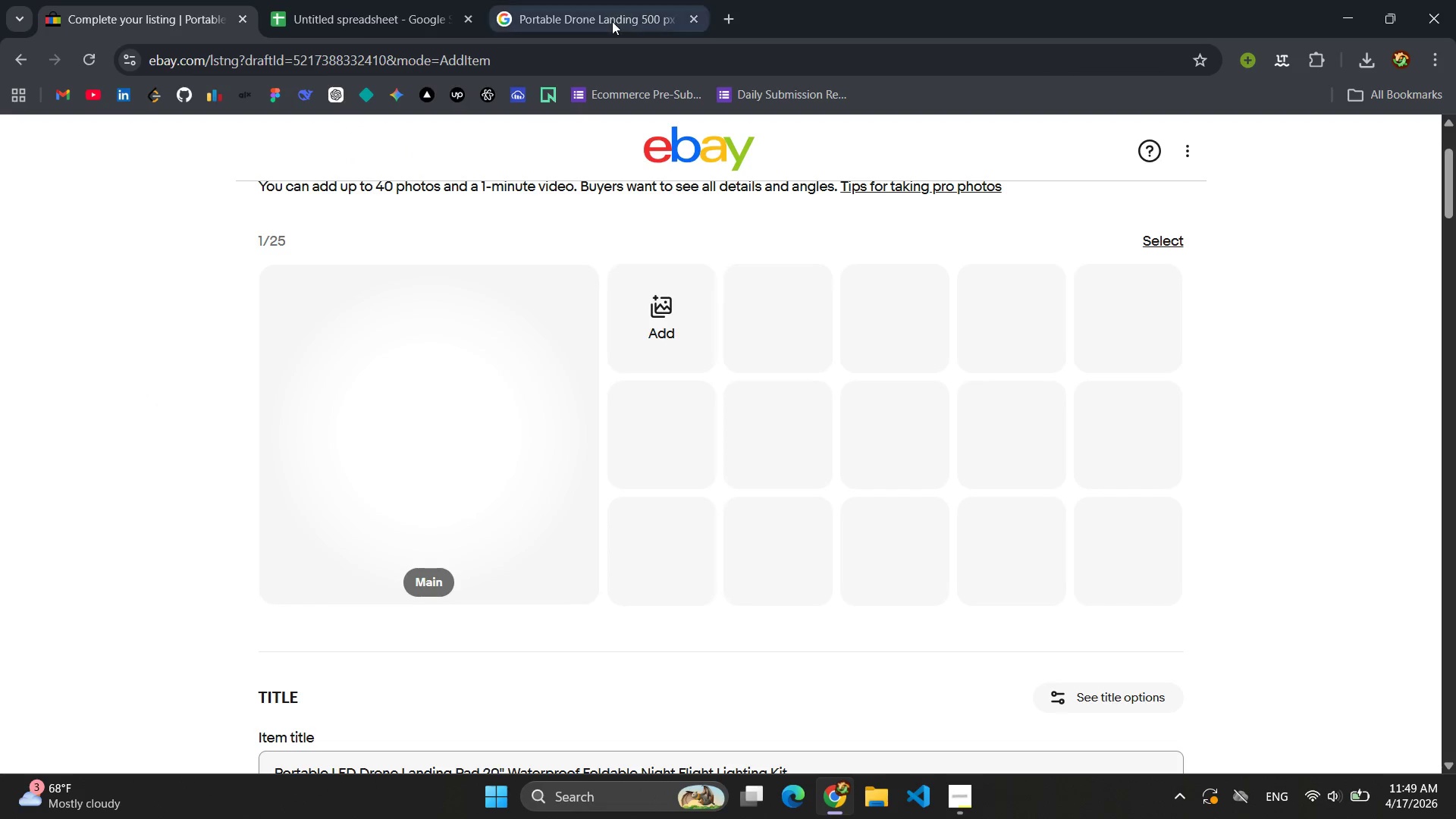 
left_click([610, 20])
 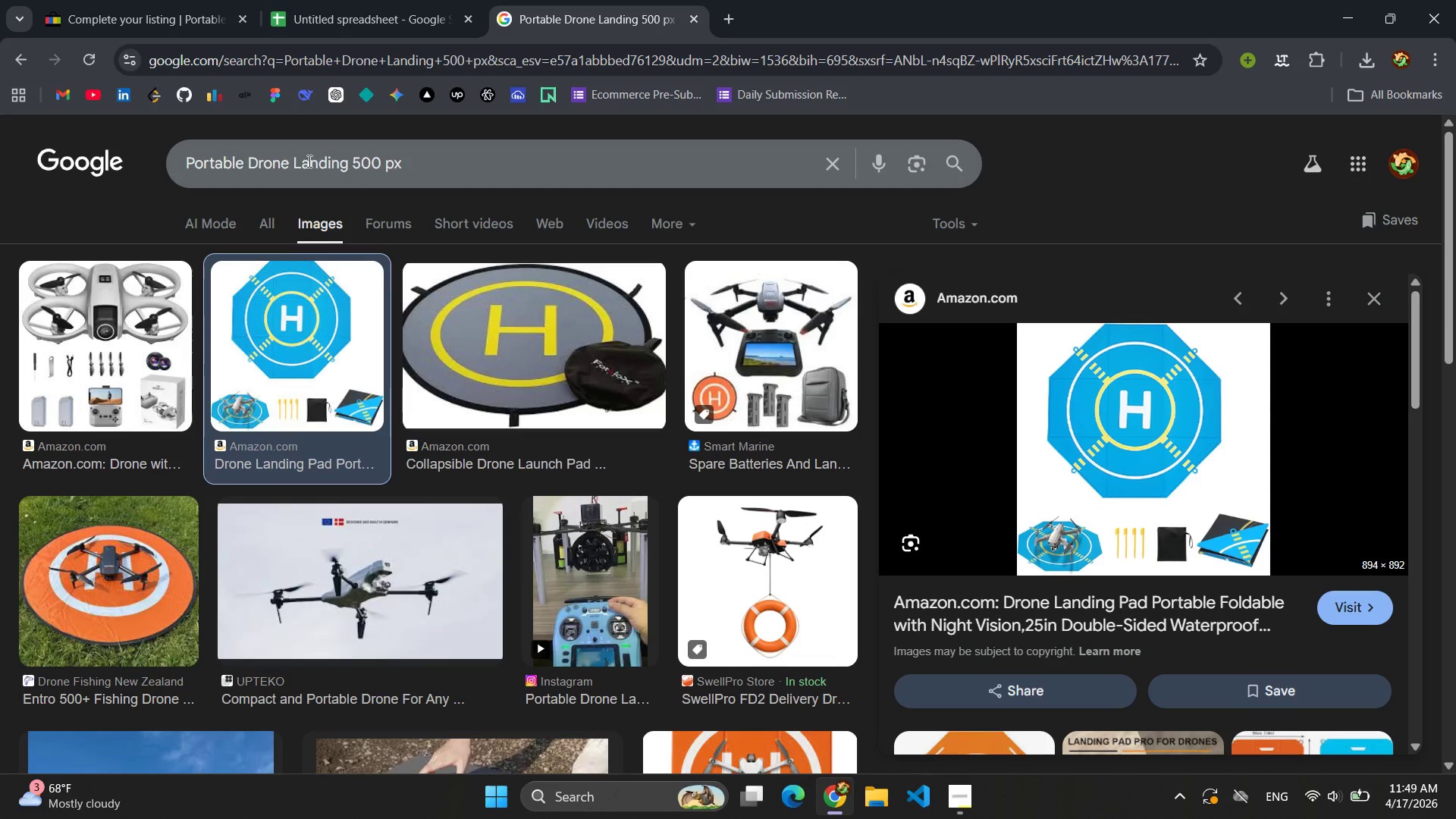 
left_click([347, 164])
 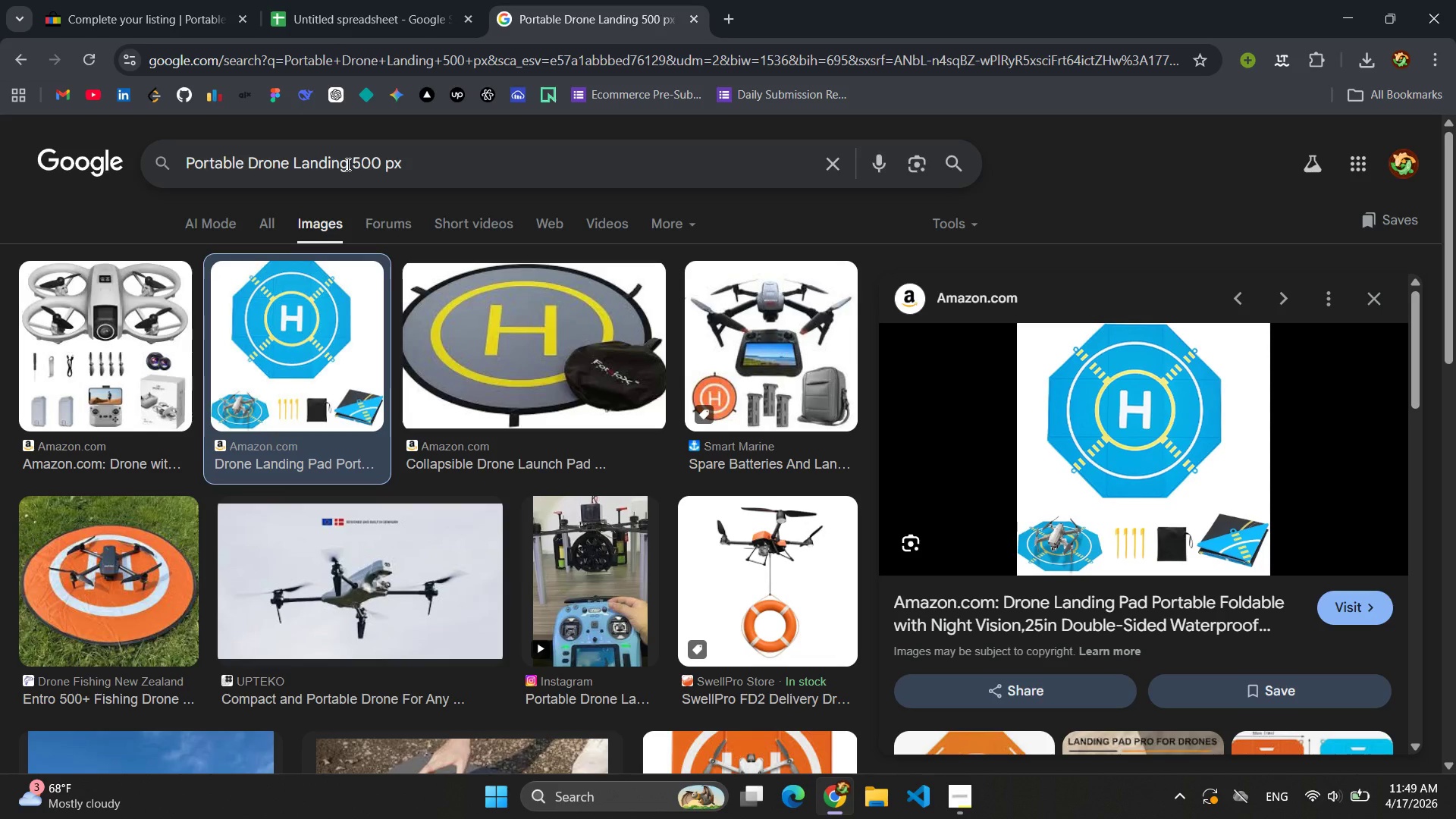 
type(/Lighting)
 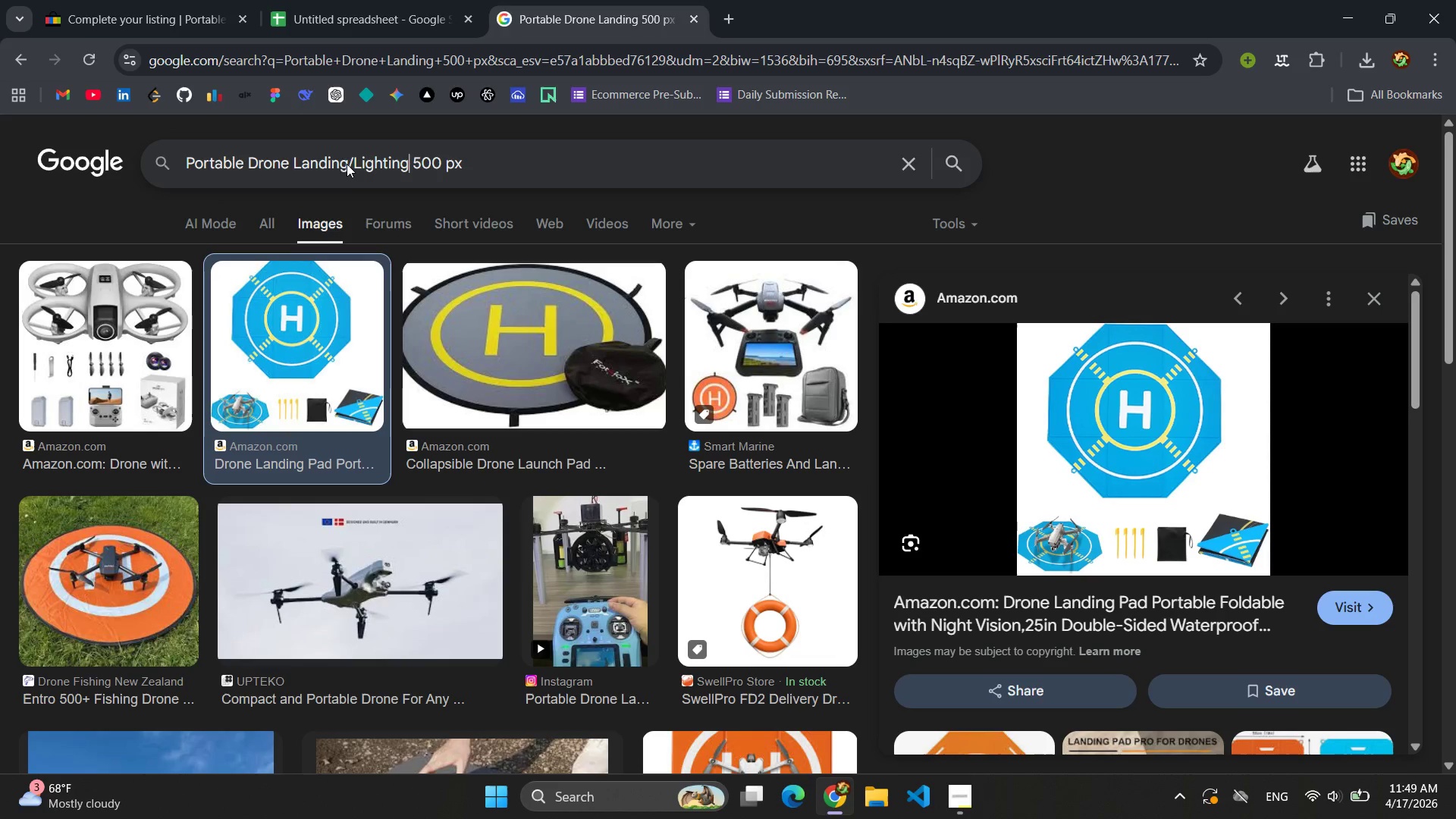 
key(Enter)
 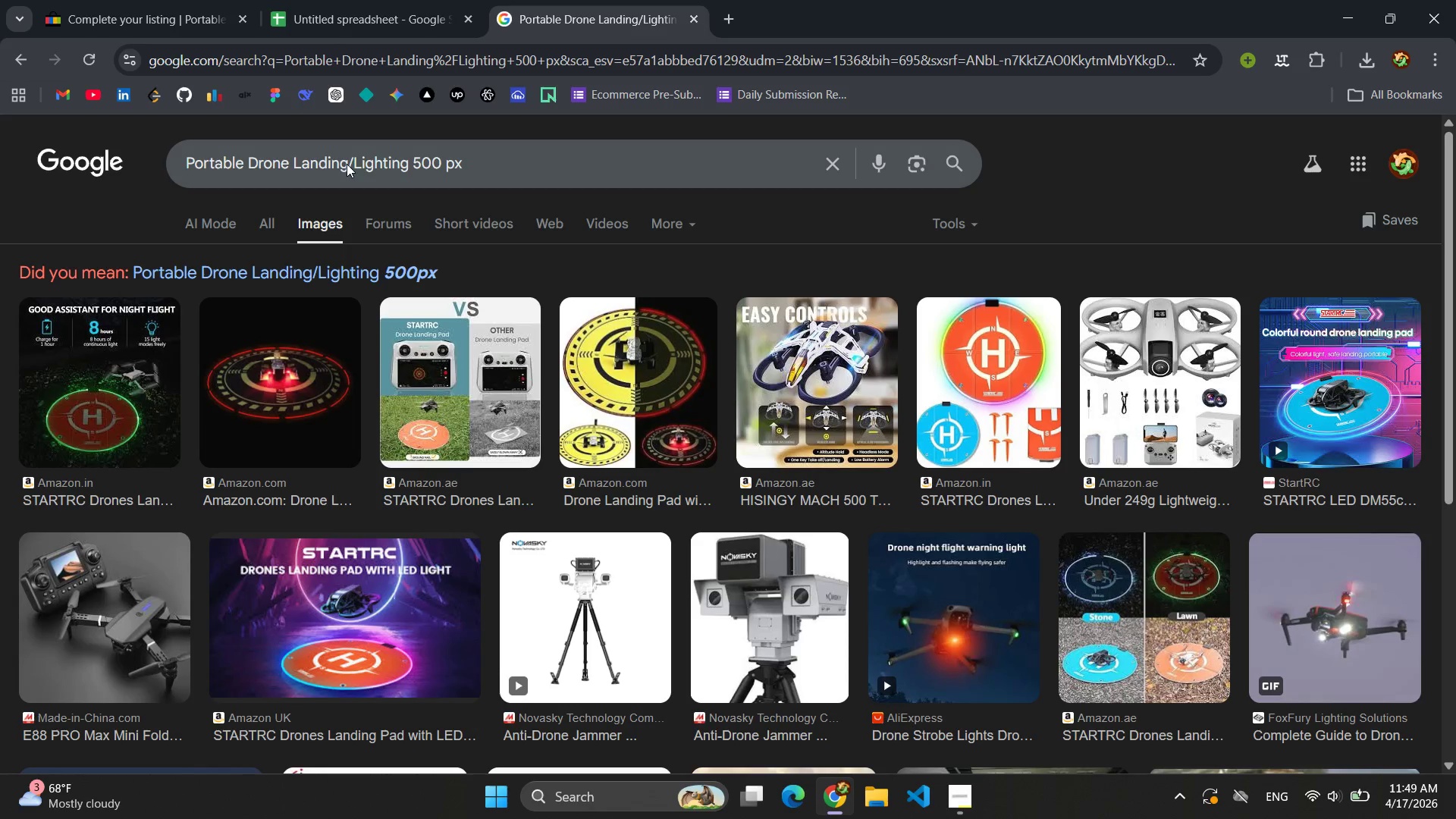 
wait(6.08)
 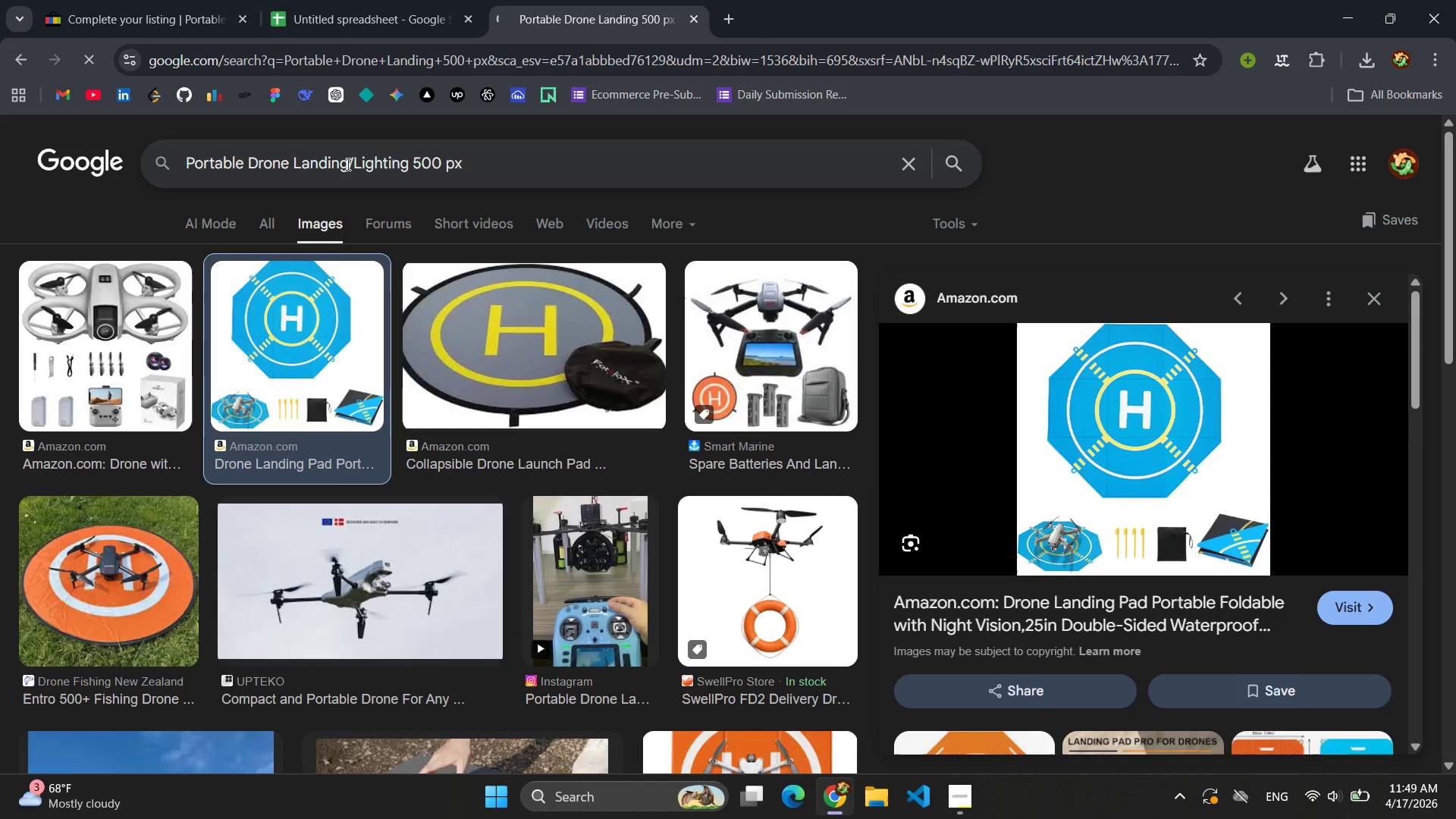 
left_click([108, 396])
 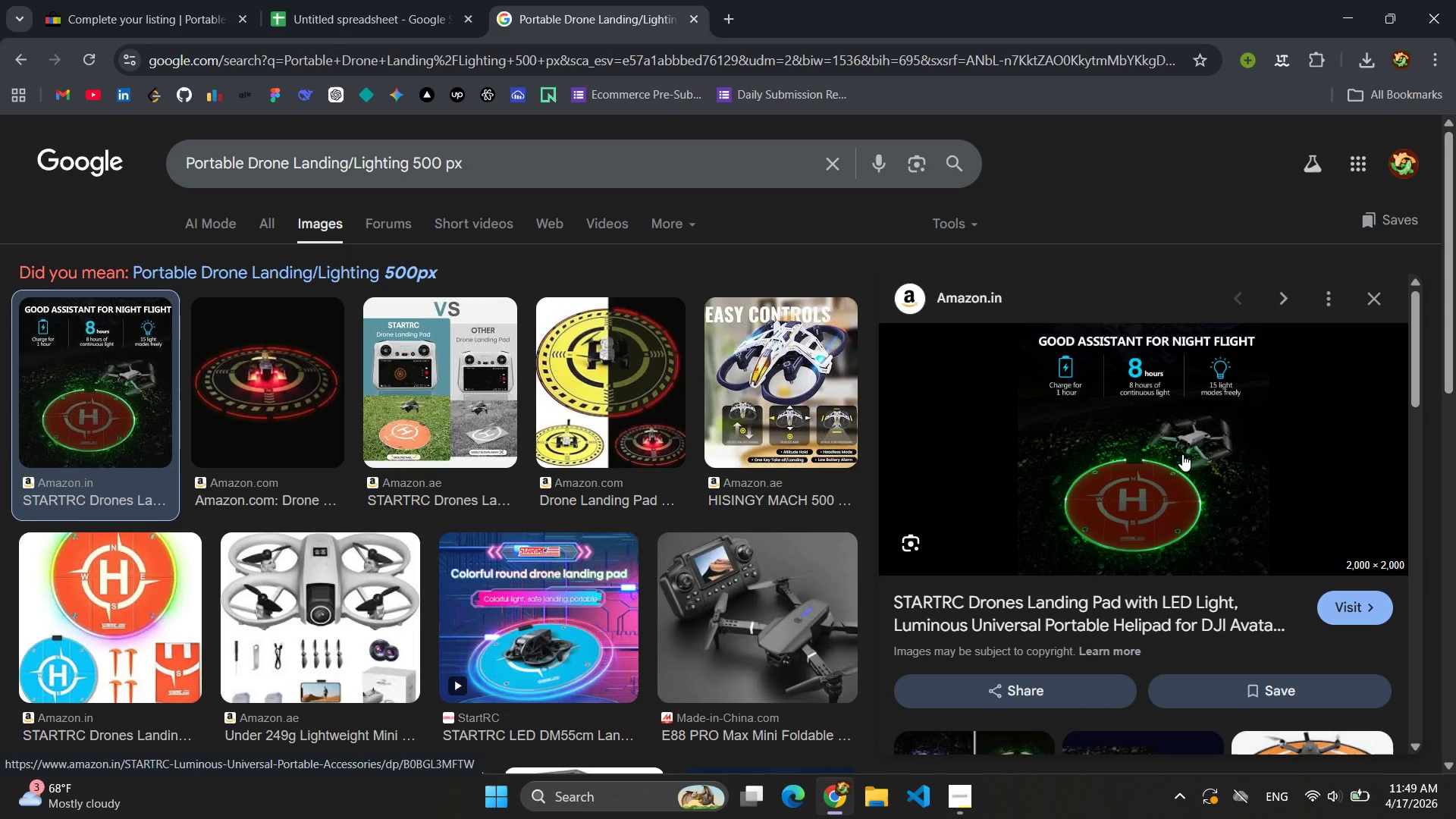 
right_click([1182, 454])
 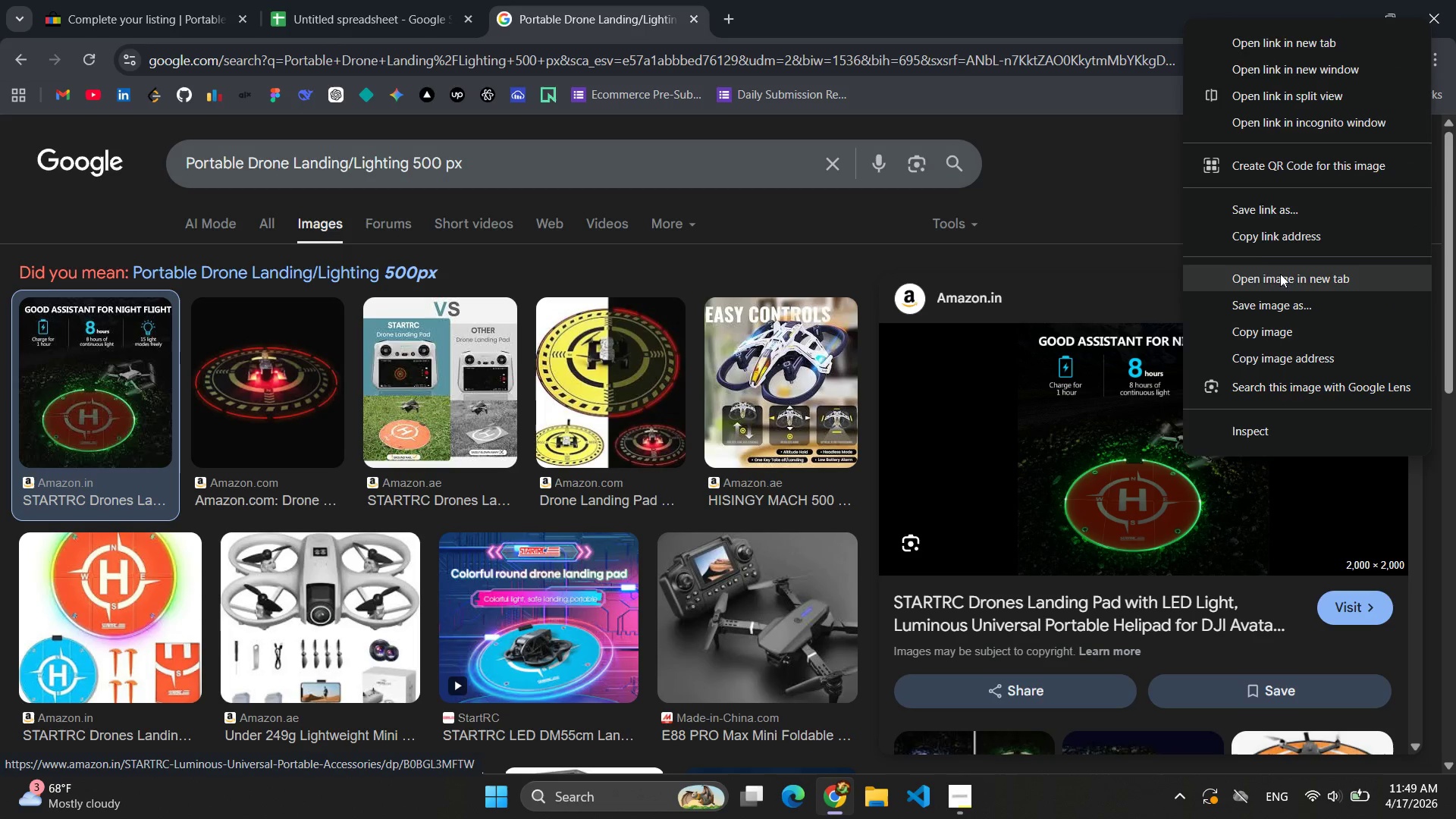 
left_click([1290, 311])
 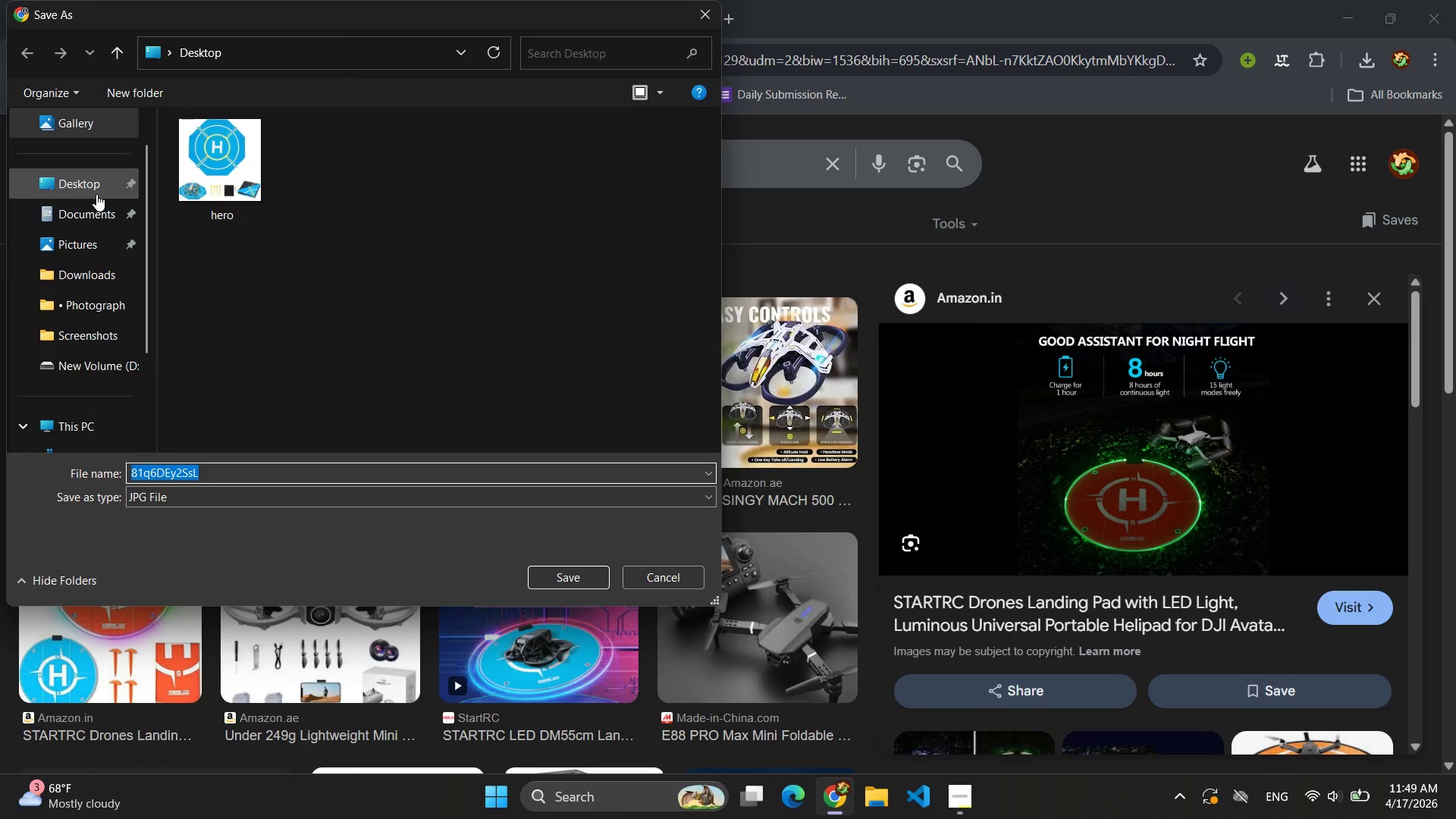 
left_click([93, 191])
 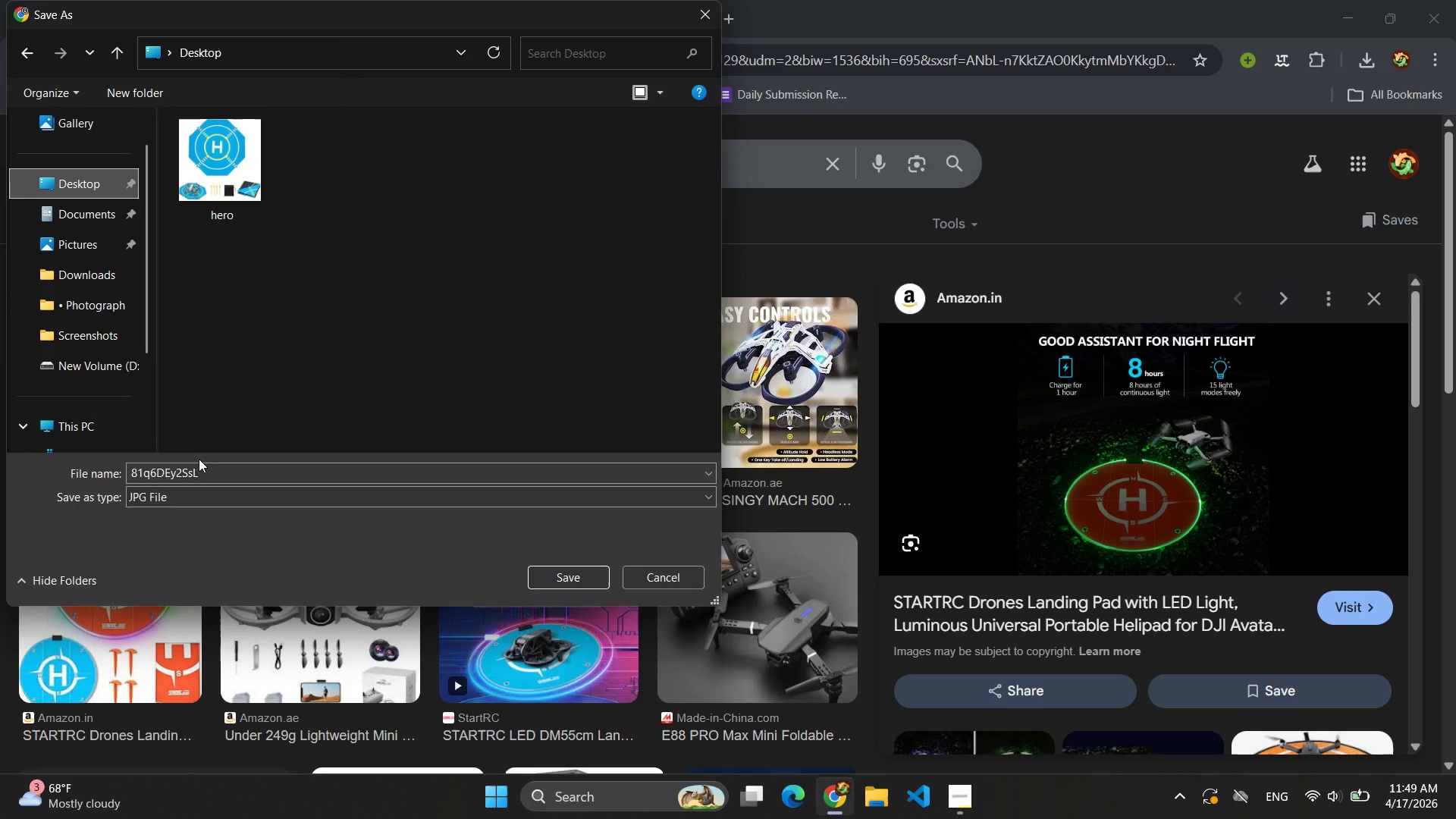 
left_click([199, 470])
 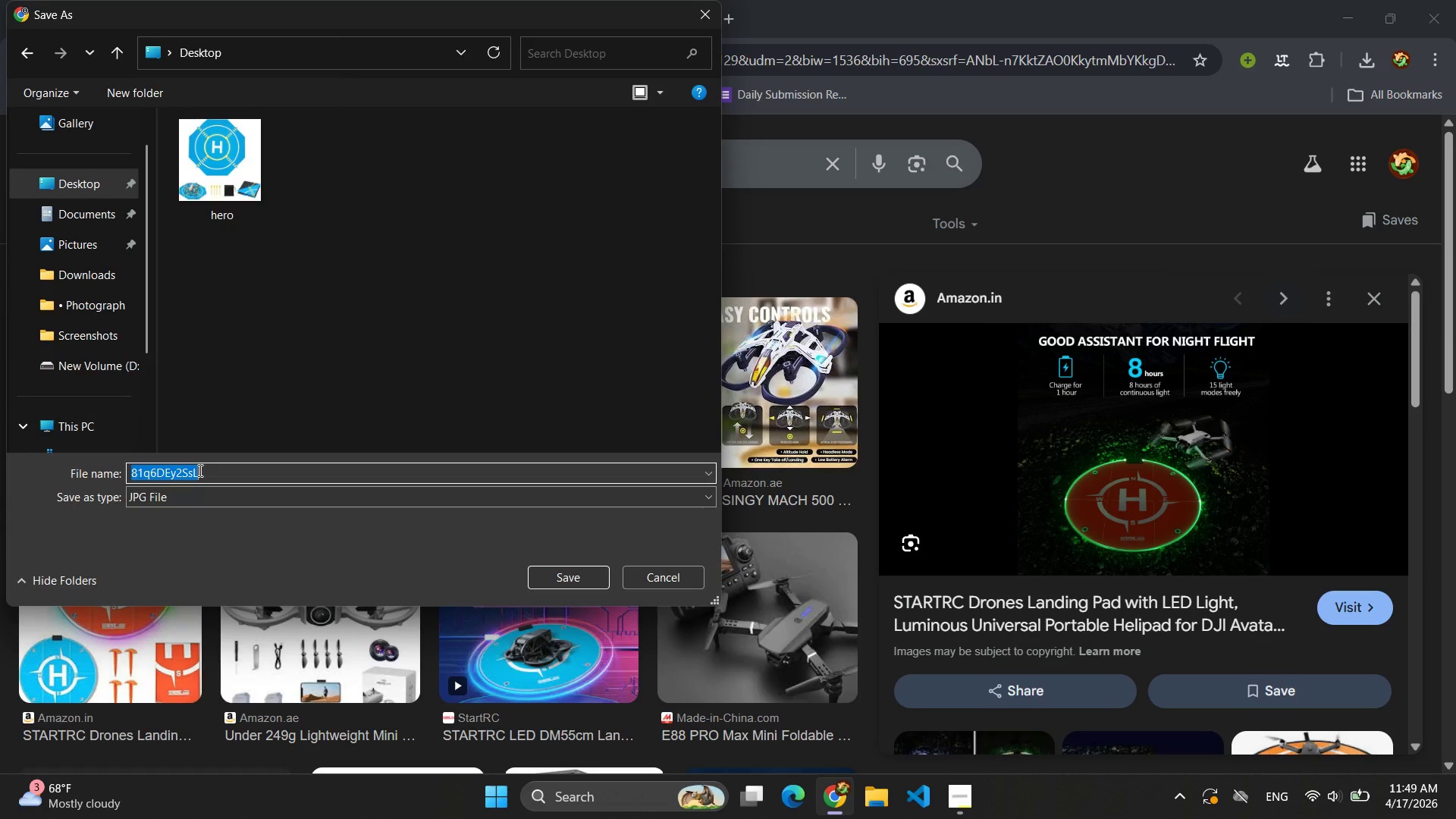 
type(second)
 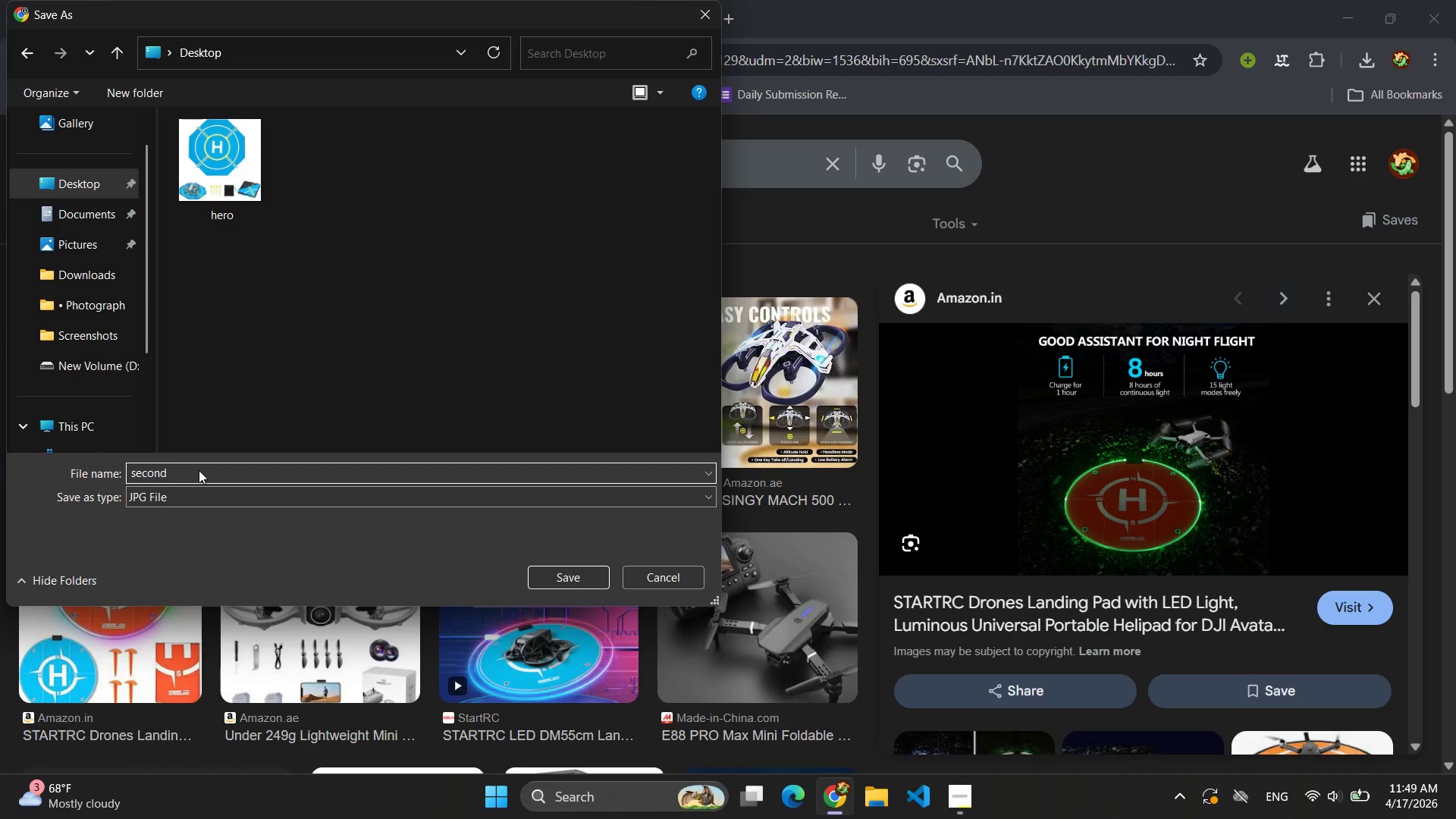 
key(Enter)
 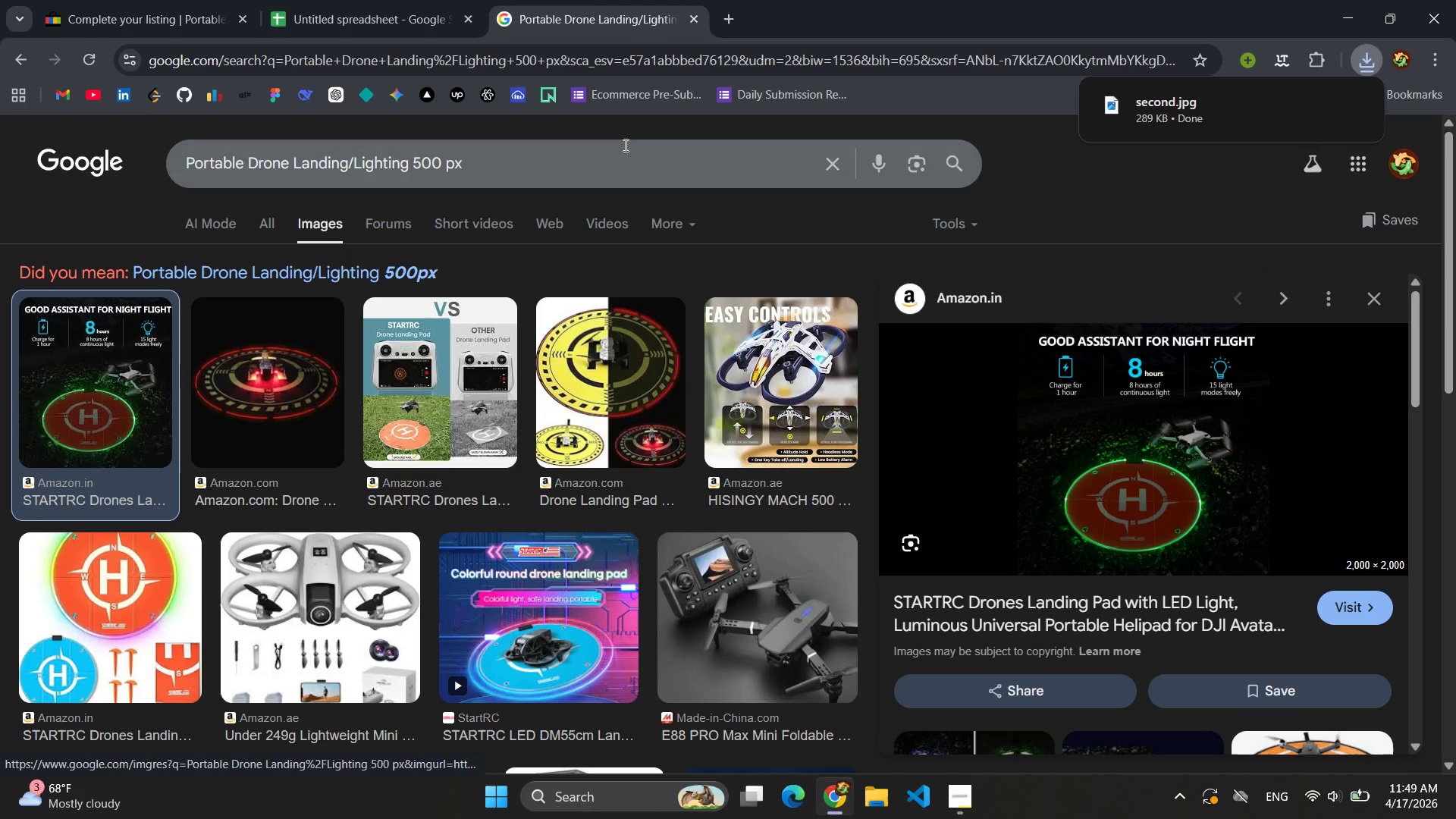 
left_click([357, 0])
 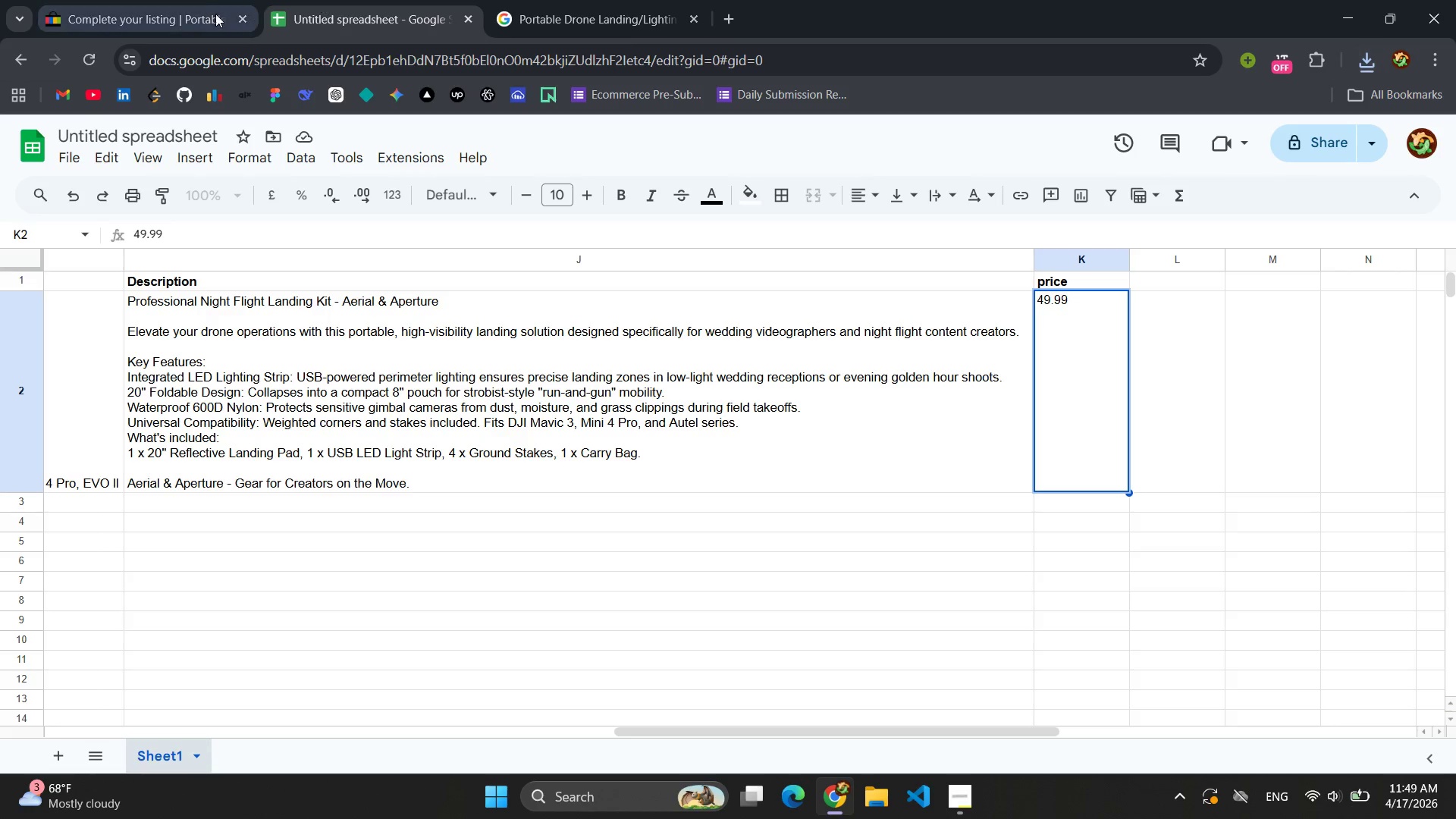 
left_click([162, 0])
 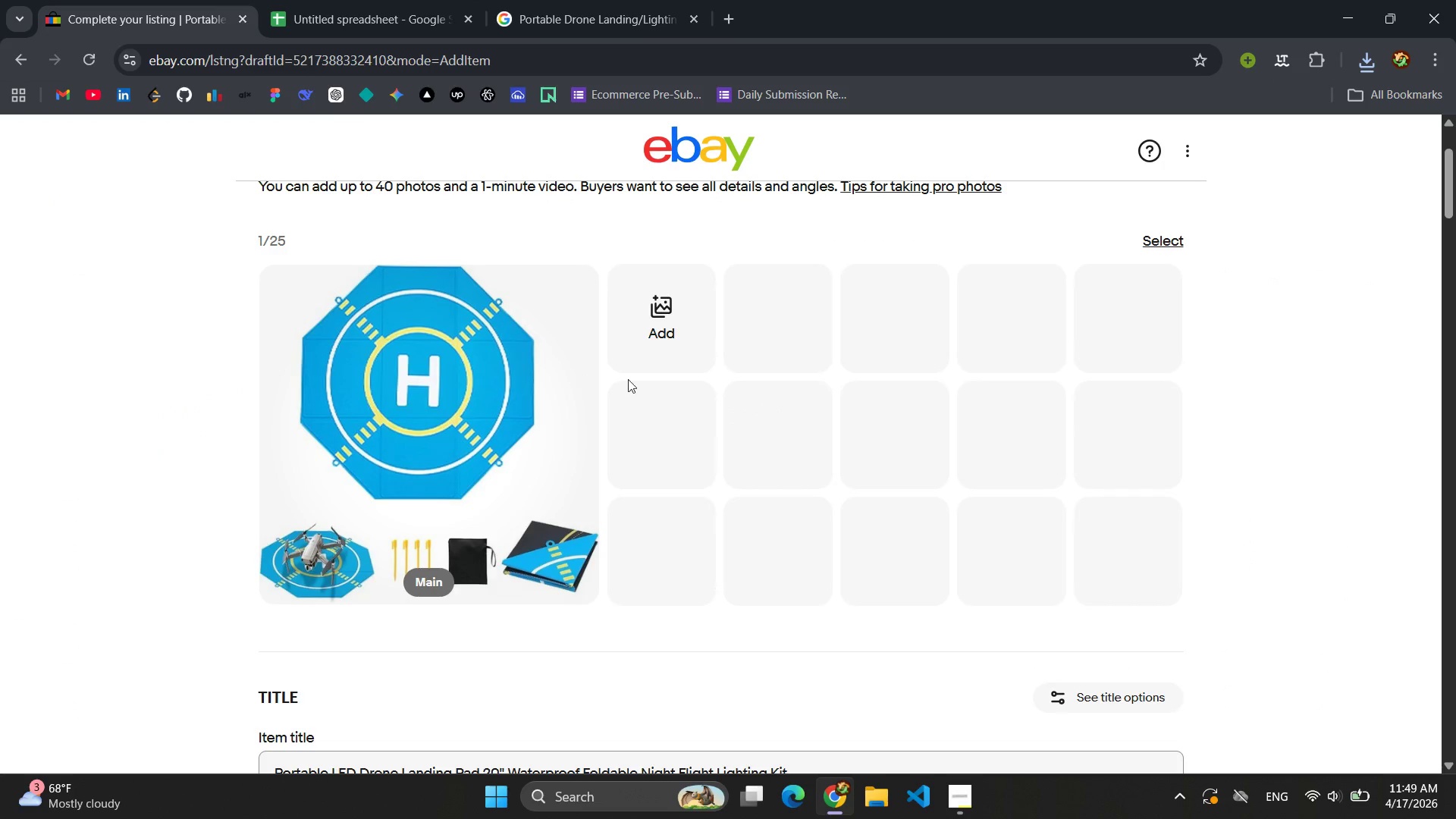 
left_click([676, 330])
 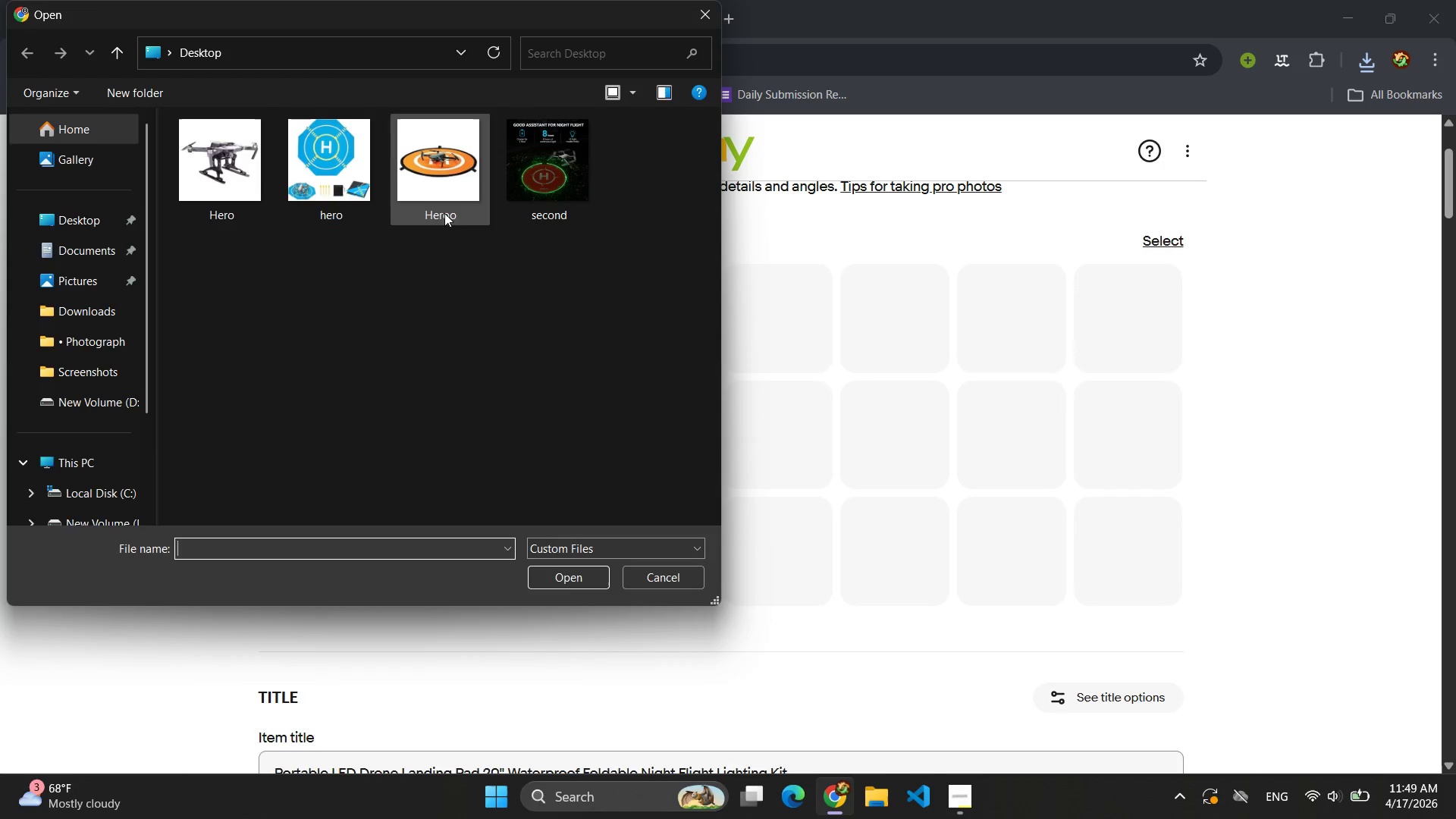 
left_click([535, 171])
 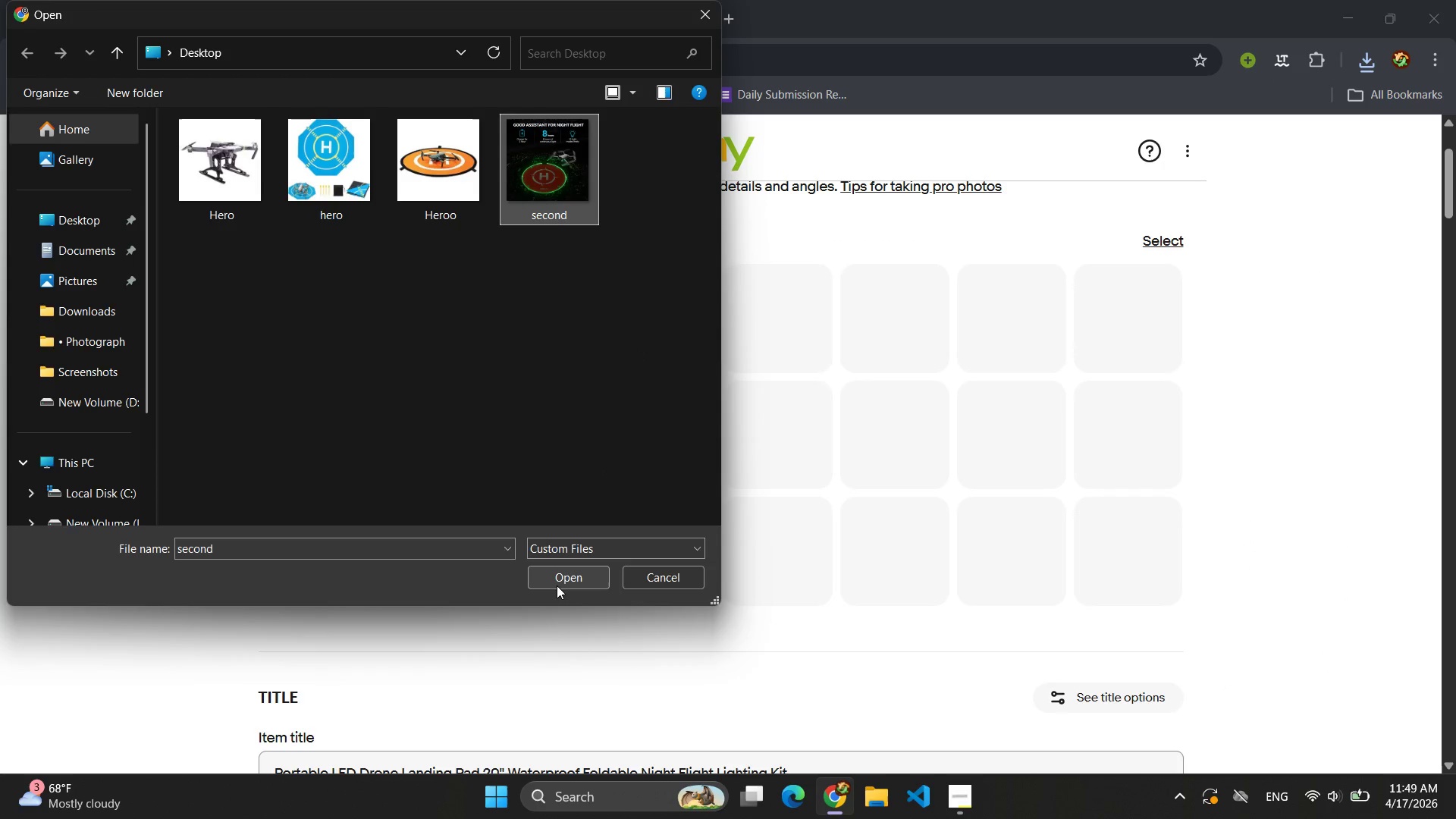 
left_click([557, 585])
 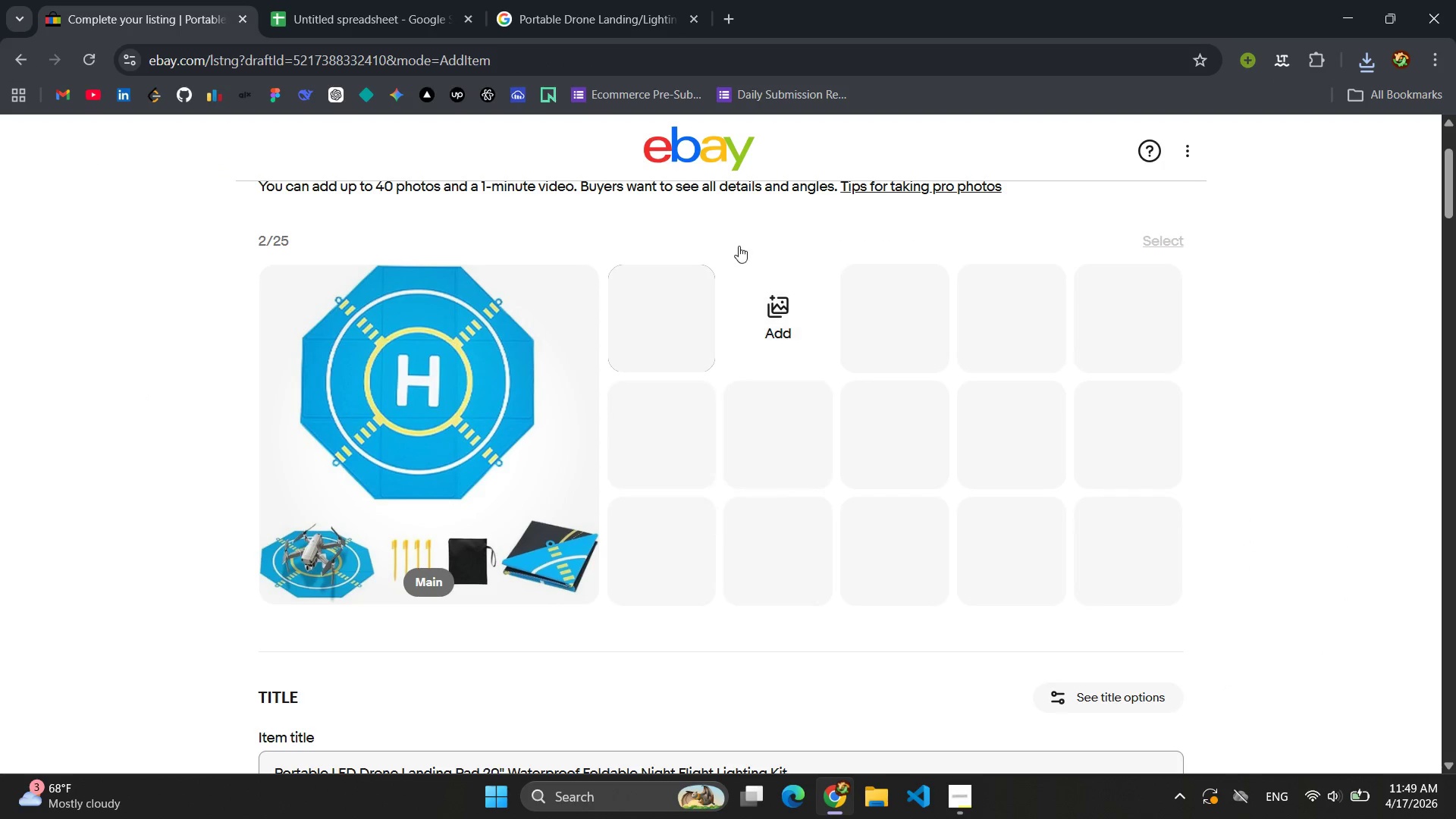 
left_click([601, 0])
 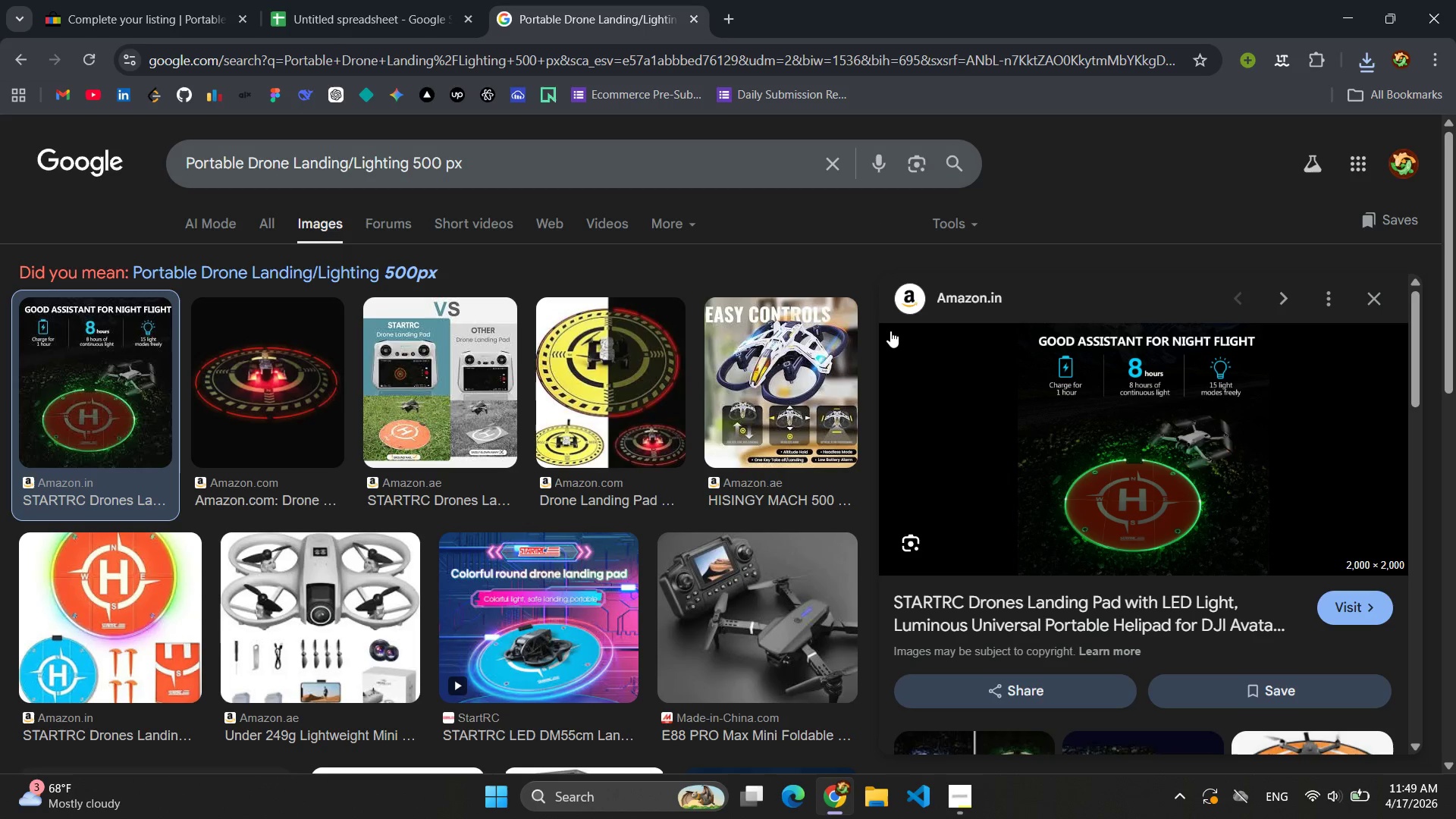 
scroll: coordinate [671, 397], scroll_direction: down, amount: 4.0
 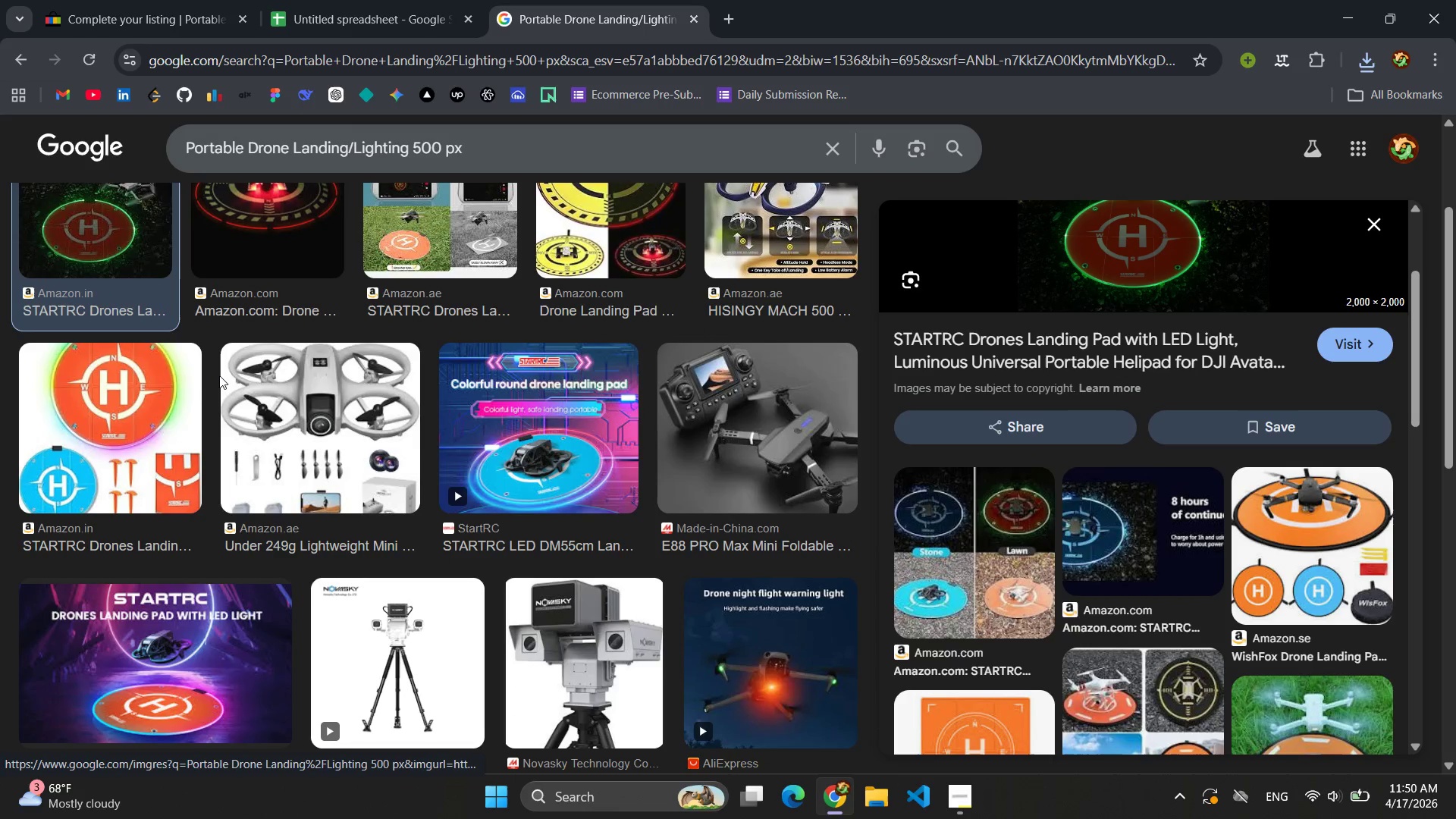 
left_click([155, 435])
 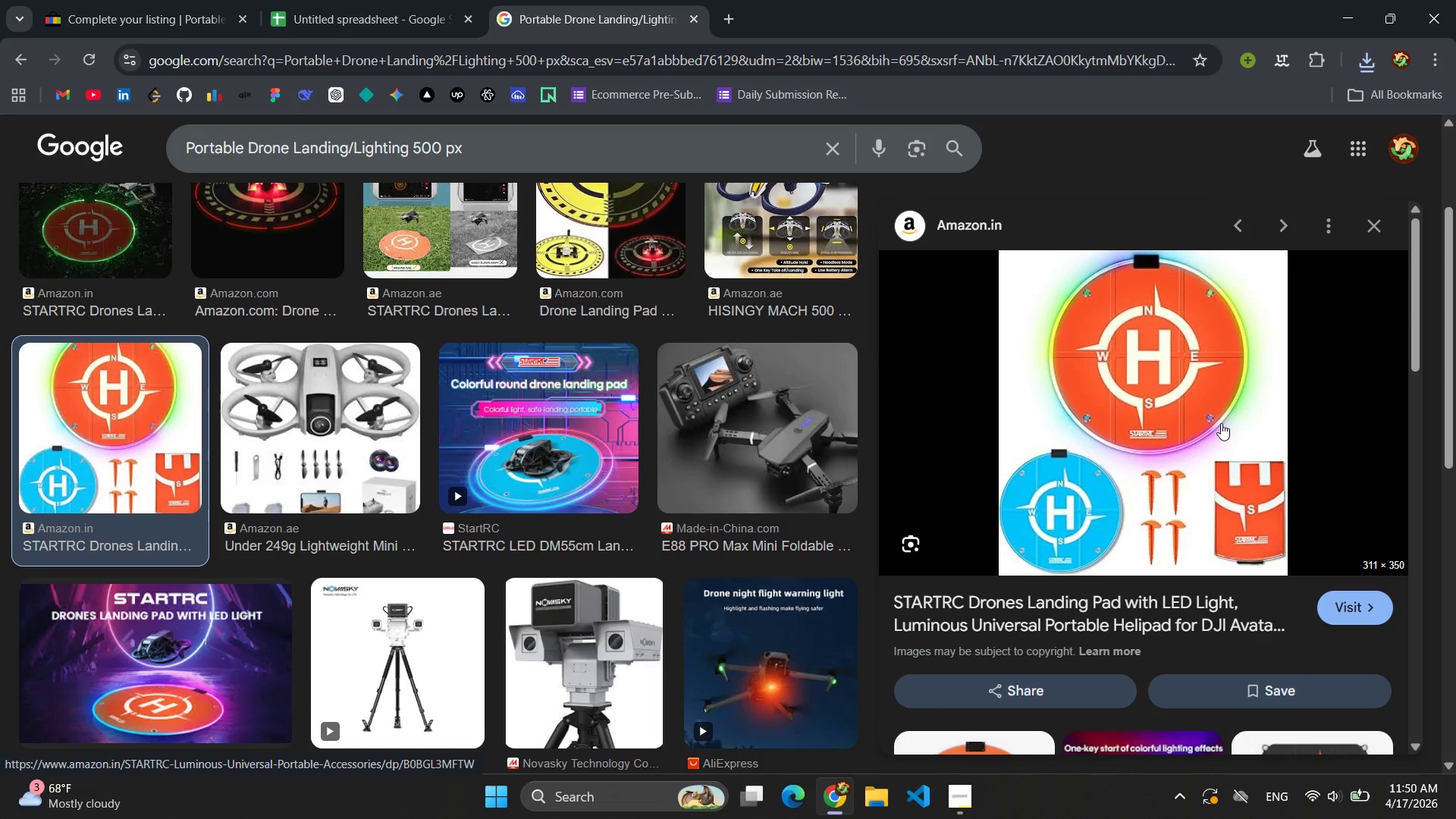 
right_click([1221, 423])
 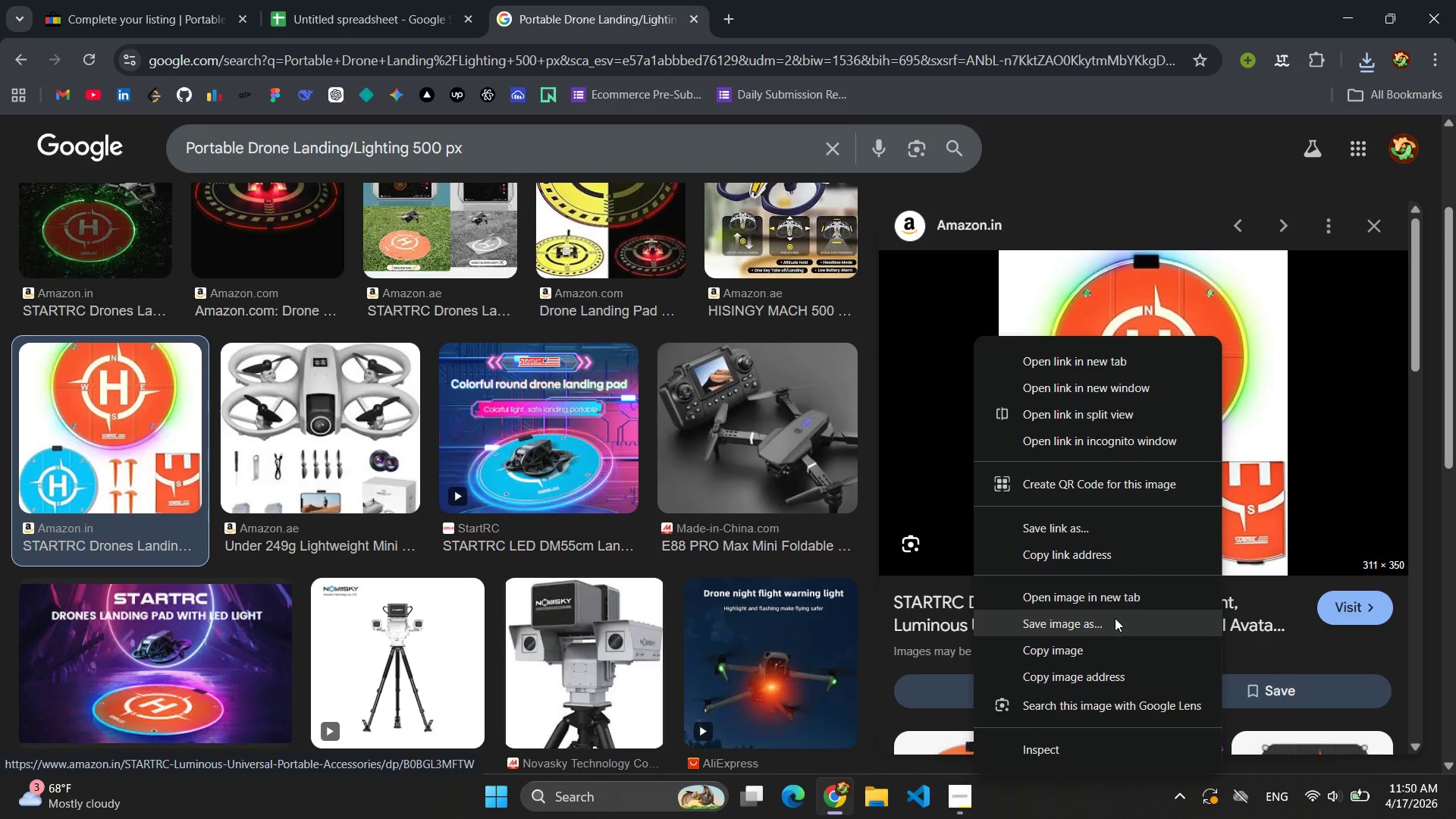 
left_click([1113, 620])
 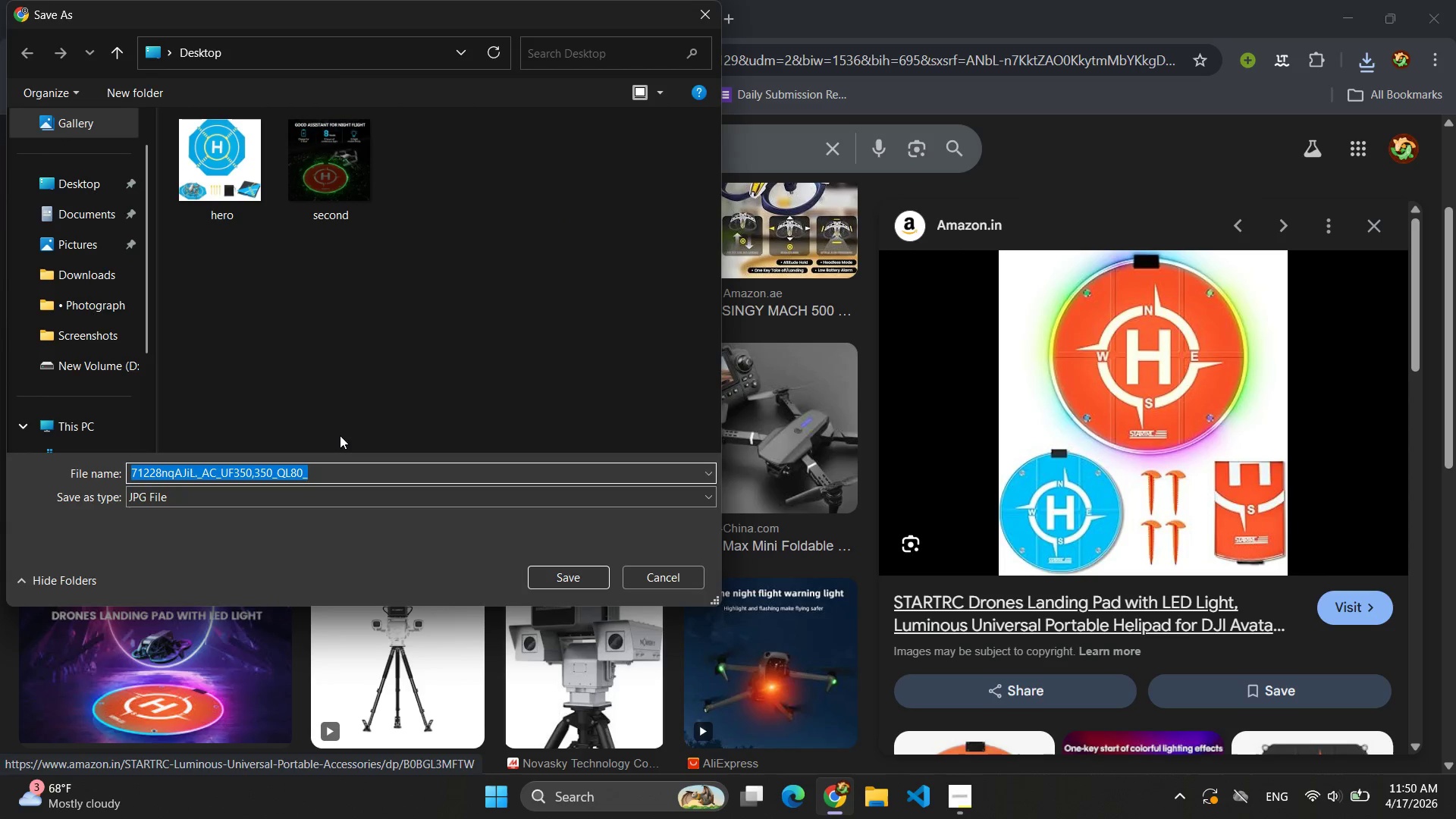 
type(third)
 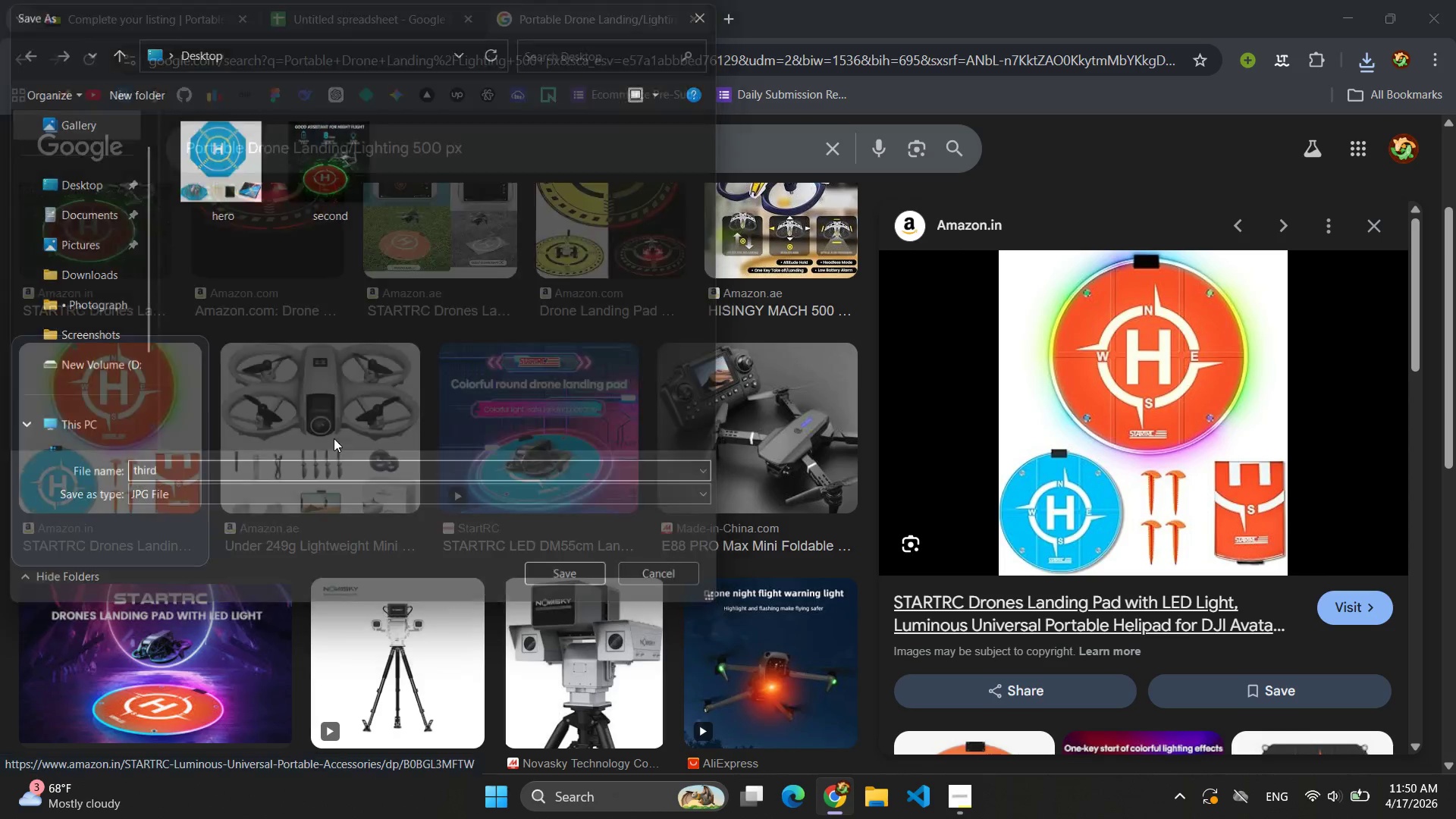 
key(Enter)
 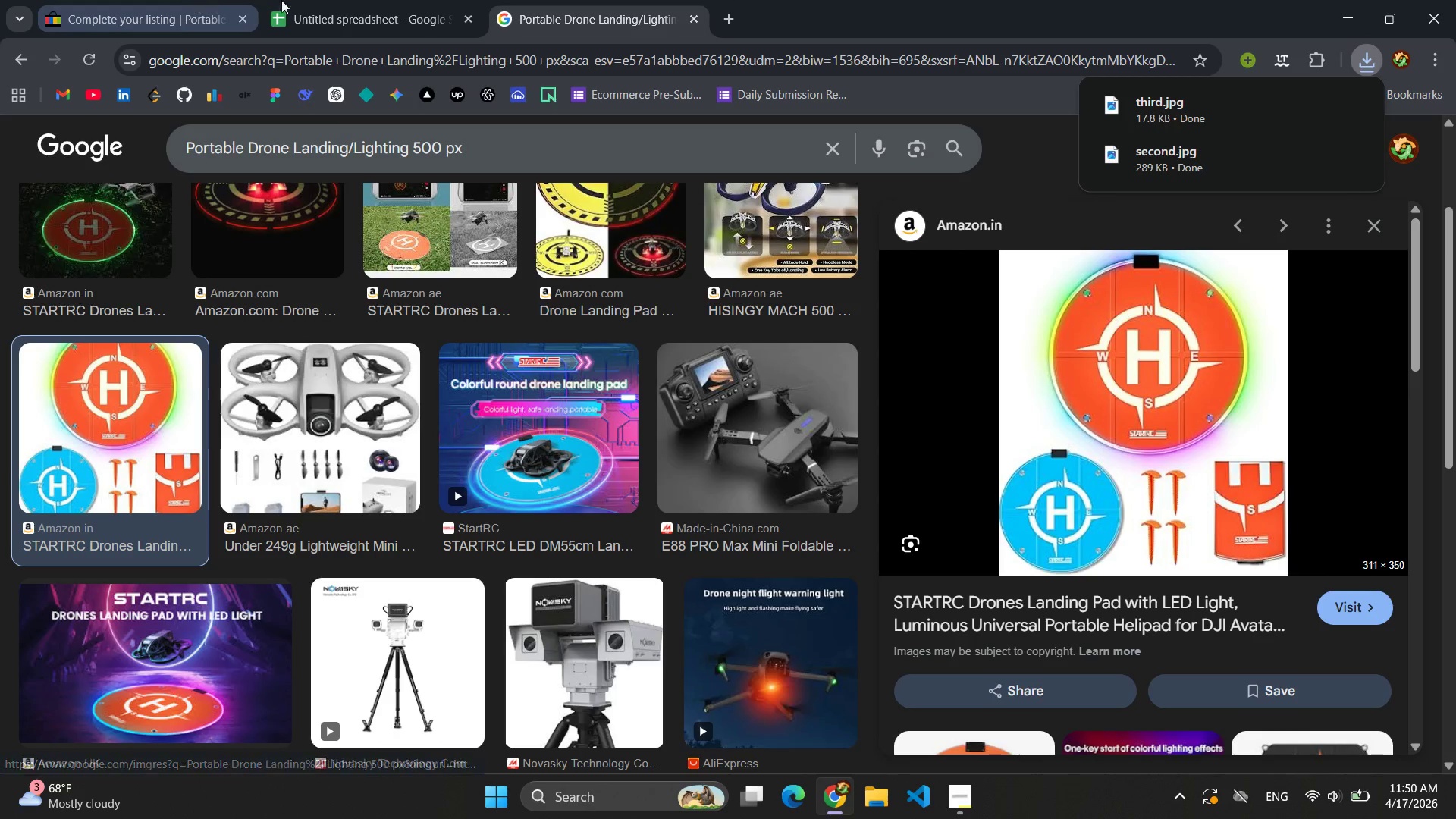 
left_click([146, 2])
 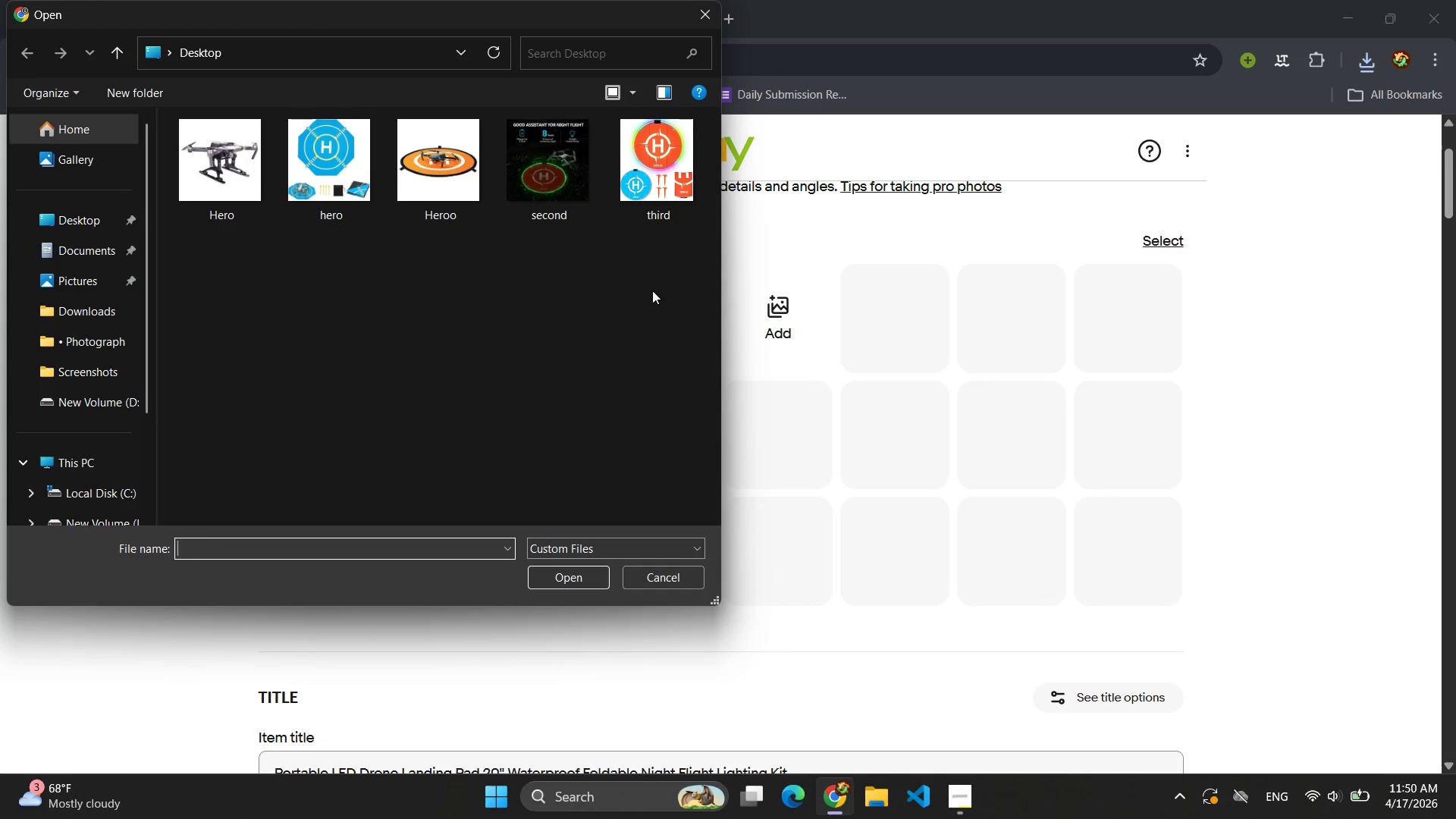 
left_click([626, 177])
 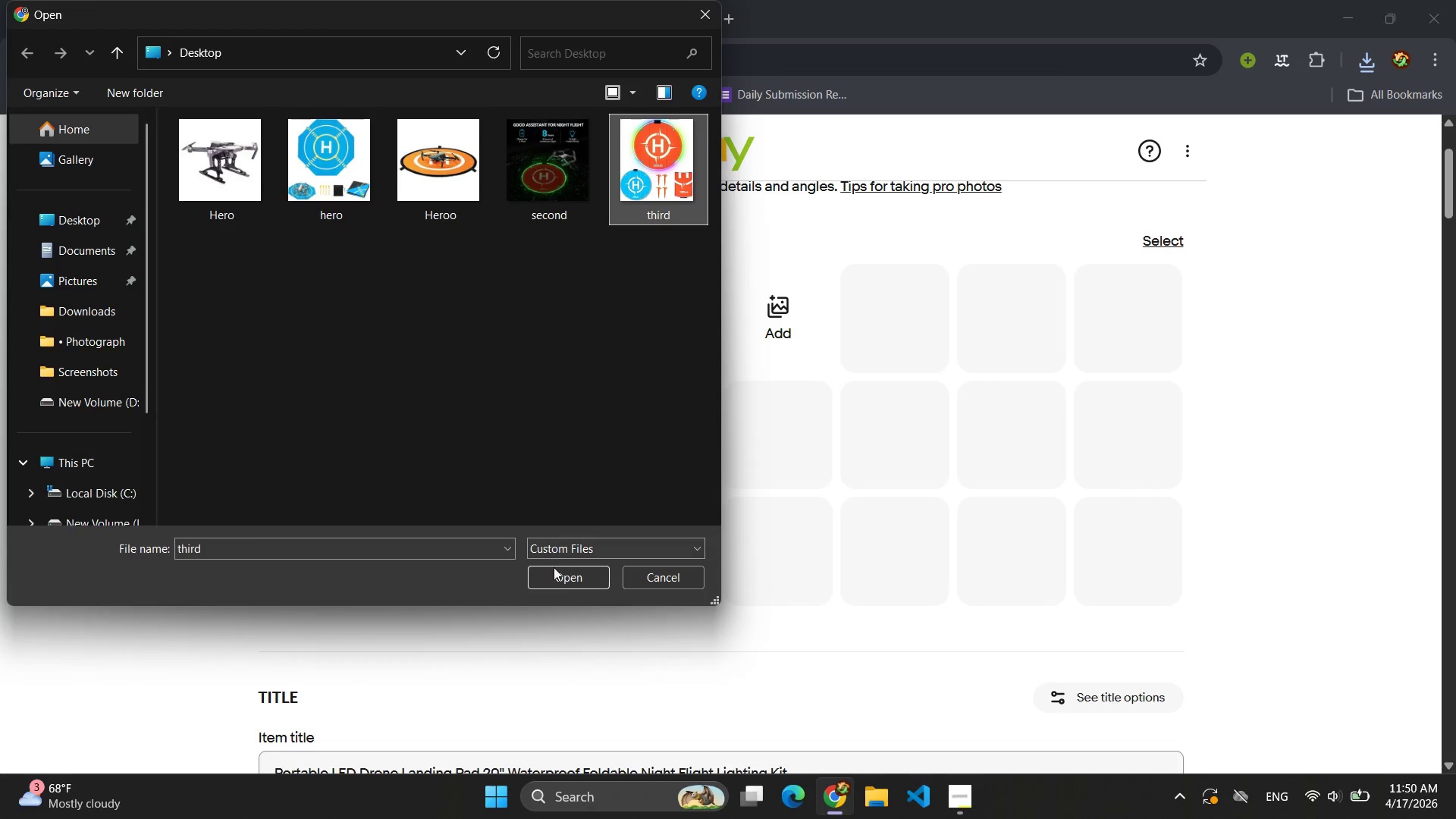 
left_click([553, 578])
 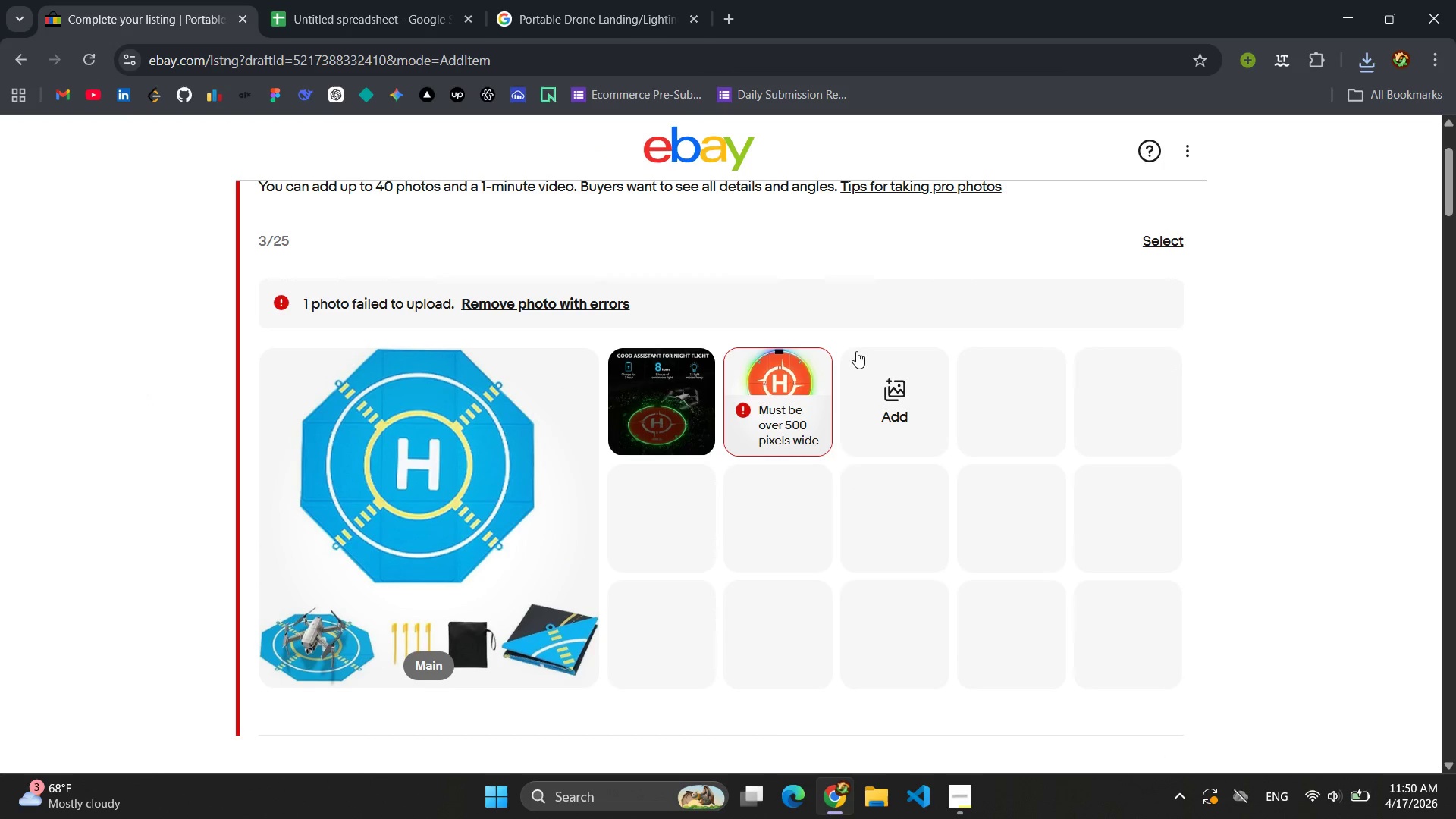 
left_click([814, 378])
 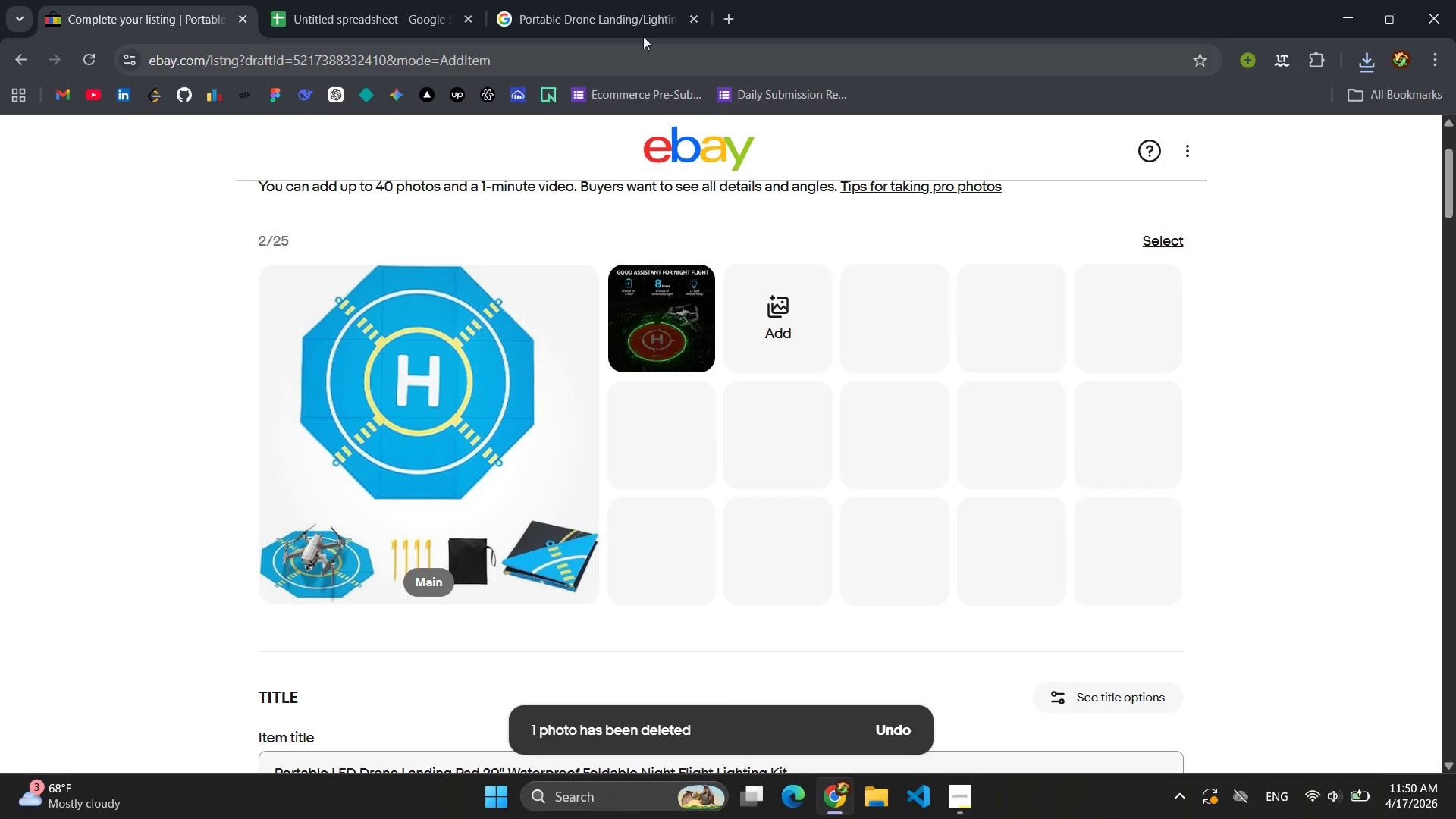 
left_click([624, 19])
 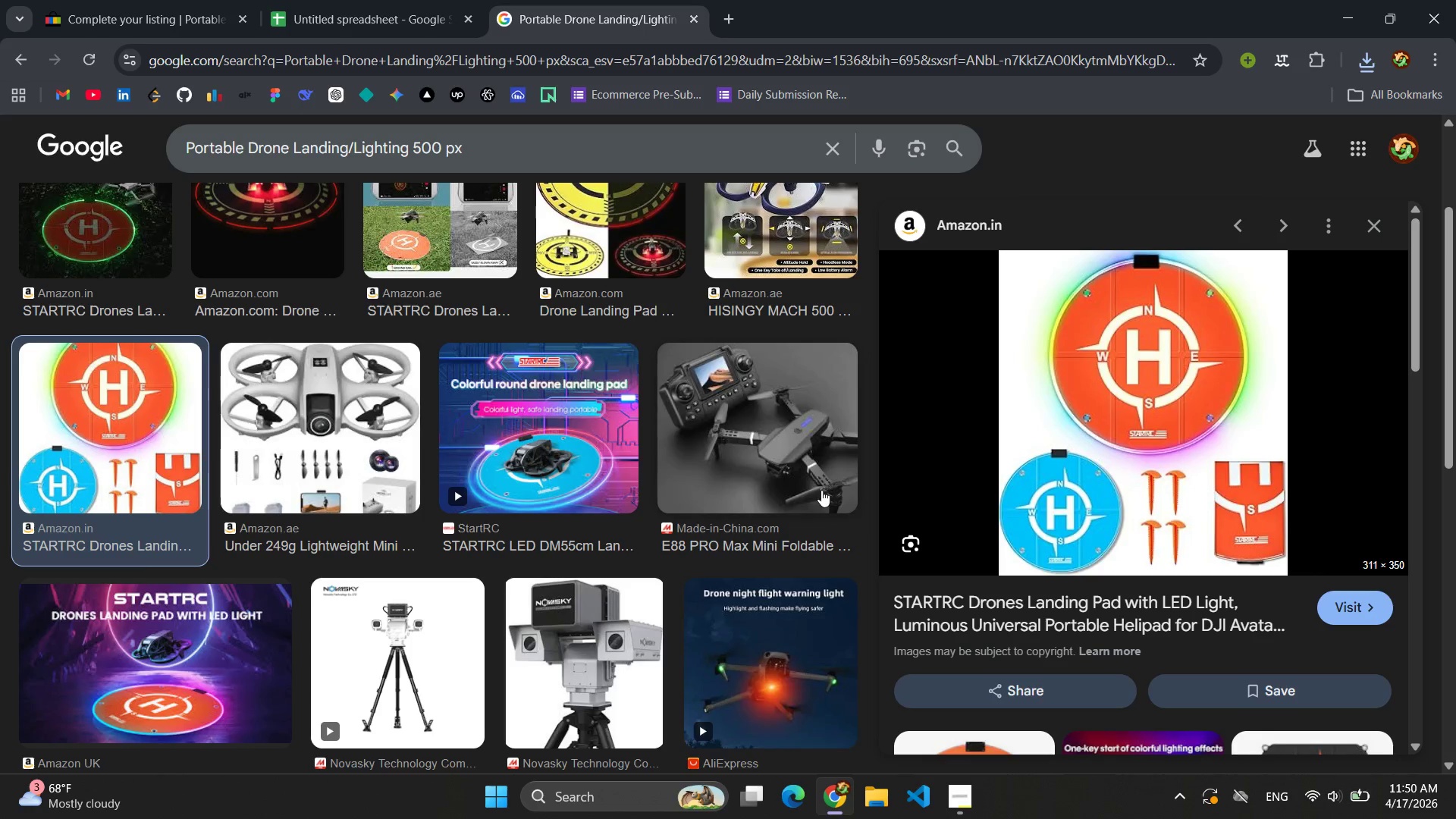 
scroll: coordinate [1184, 464], scroll_direction: down, amount: 10.0
 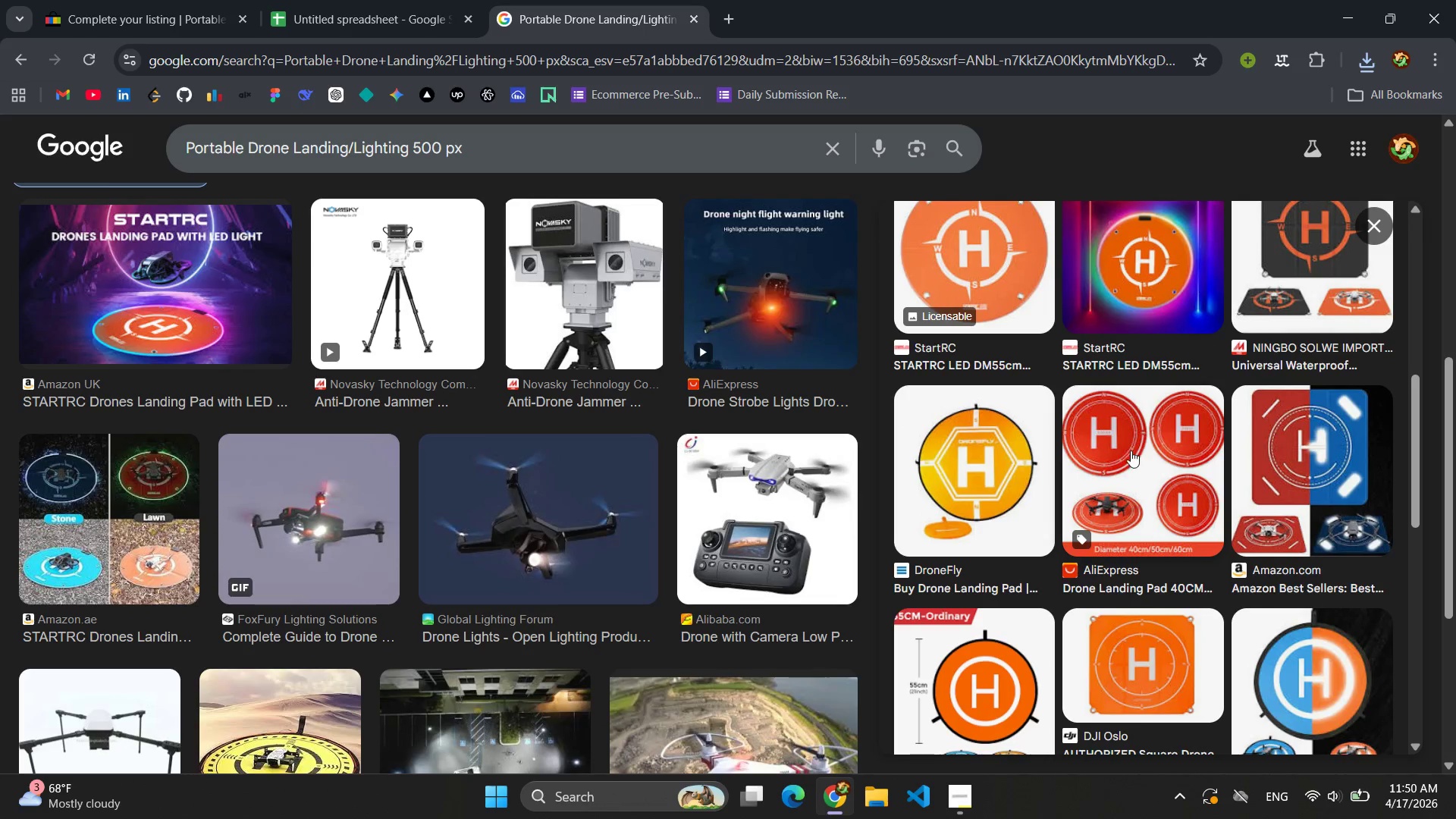 
left_click([1131, 450])
 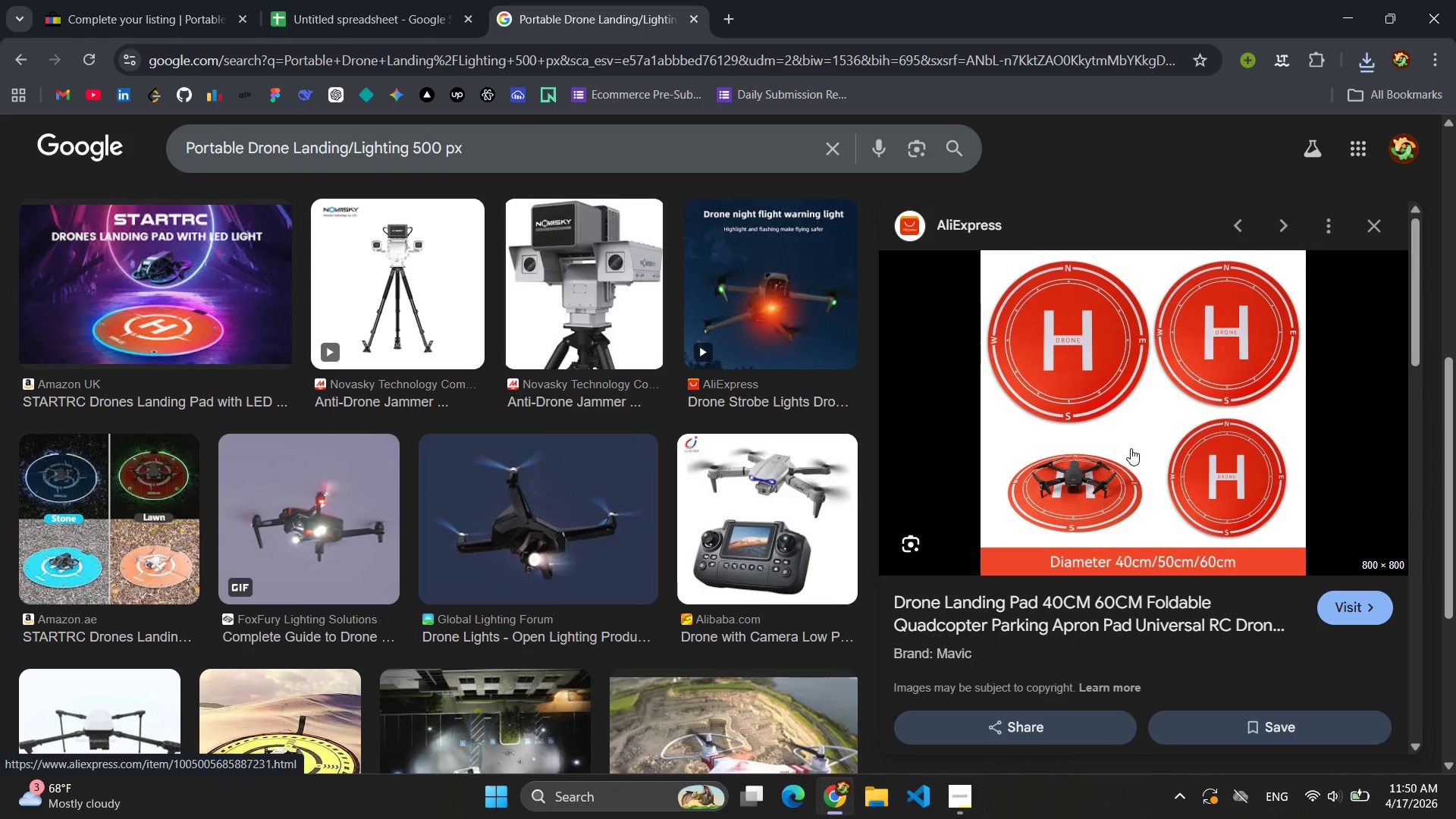 
right_click([1159, 387])
 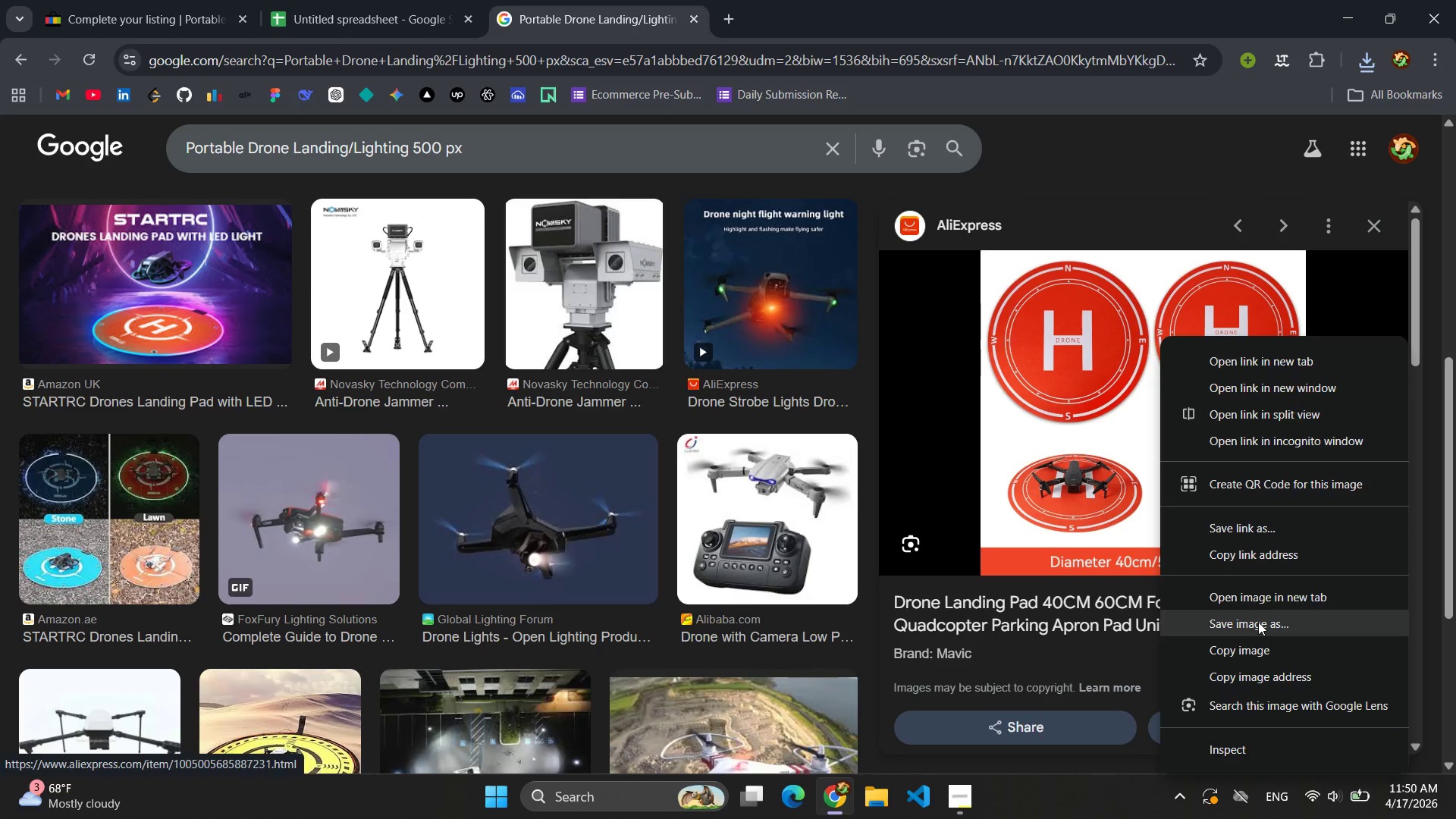 
left_click([1258, 622])
 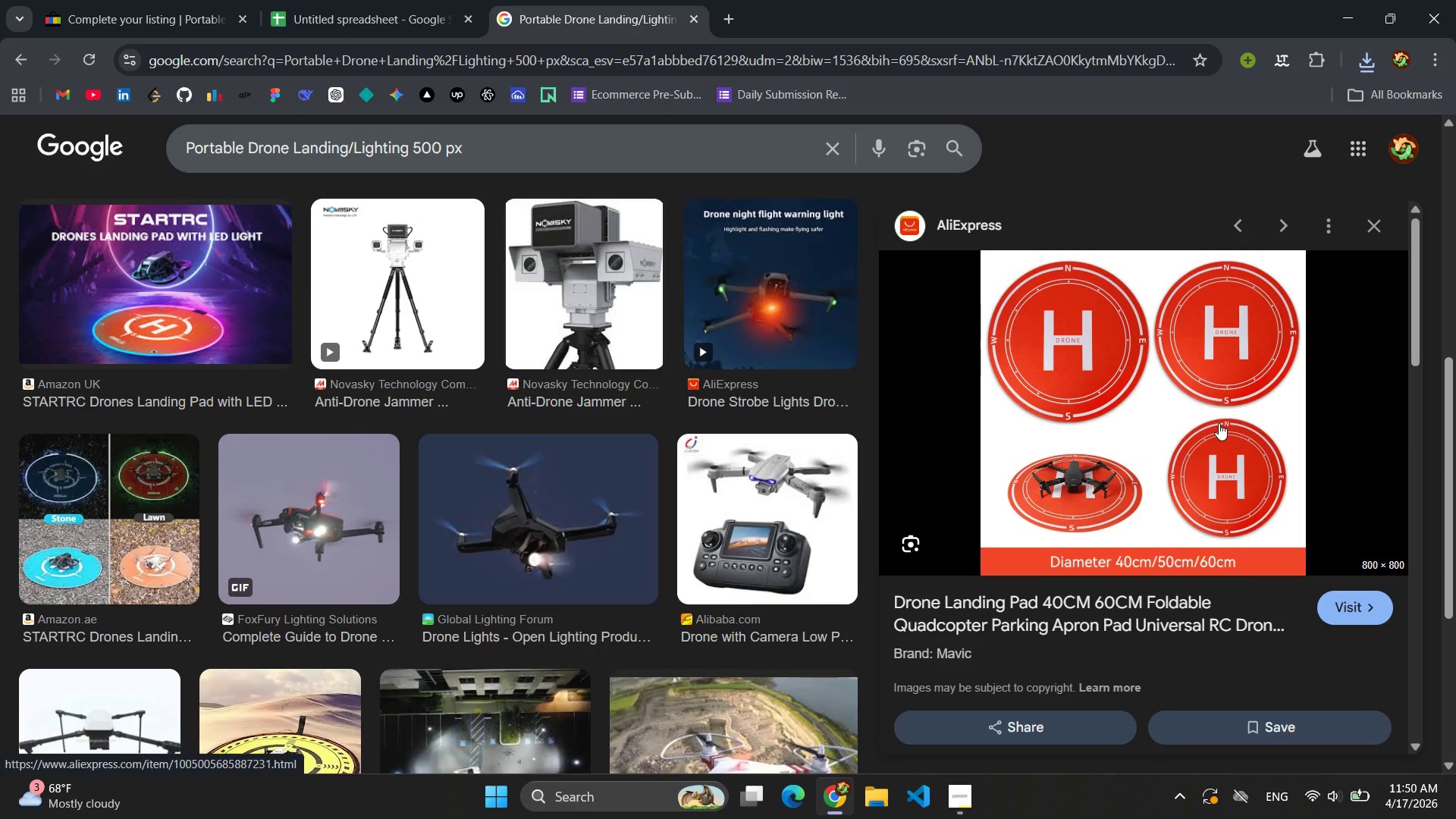 
wait(5.83)
 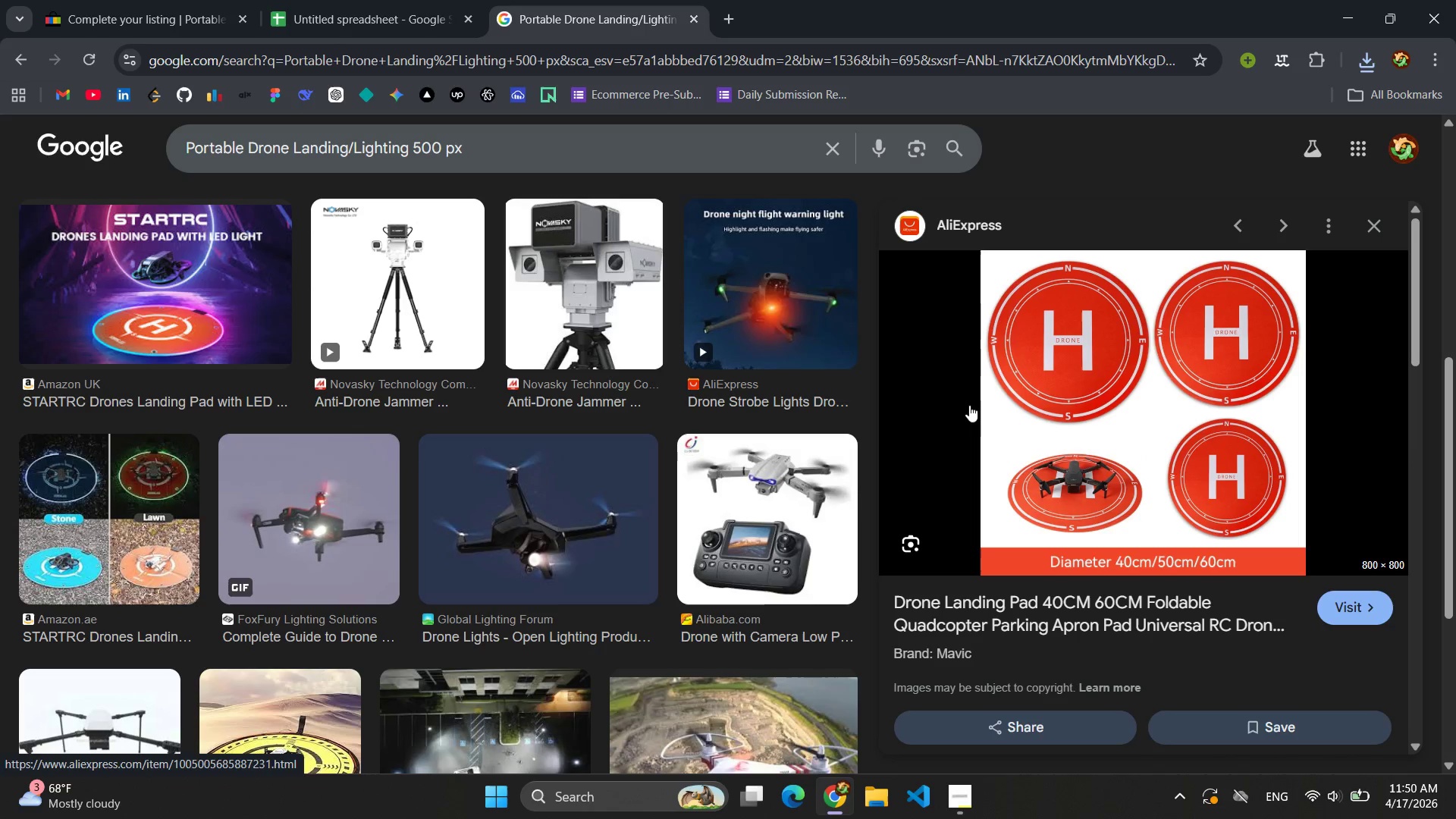 
right_click([1194, 372])
 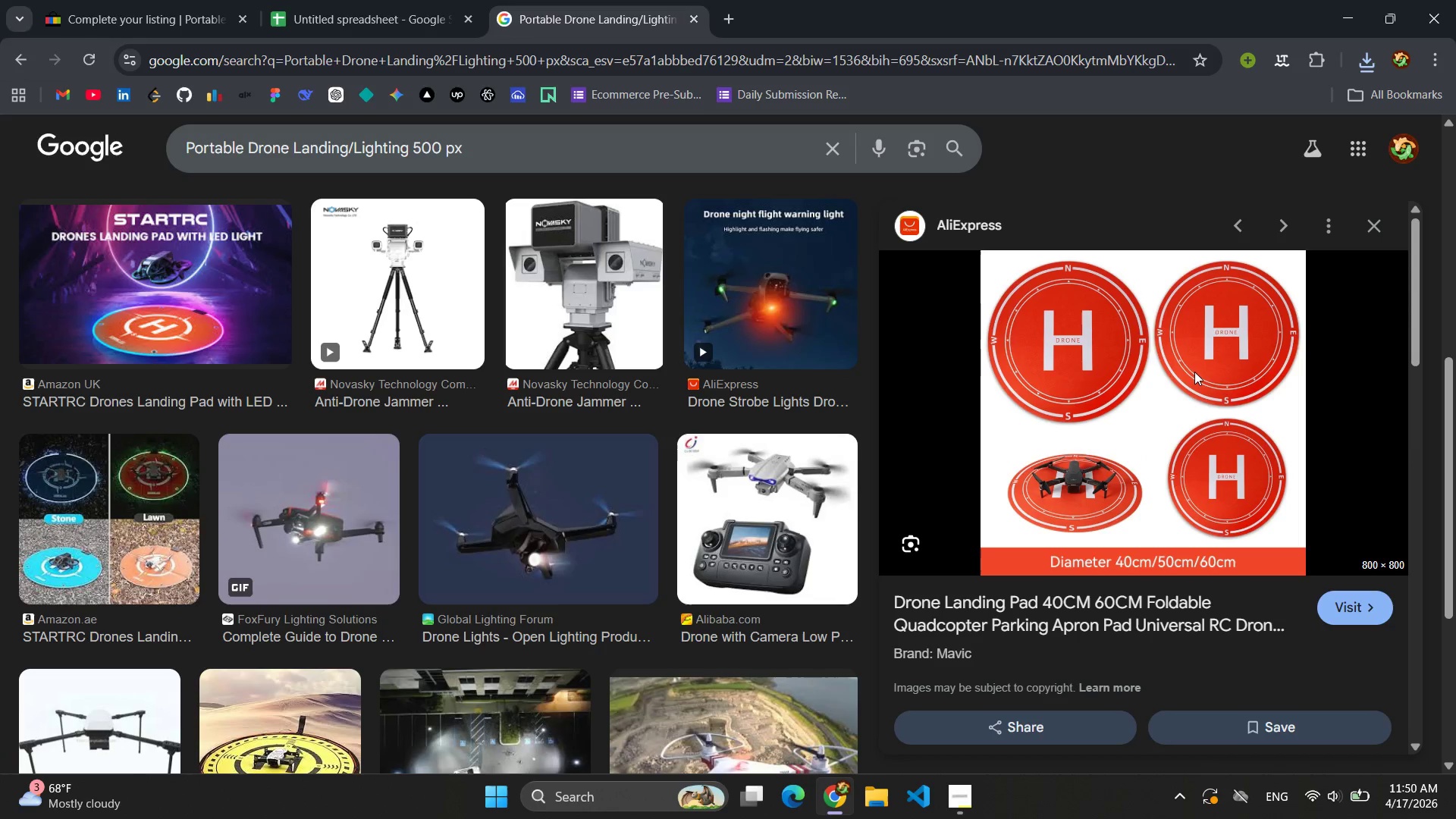 
right_click([1194, 372])
 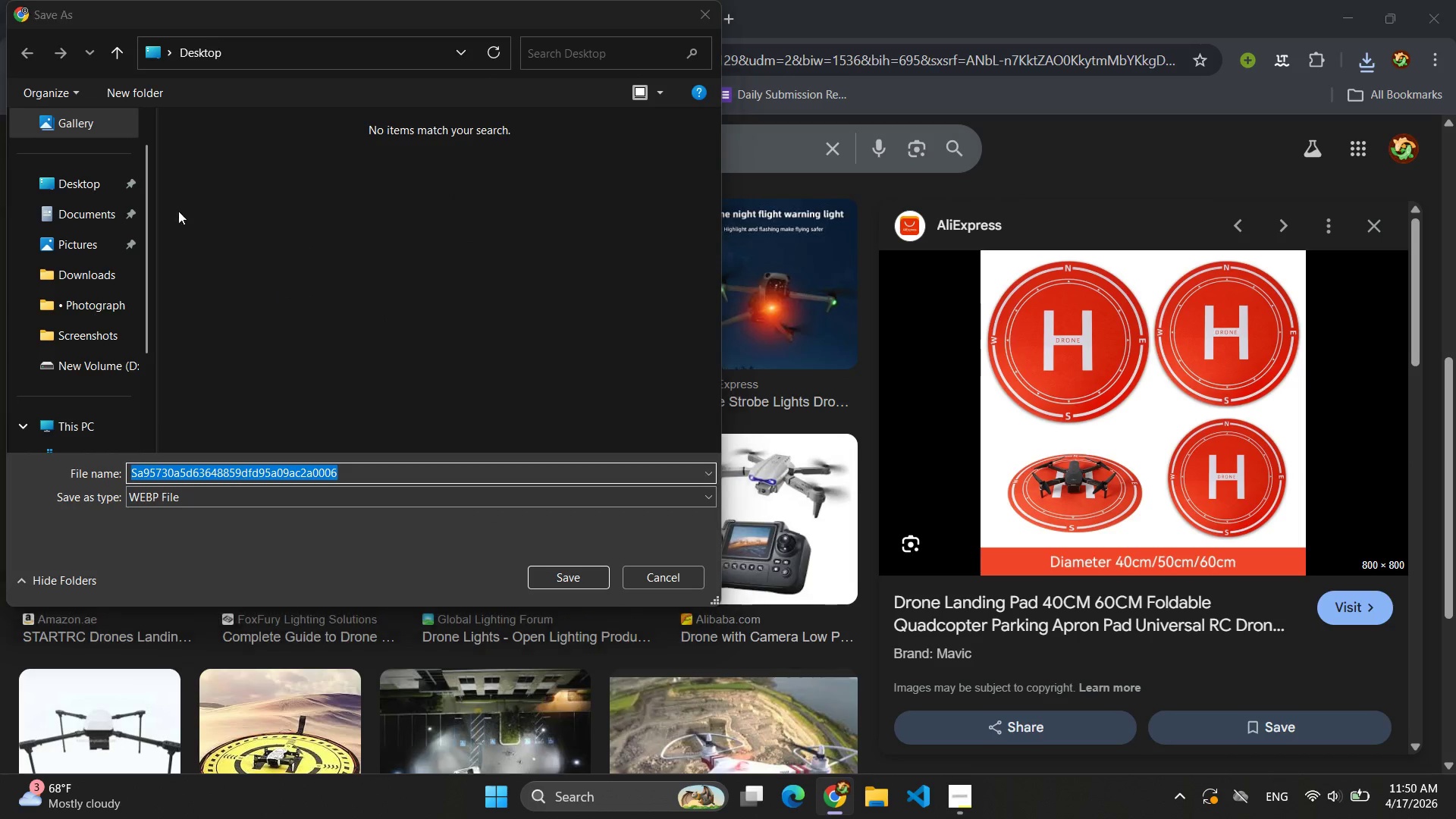 
left_click([83, 187])
 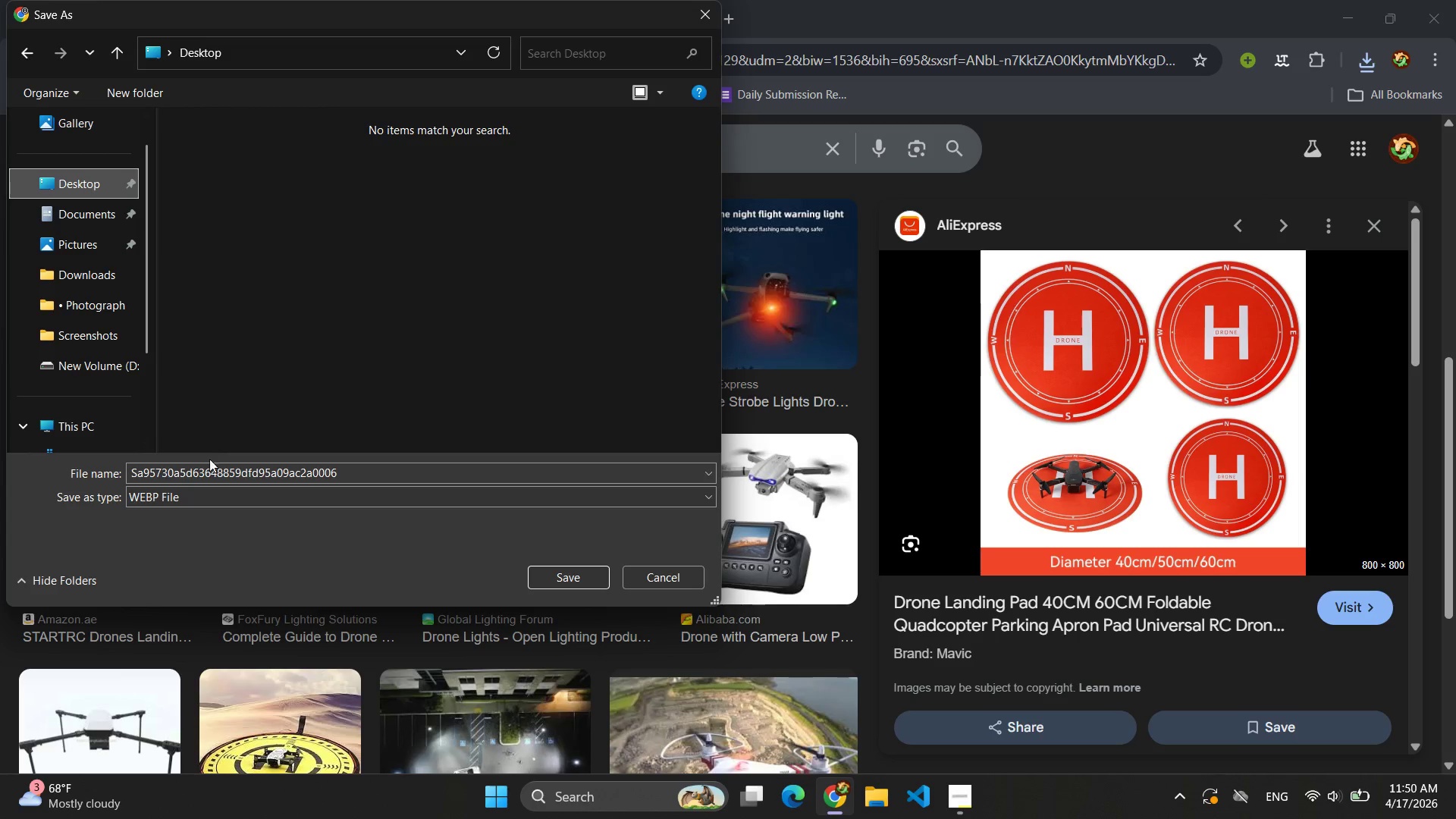 
left_click([201, 476])
 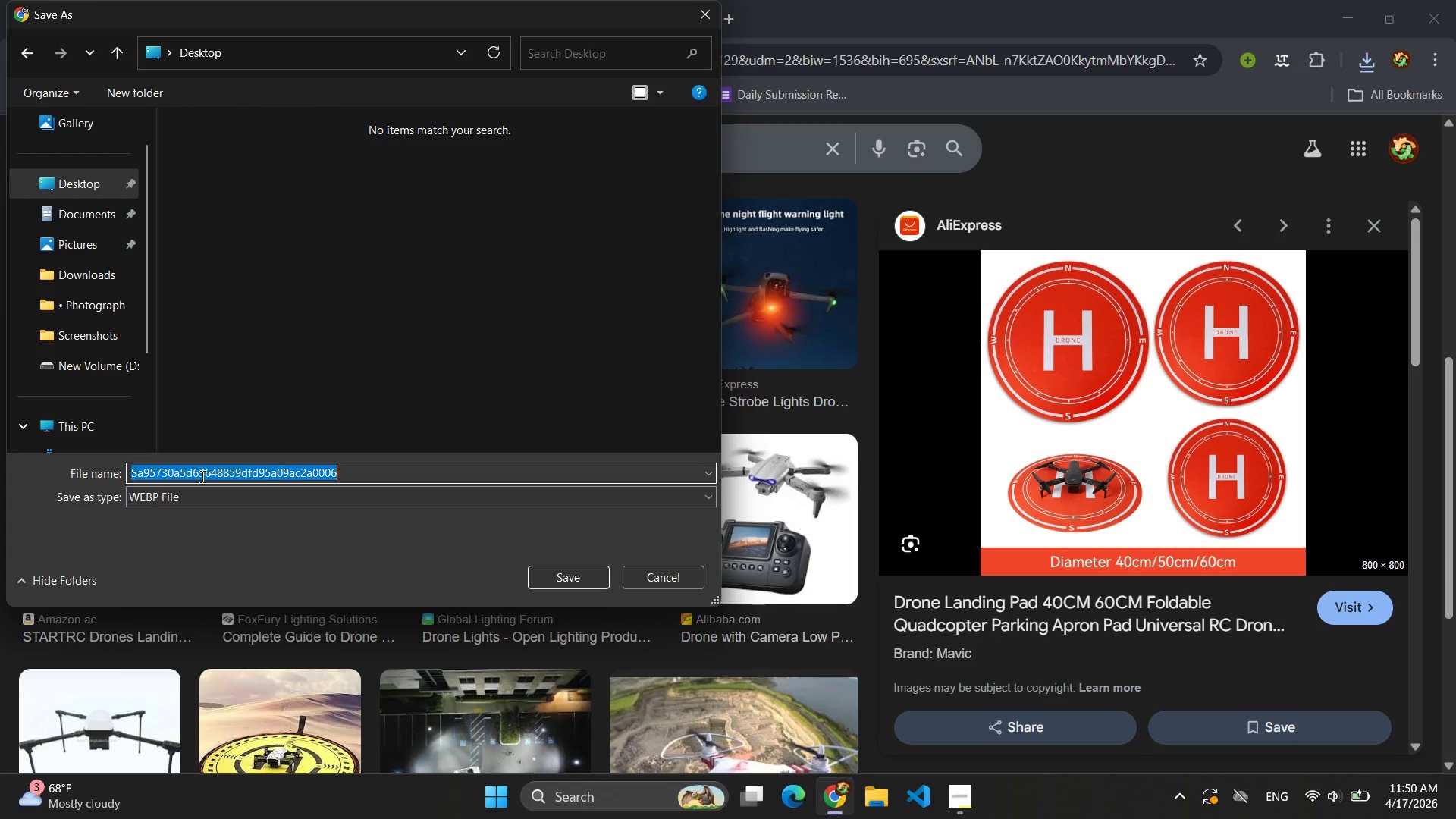 
type(thirdd)
 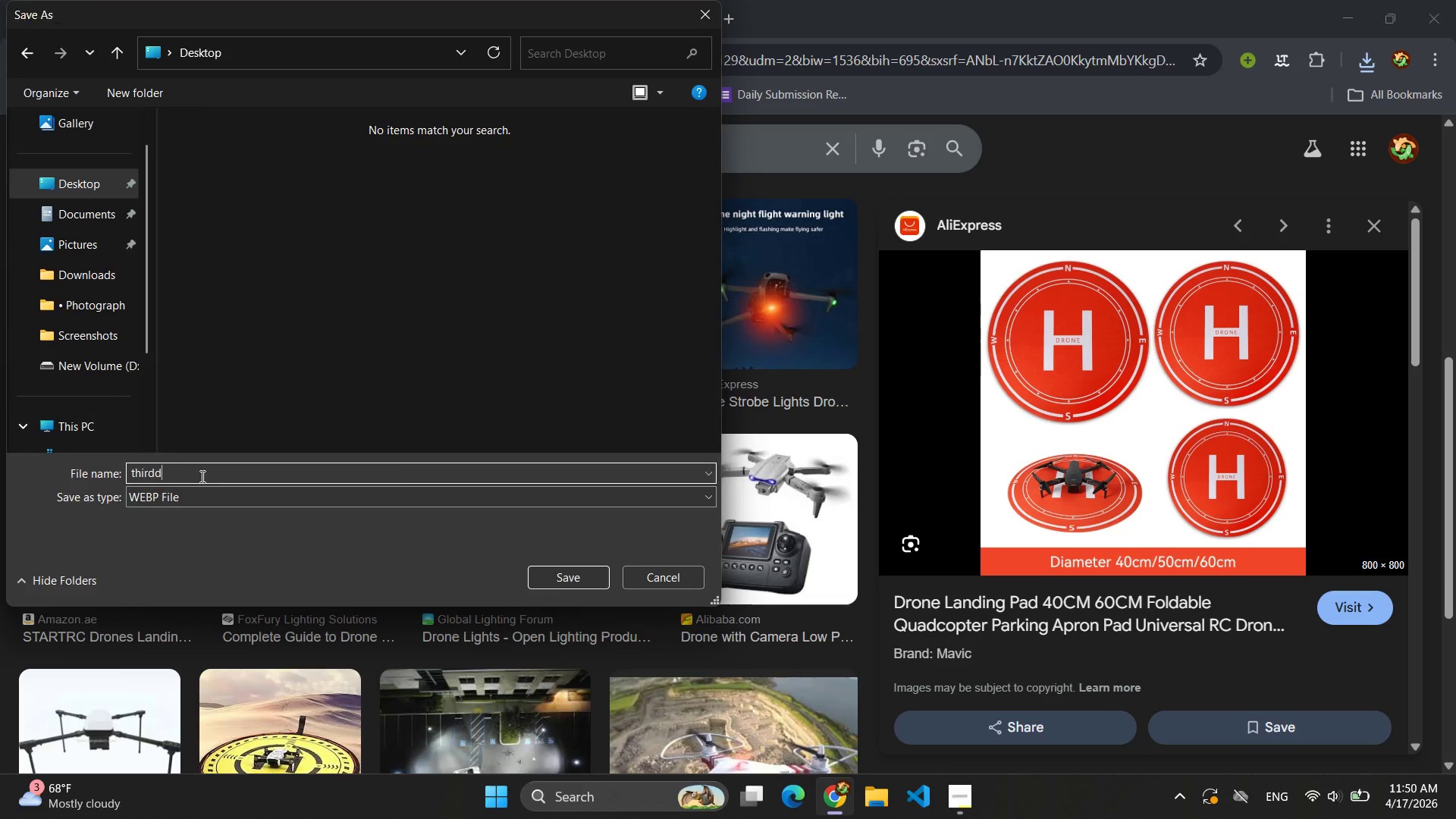 
key(Enter)
 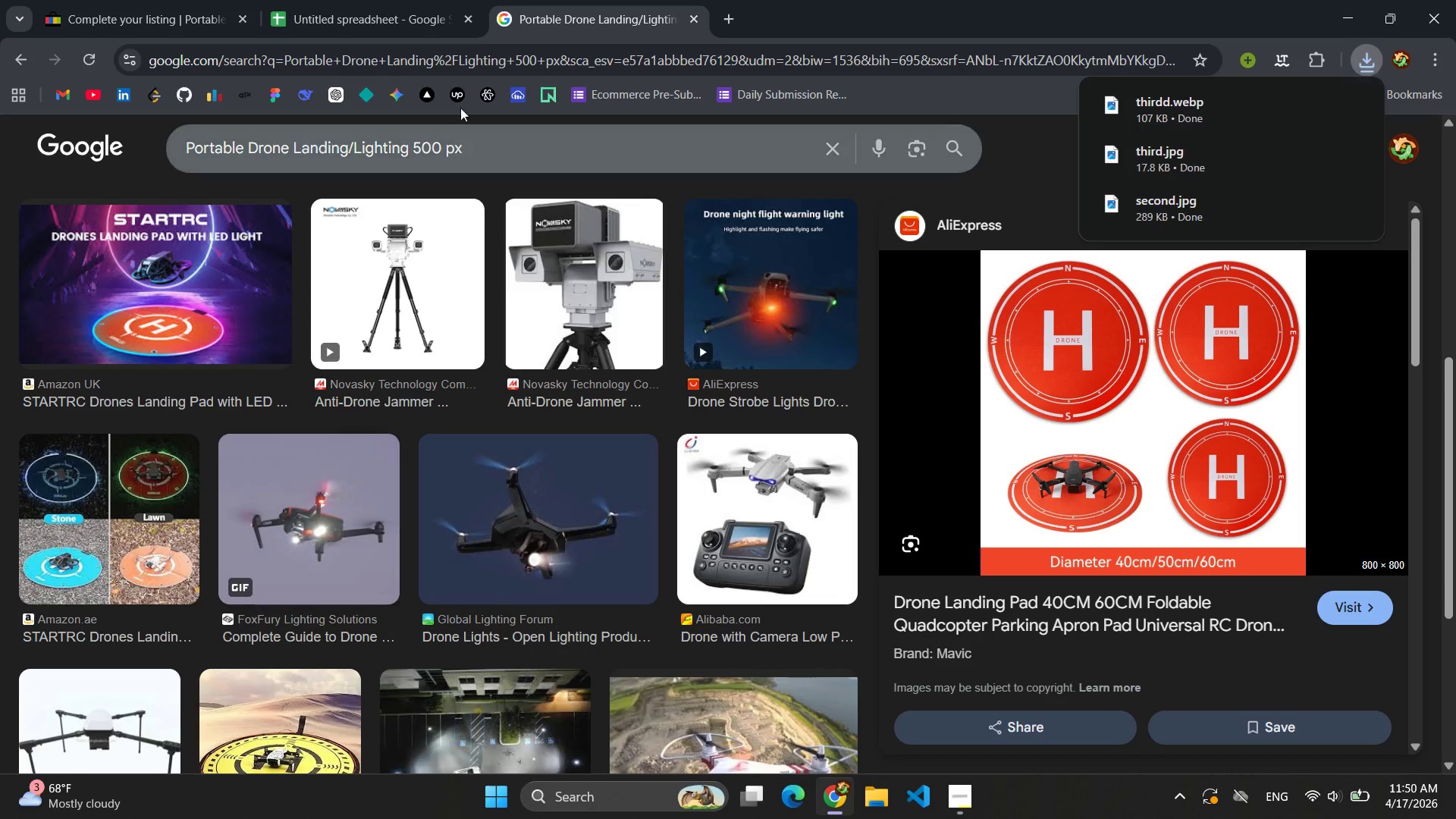 
left_click([200, 0])
 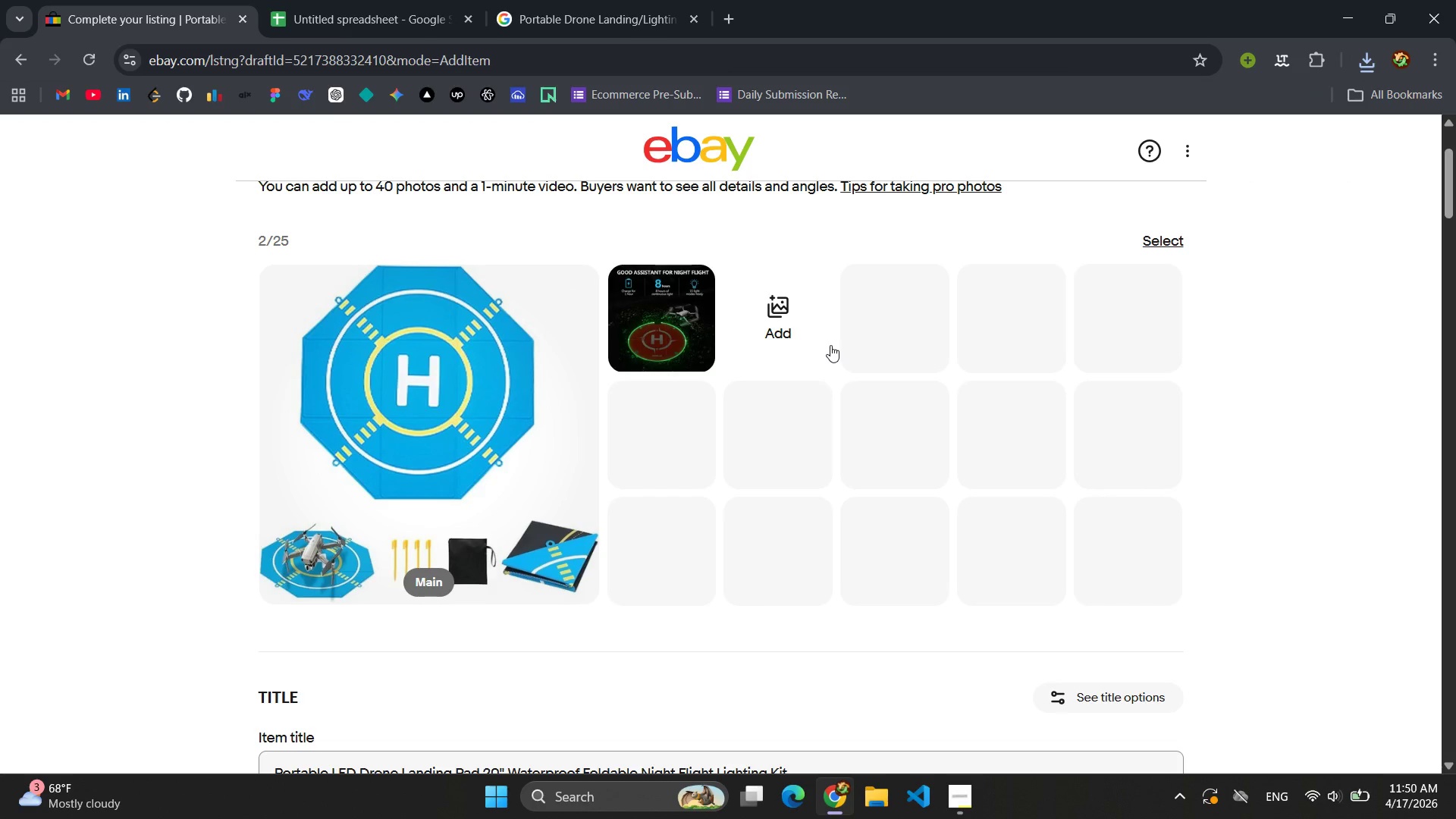 
double_click([799, 340])
 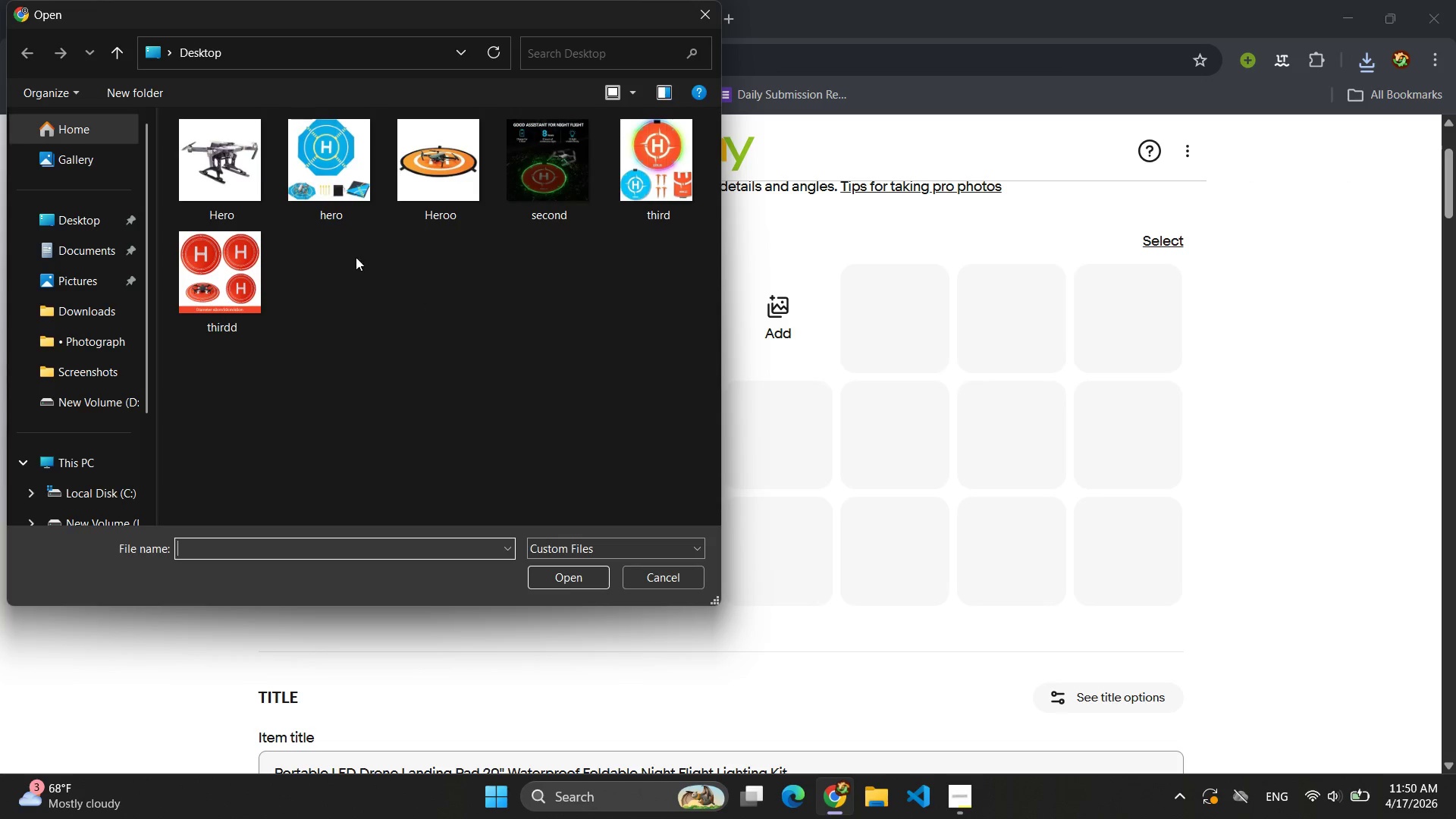 
left_click([234, 290])
 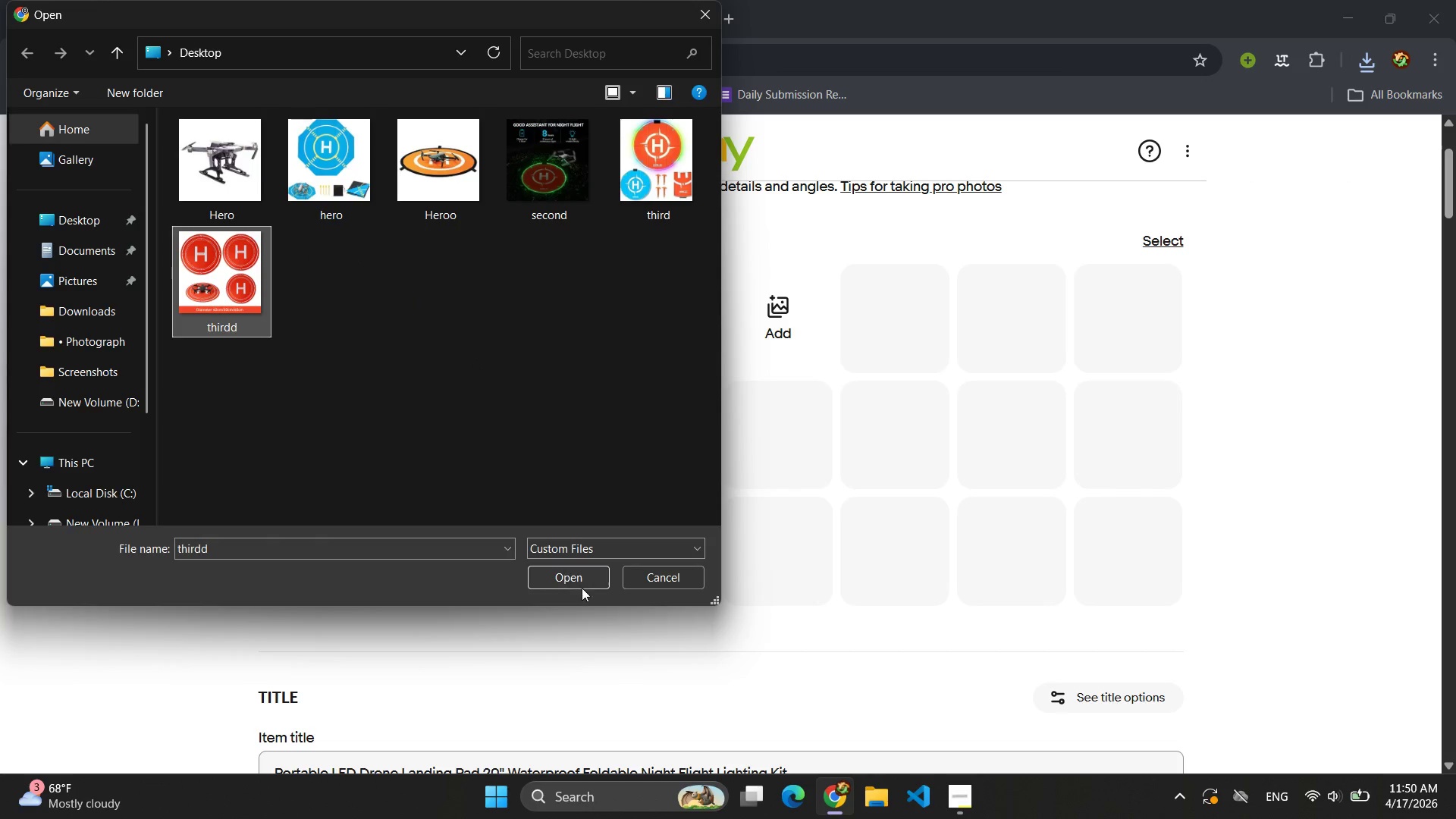 
left_click([582, 588])
 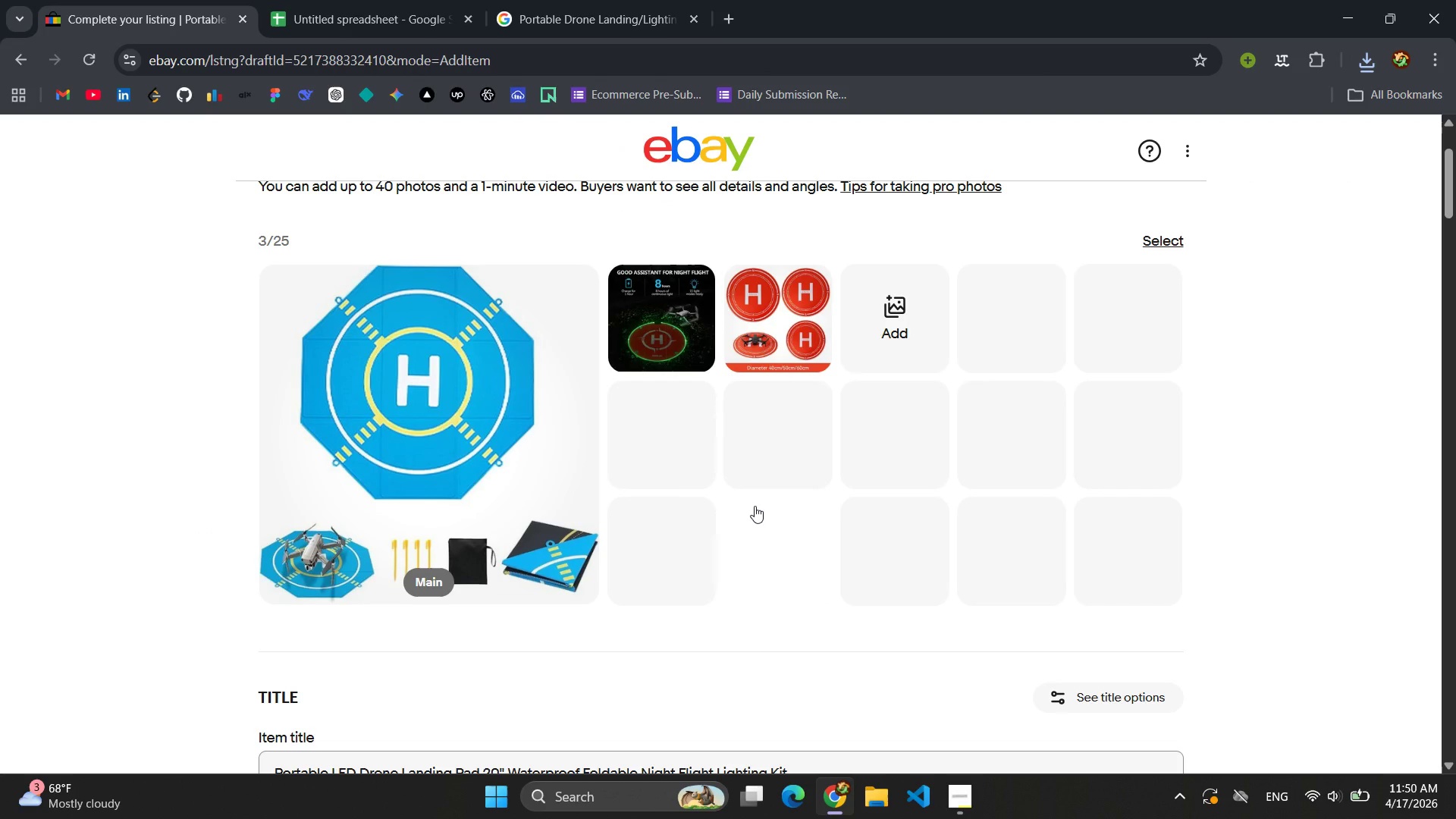 
scroll: coordinate [755, 506], scroll_direction: up, amount: 4.0
 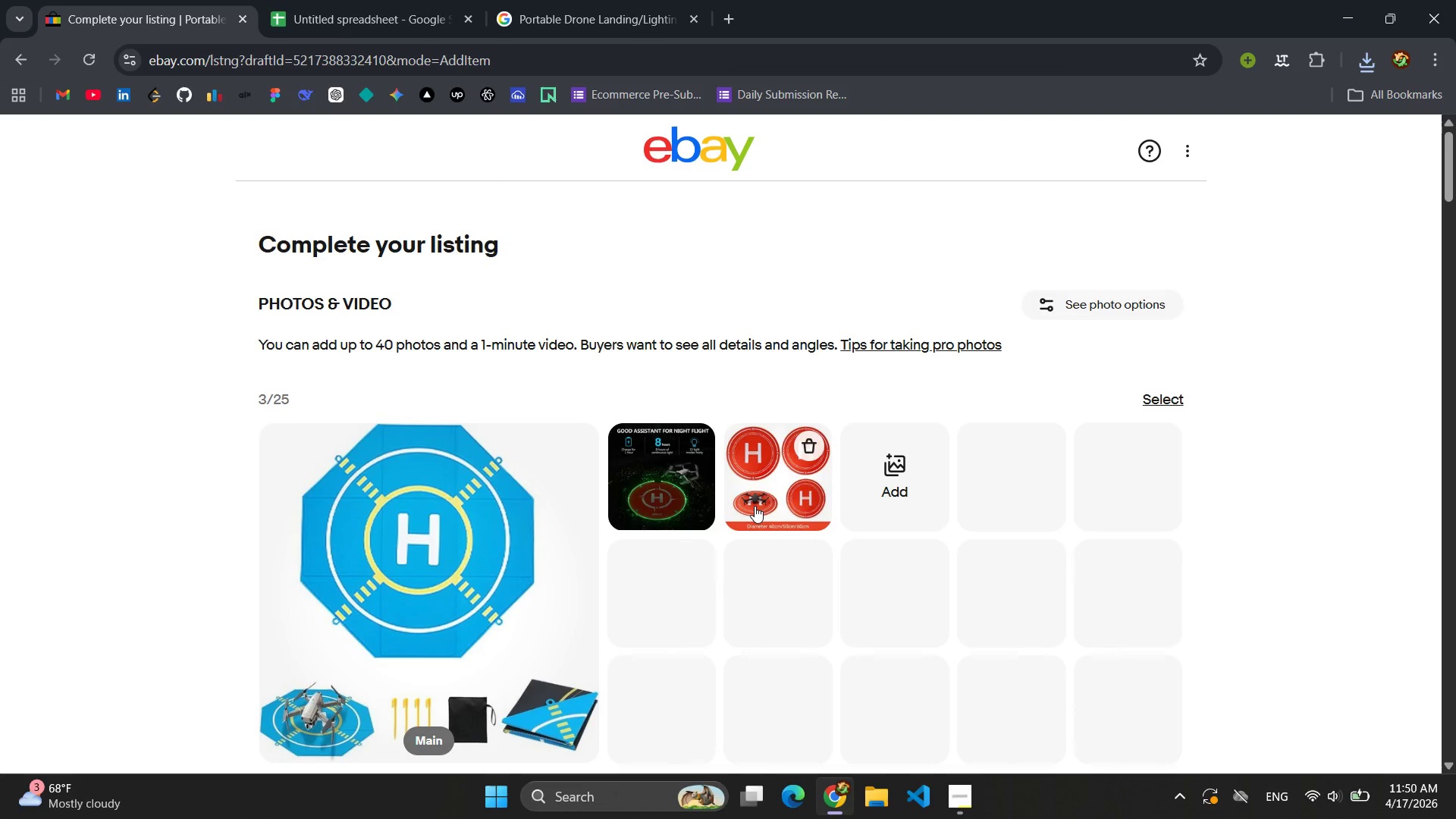 
scroll: coordinate [755, 506], scroll_direction: down, amount: 12.0
 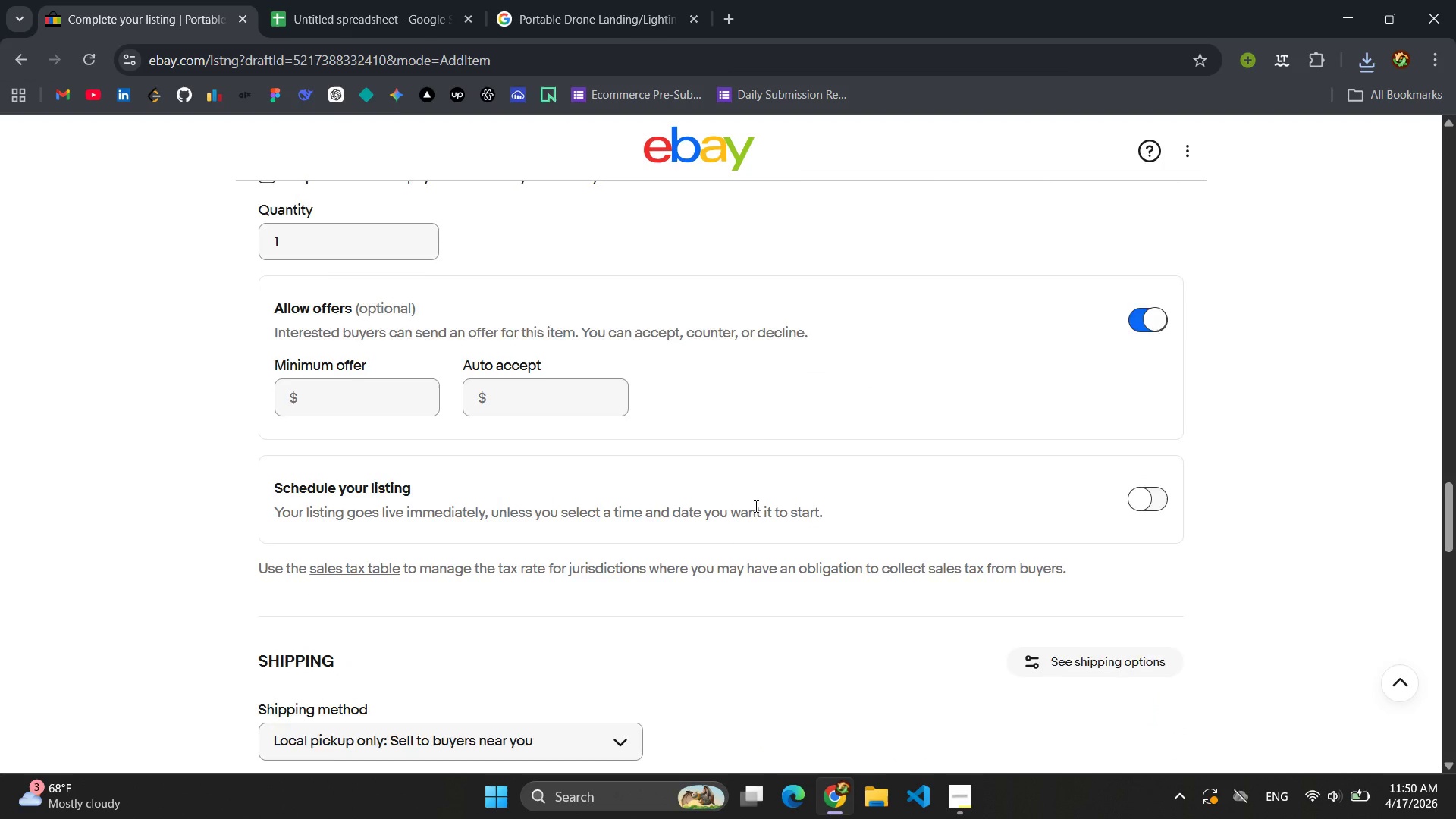 
scroll: coordinate [755, 506], scroll_direction: up, amount: 3.0
 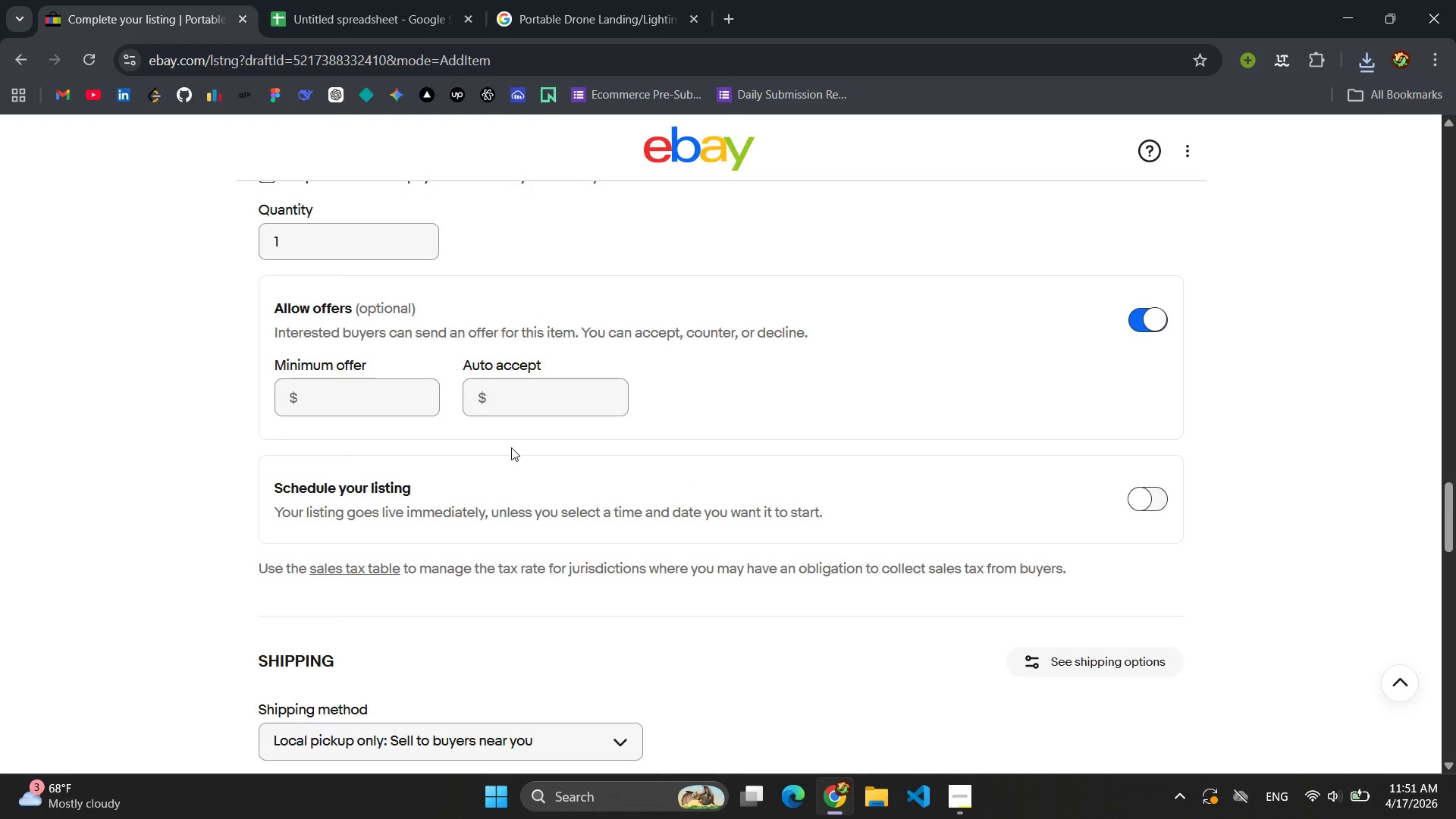 
scroll: coordinate [611, 437], scroll_direction: down, amount: 20.0
 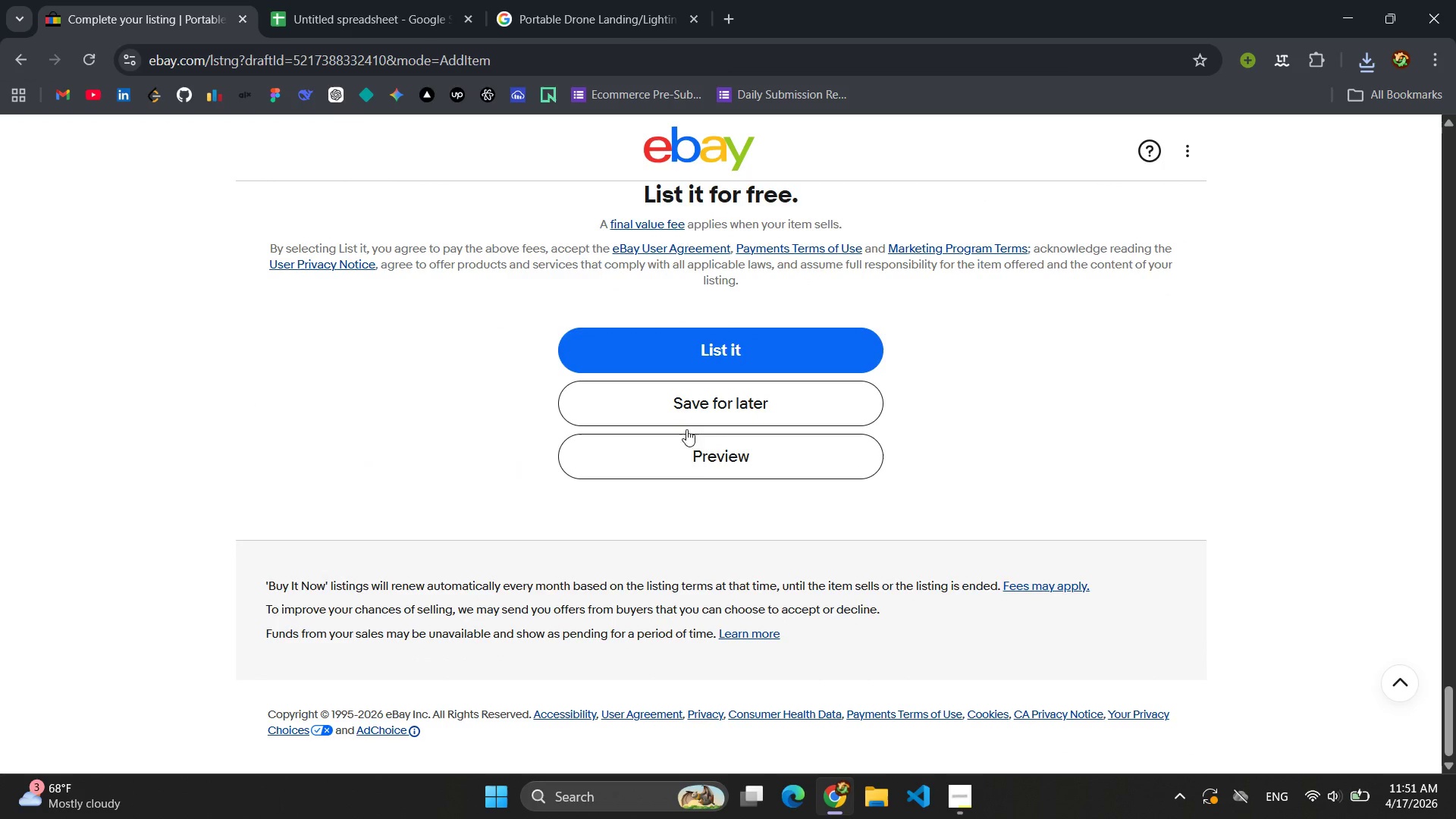 
left_click([698, 457])
 